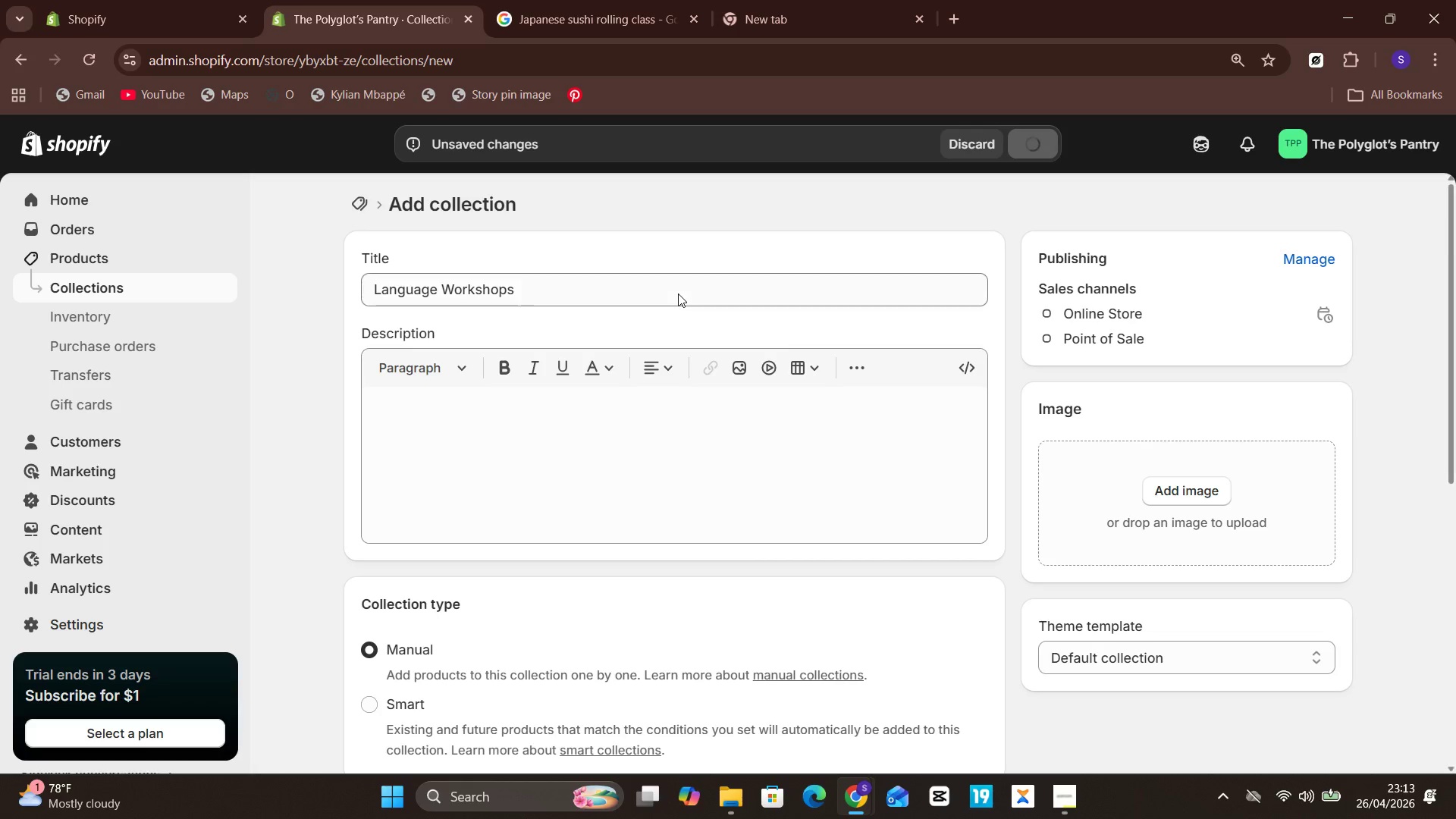 
left_click([111, 247])
 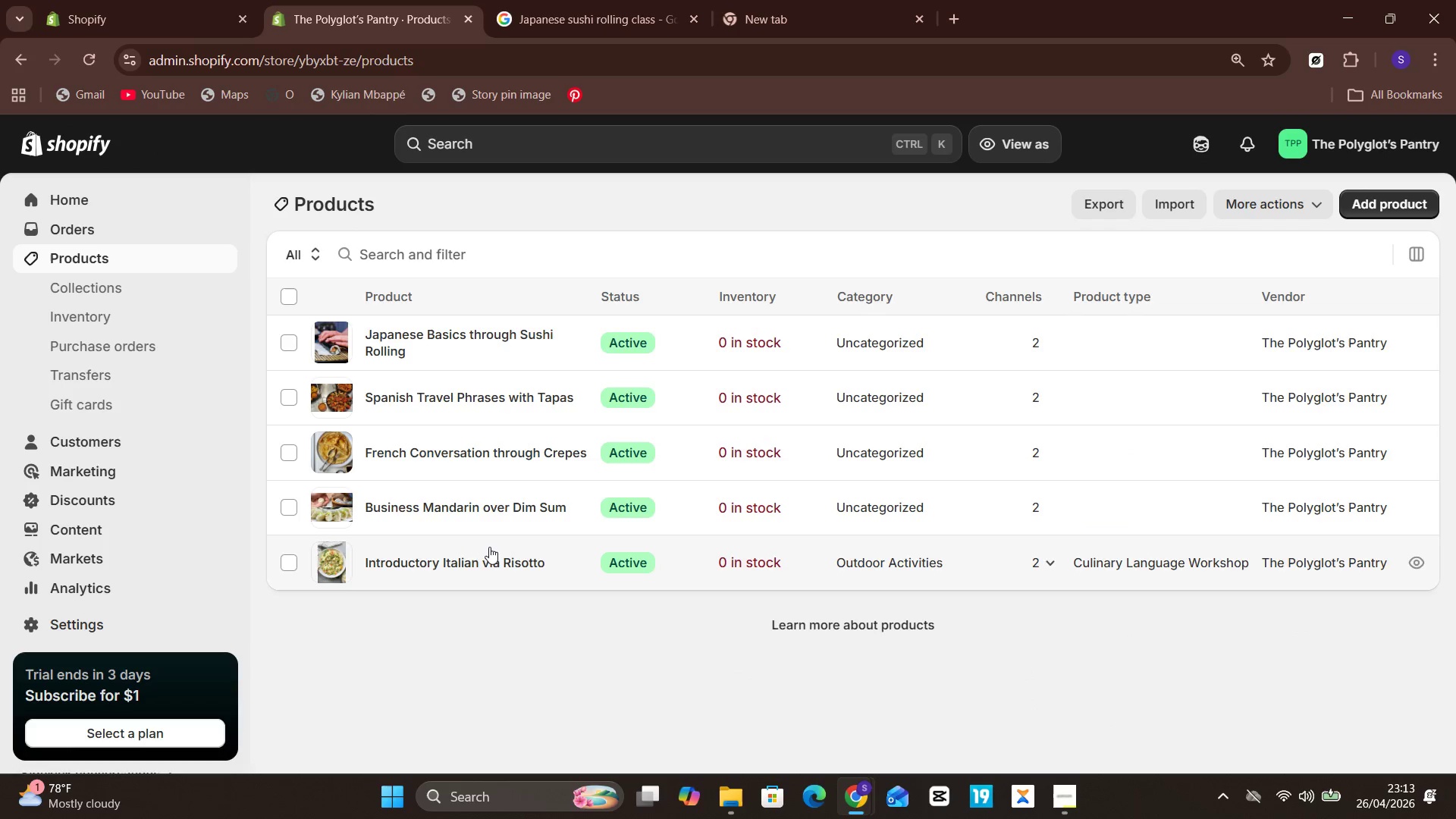 
left_click([491, 553])
 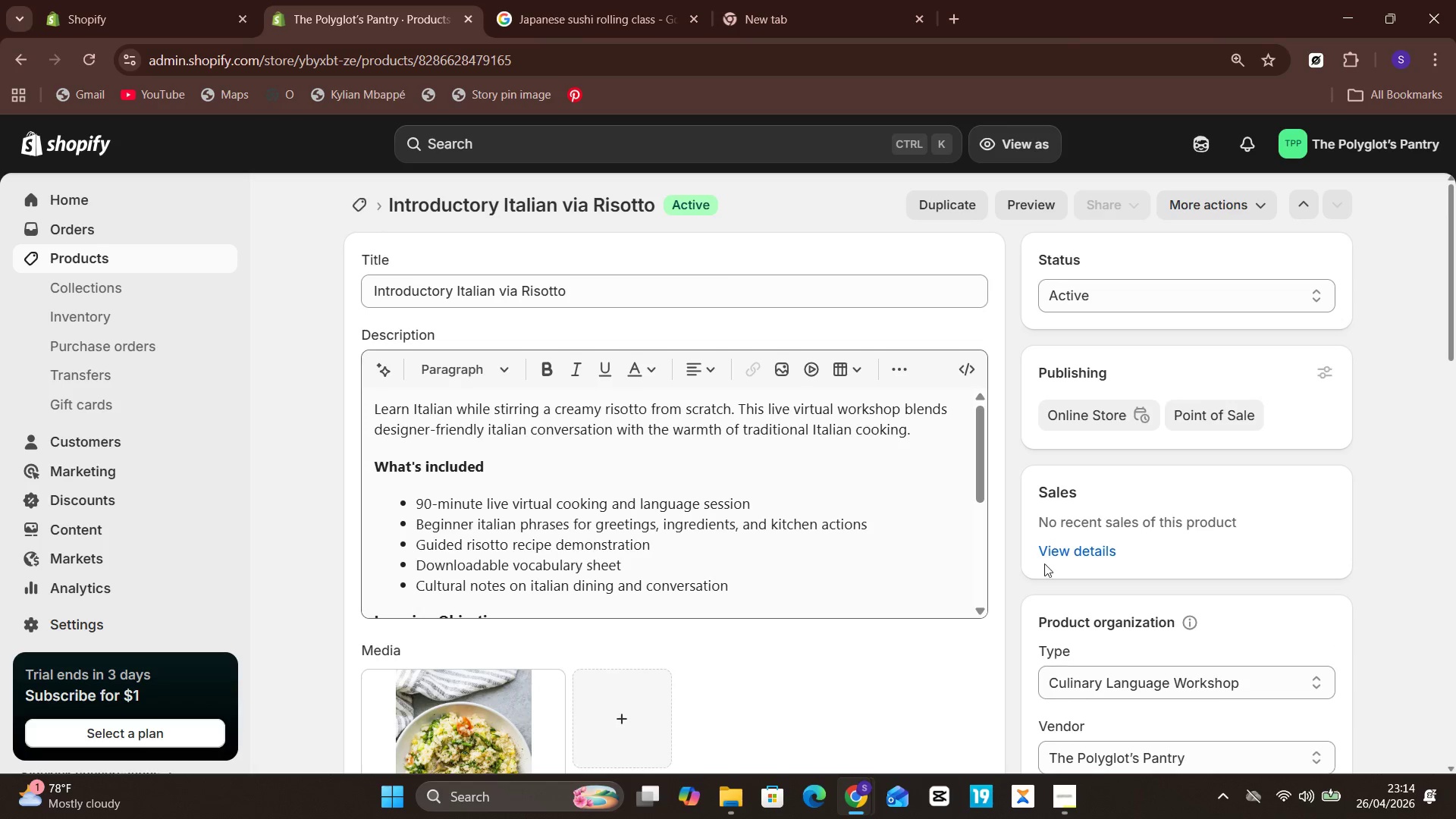 
wait(8.12)
 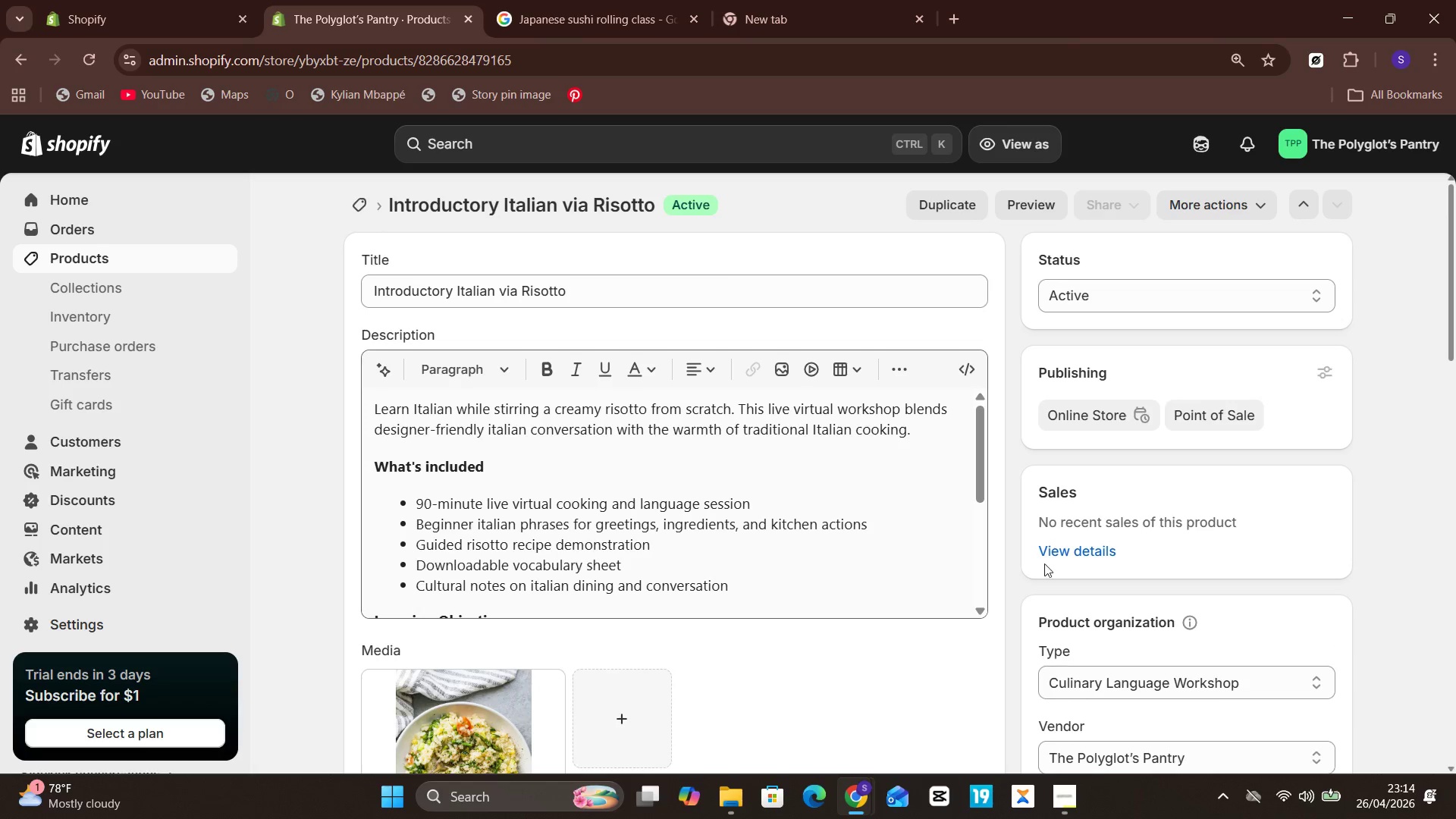 
left_click([1116, 686])
 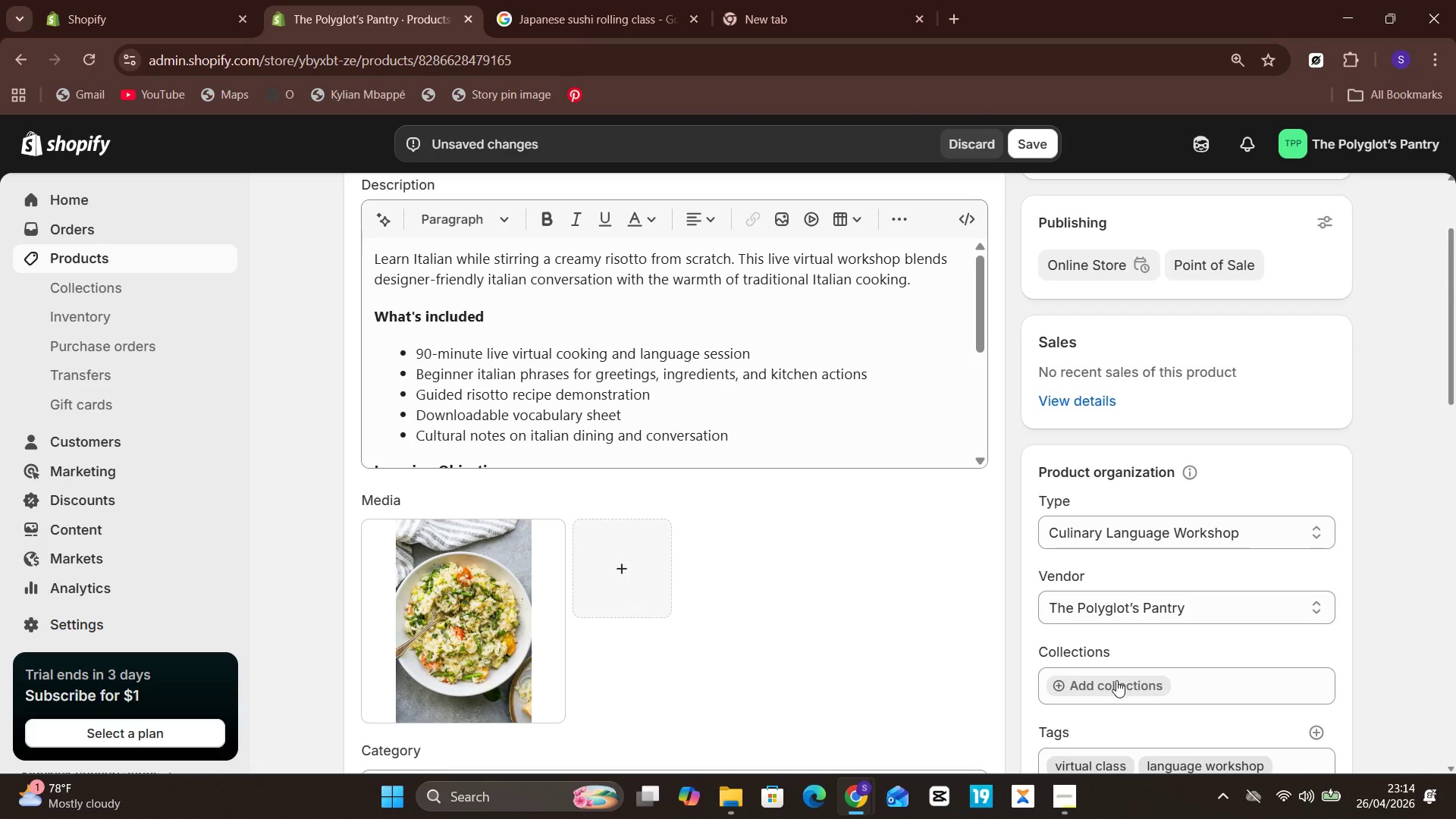 
left_click([1116, 679])
 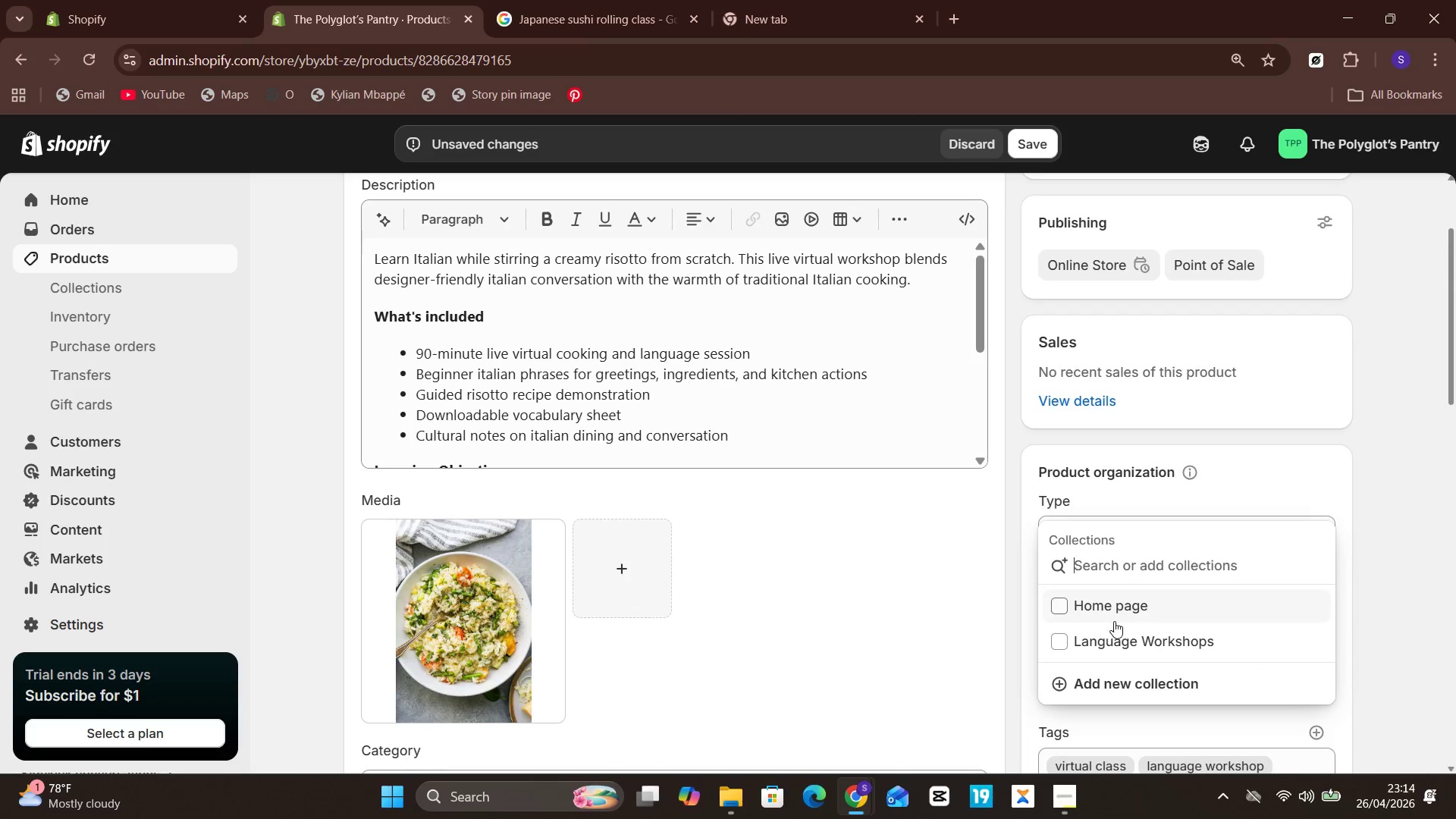 
left_click([1114, 625])
 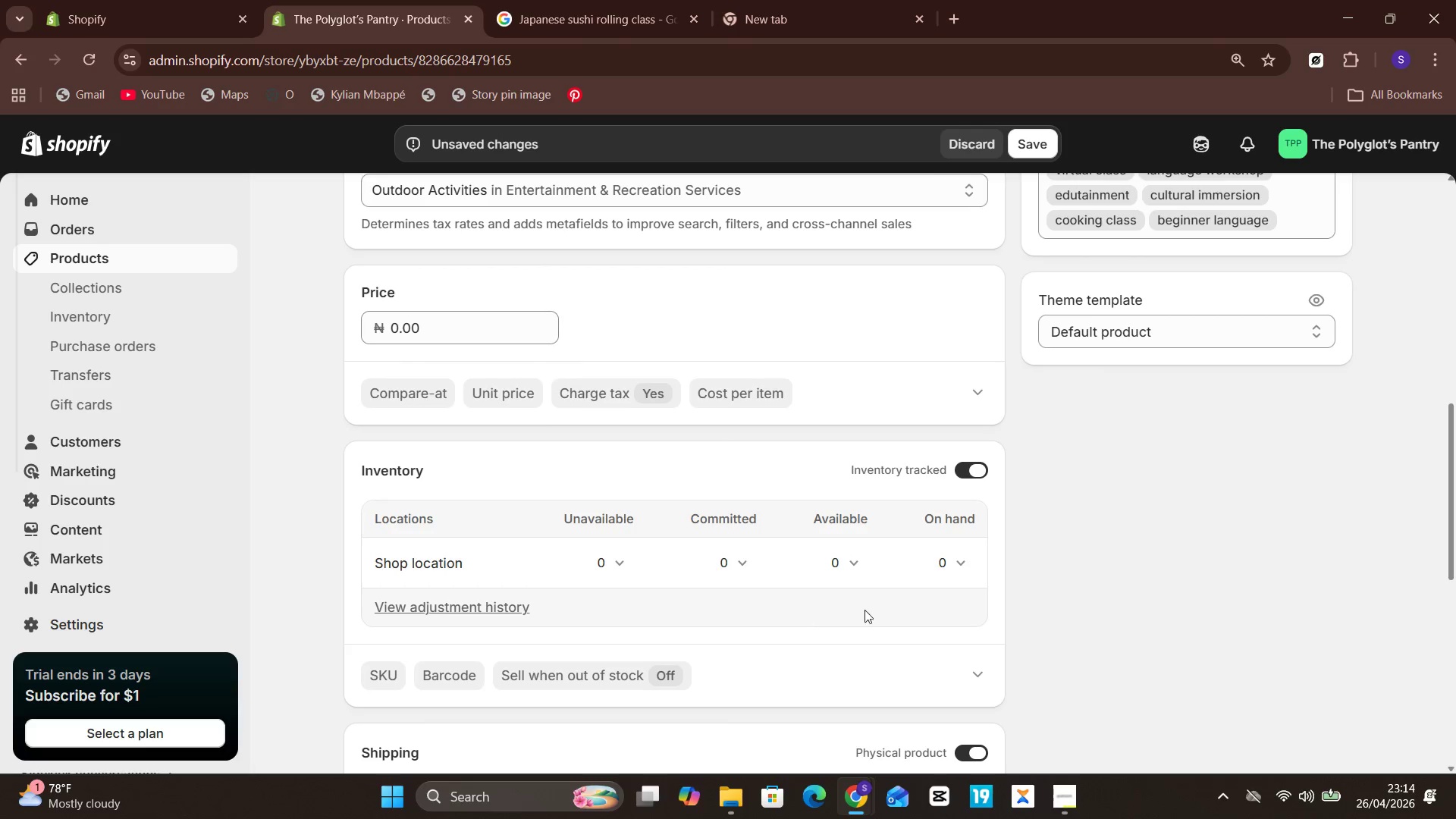 
wait(6.0)
 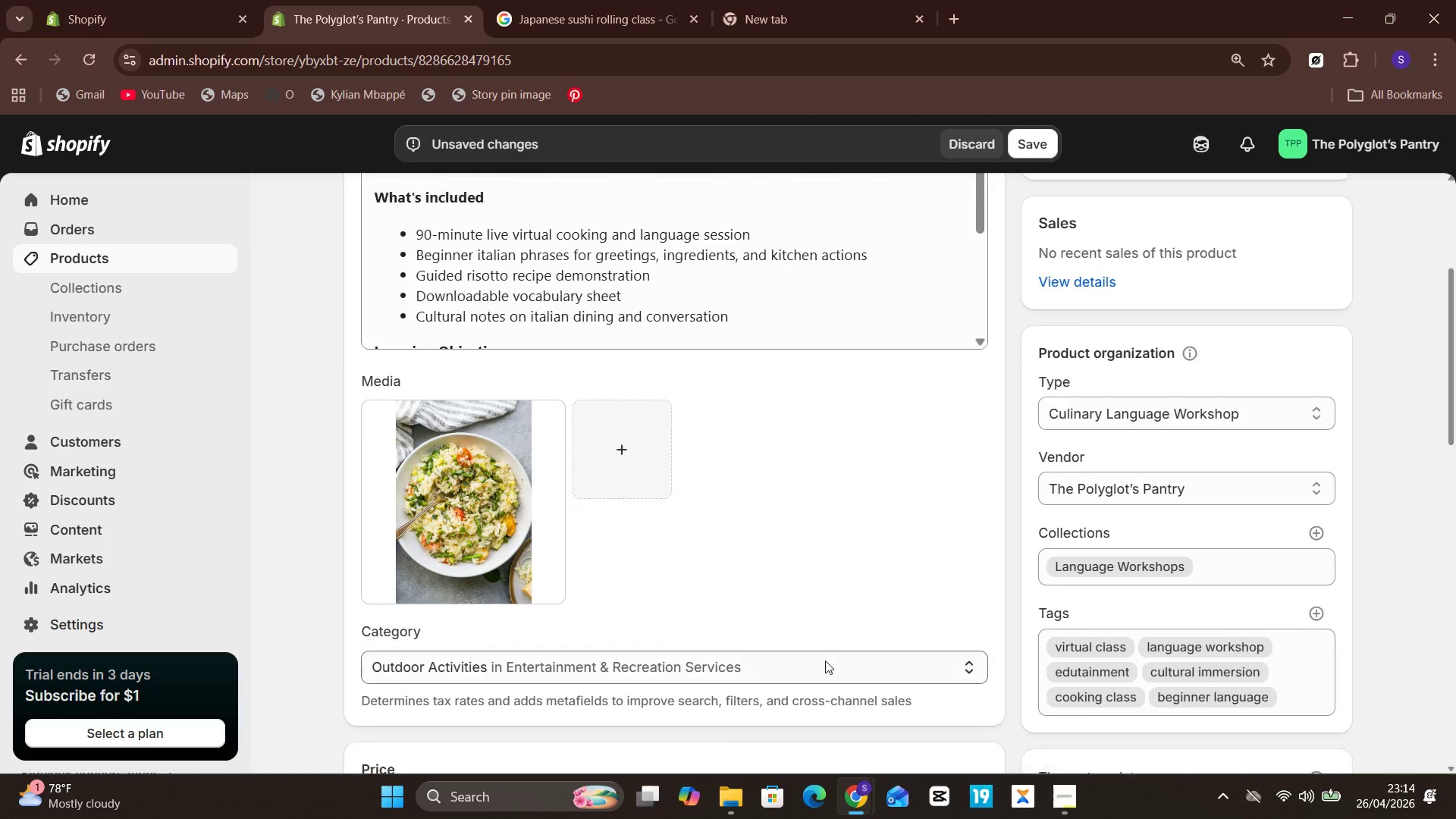 
left_click([965, 472])
 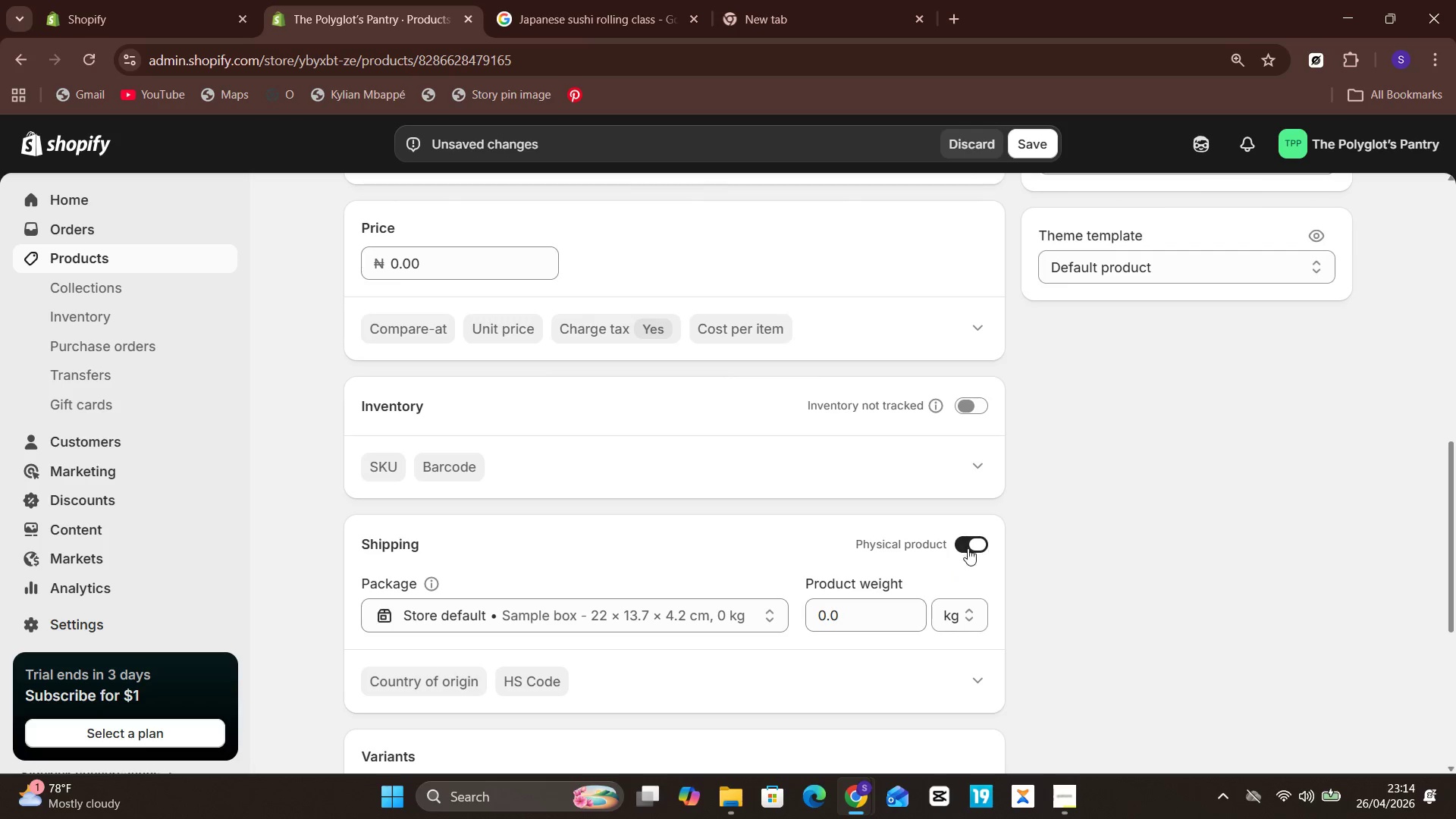 
left_click([969, 544])
 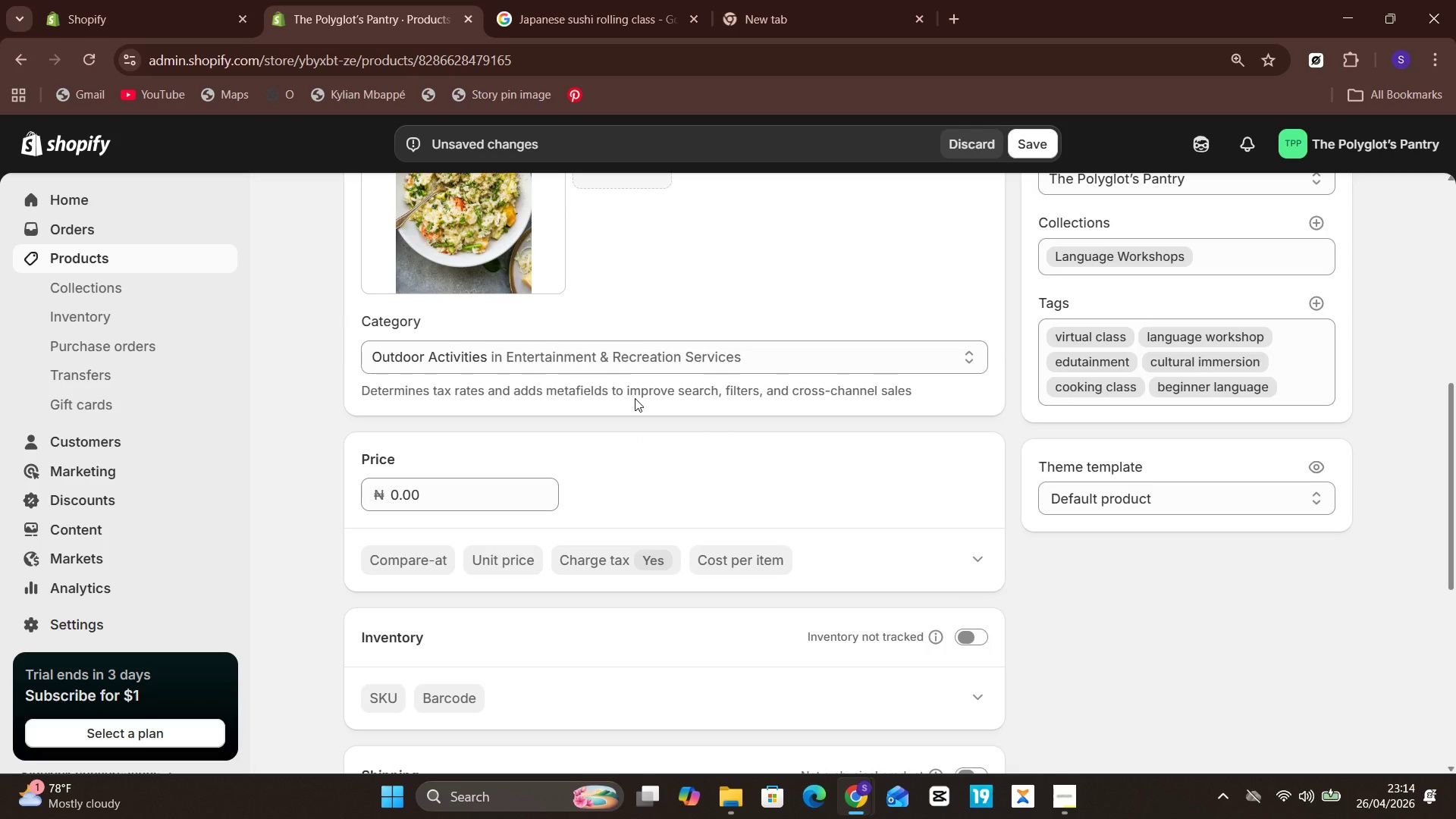 
wait(23.3)
 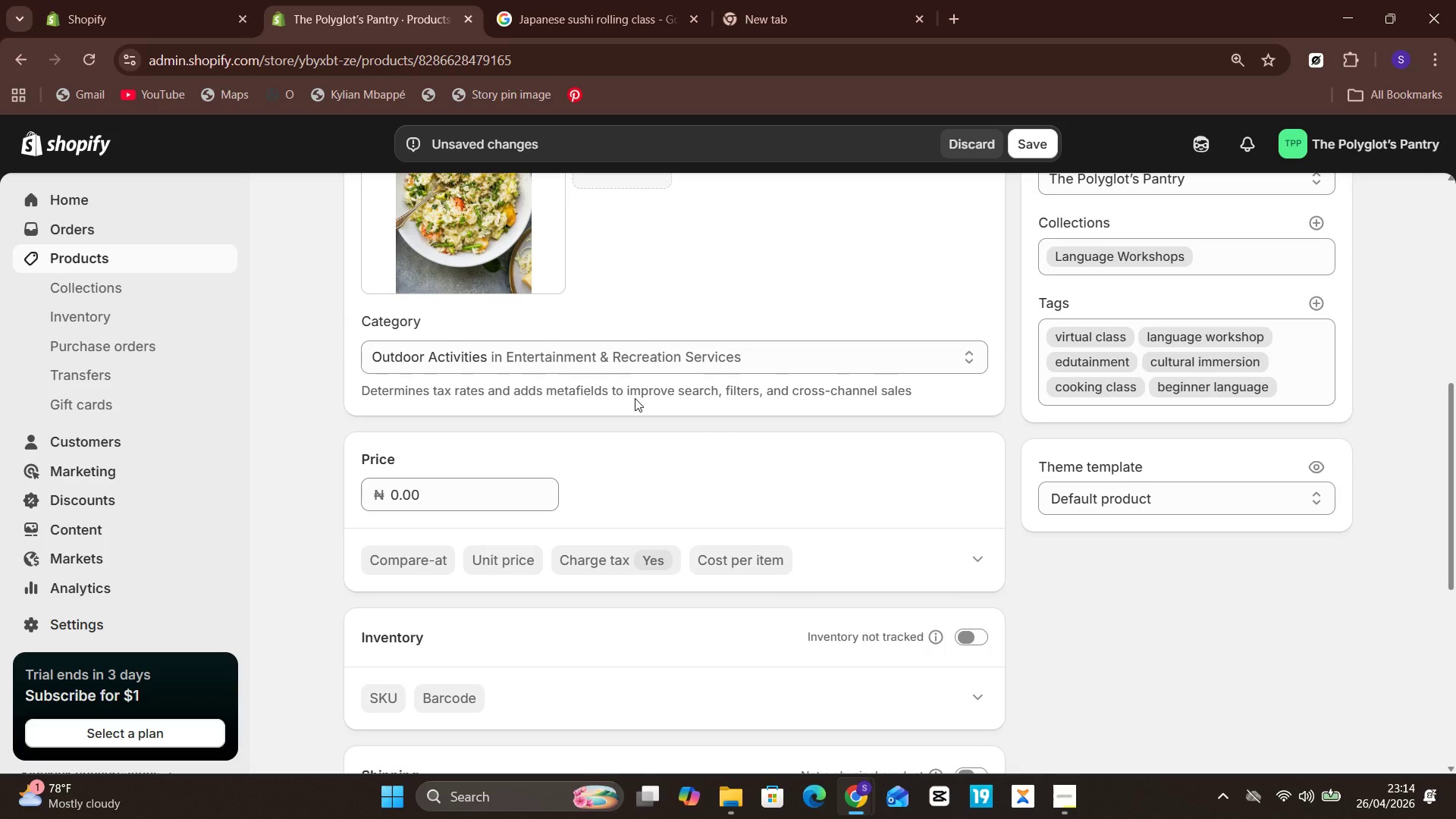 
left_click([980, 638])
 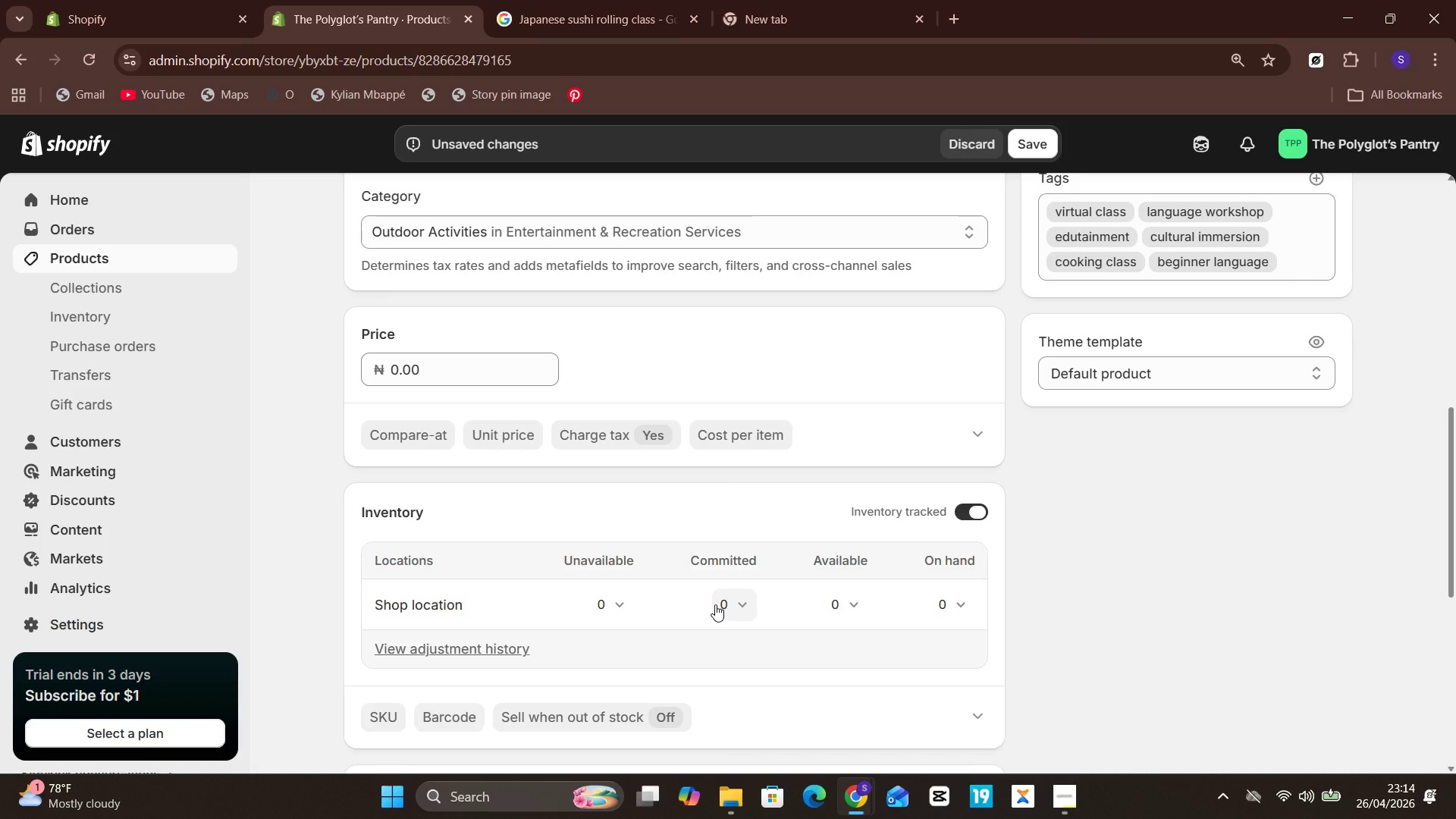 
wait(7.45)
 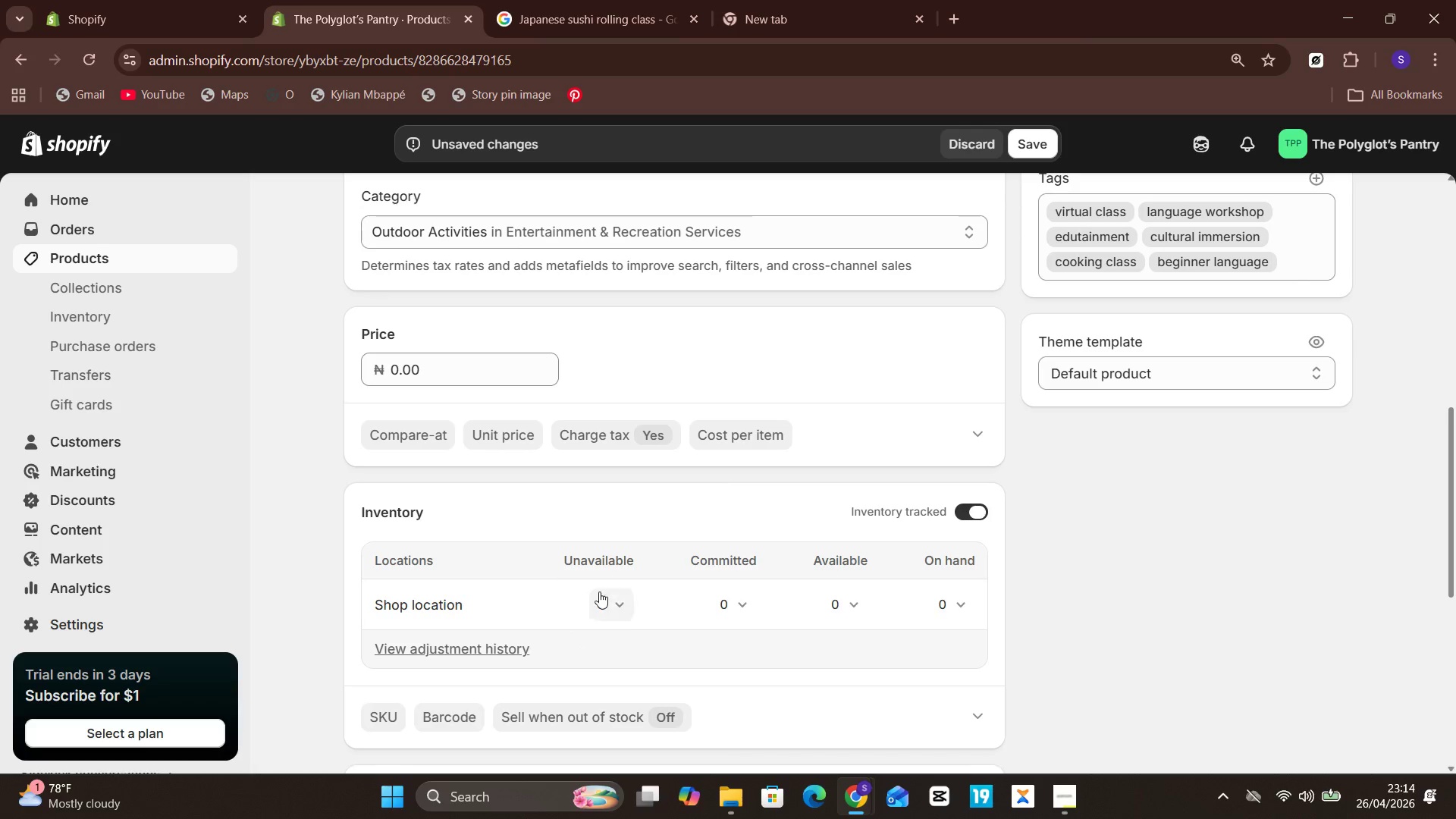 
left_click([846, 608])
 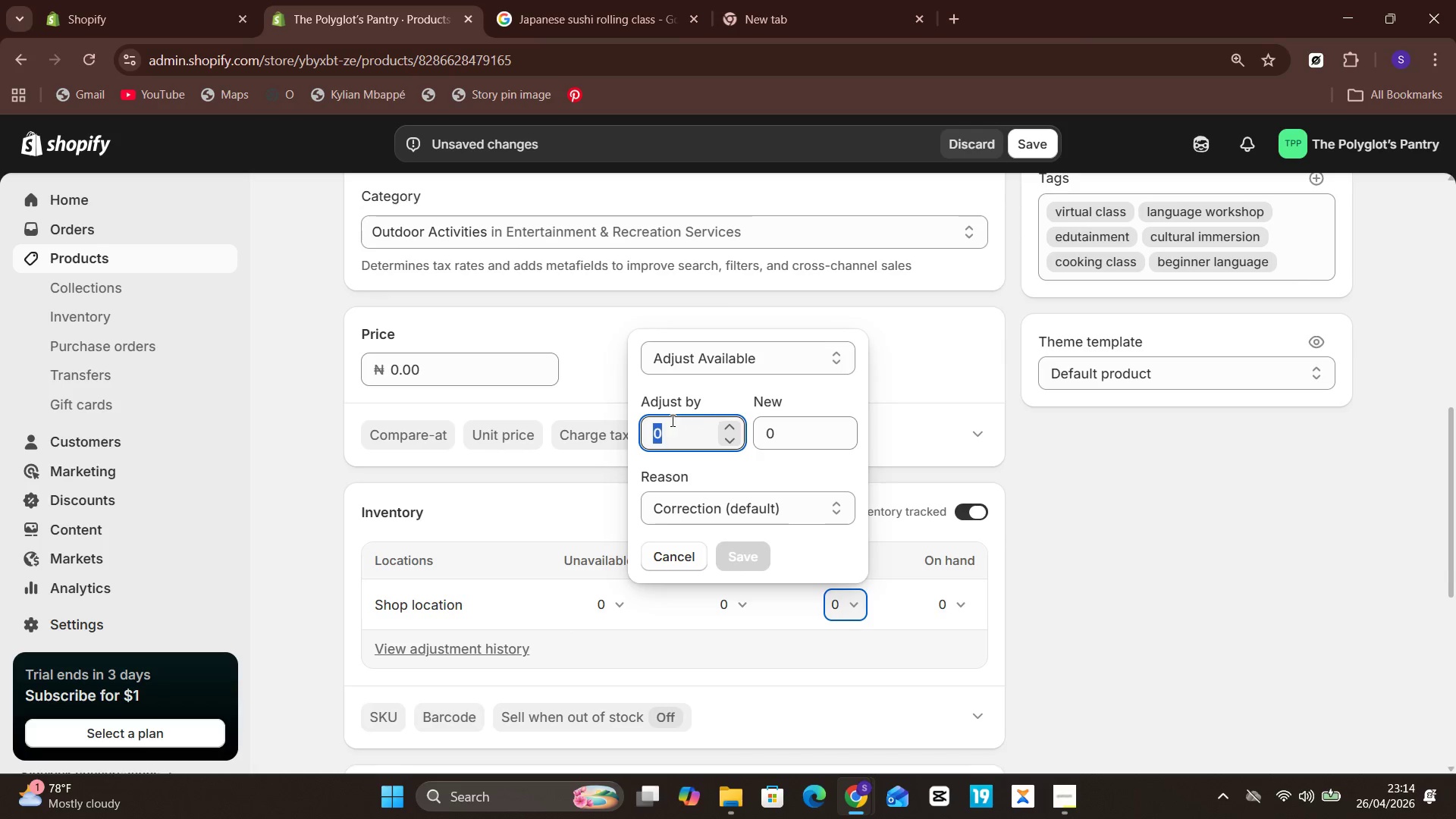 
wait(5.49)
 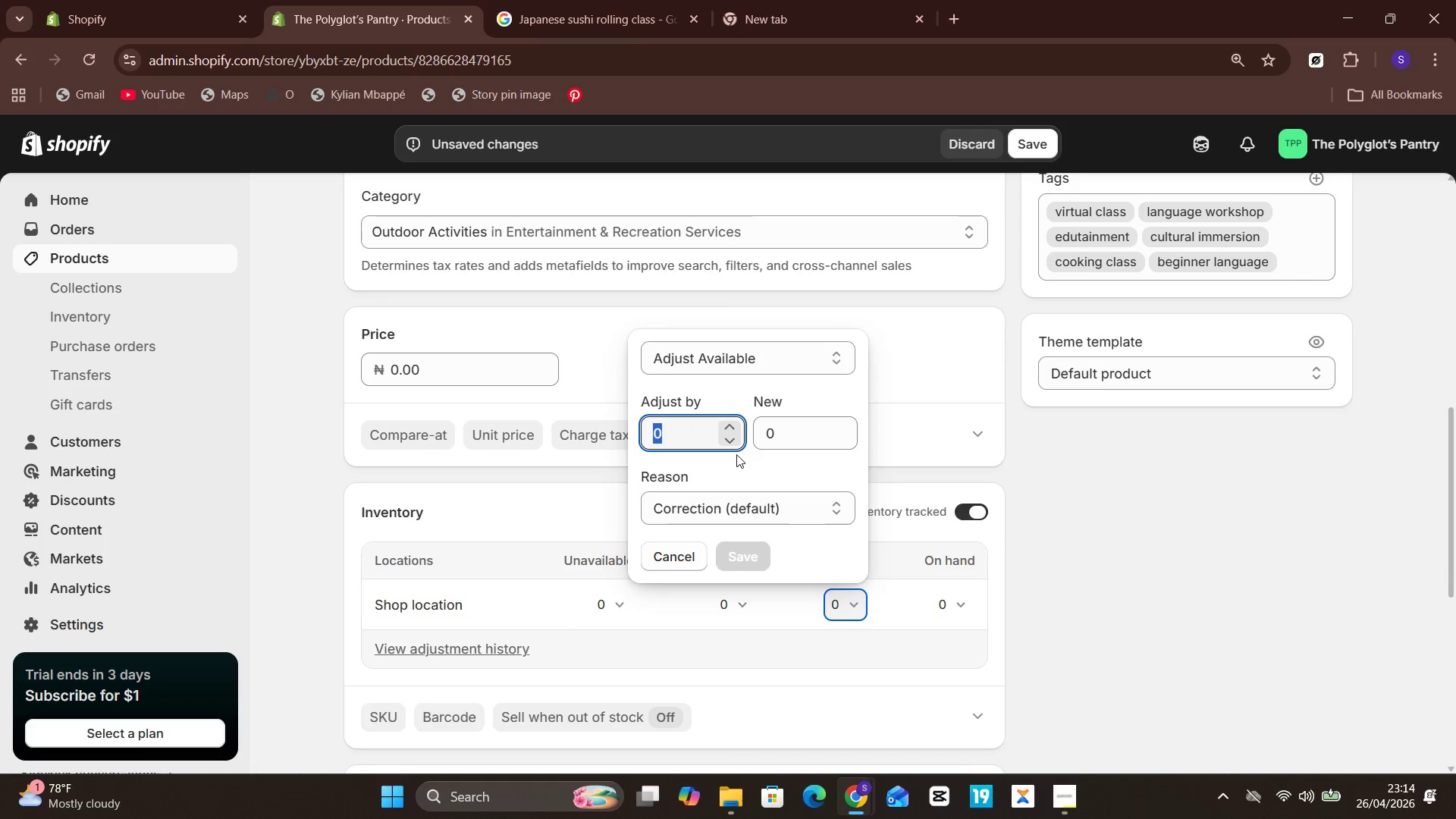 
double_click([729, 423])
 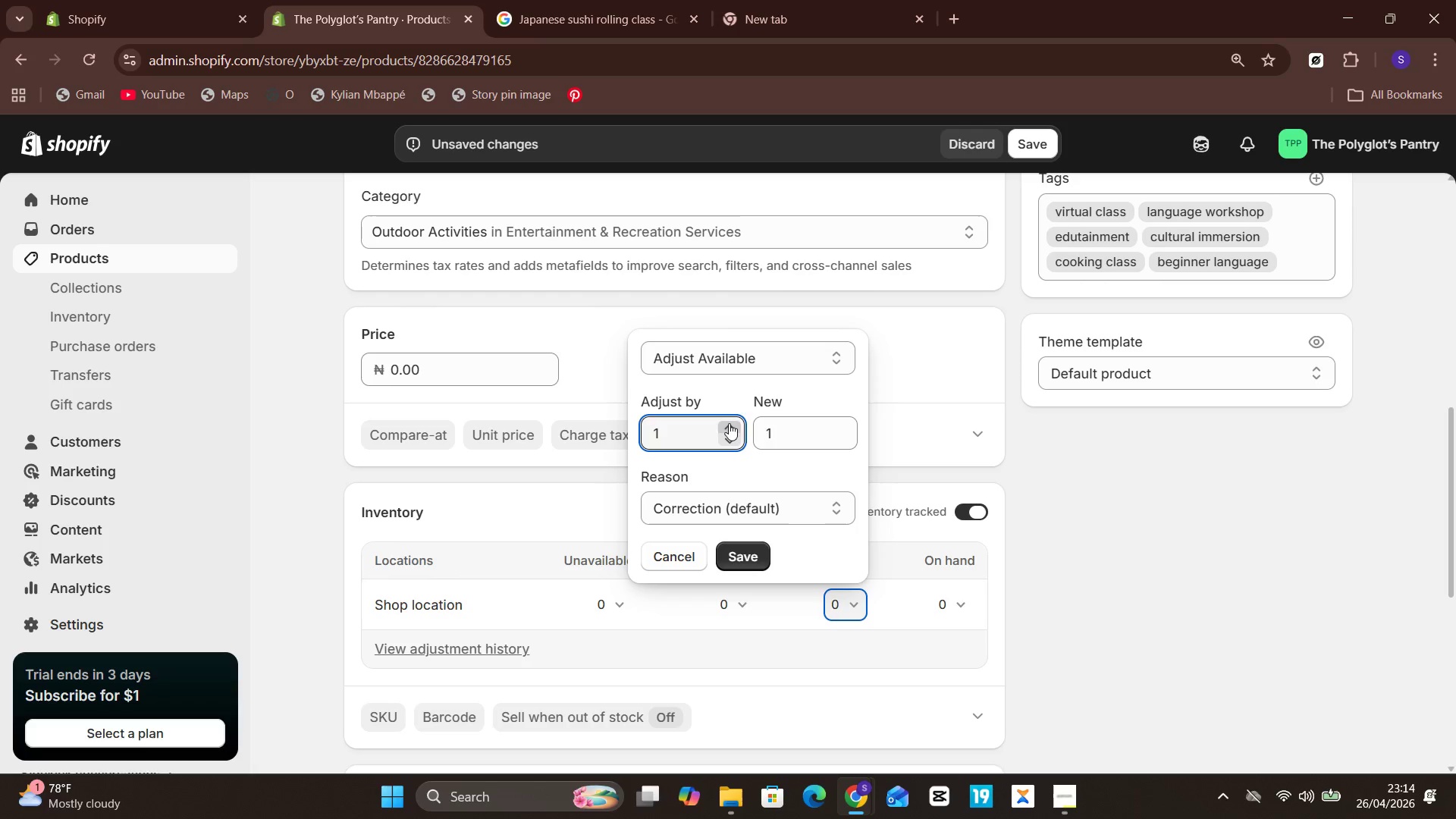 
triple_click([729, 423])
 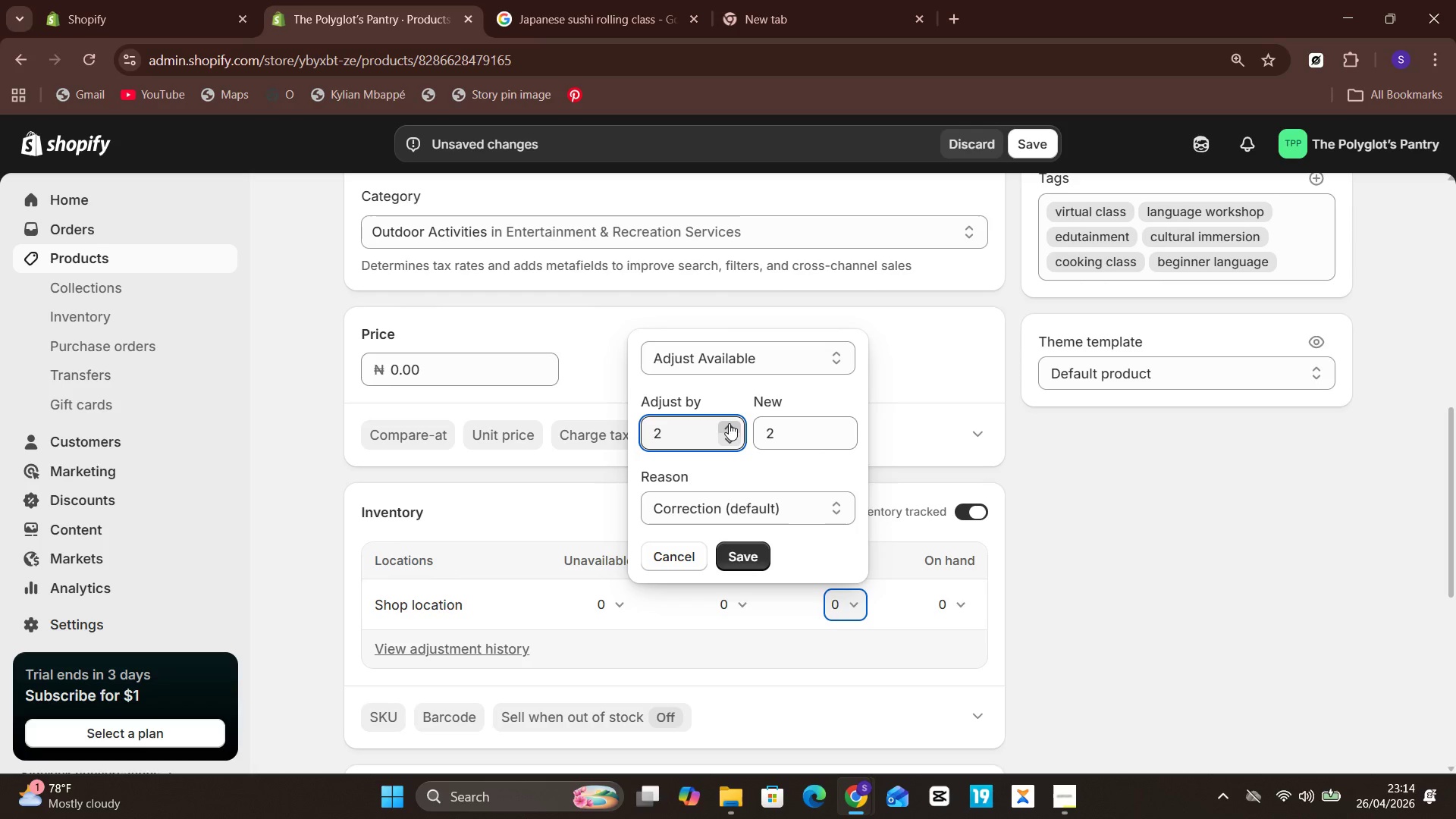 
triple_click([729, 423])
 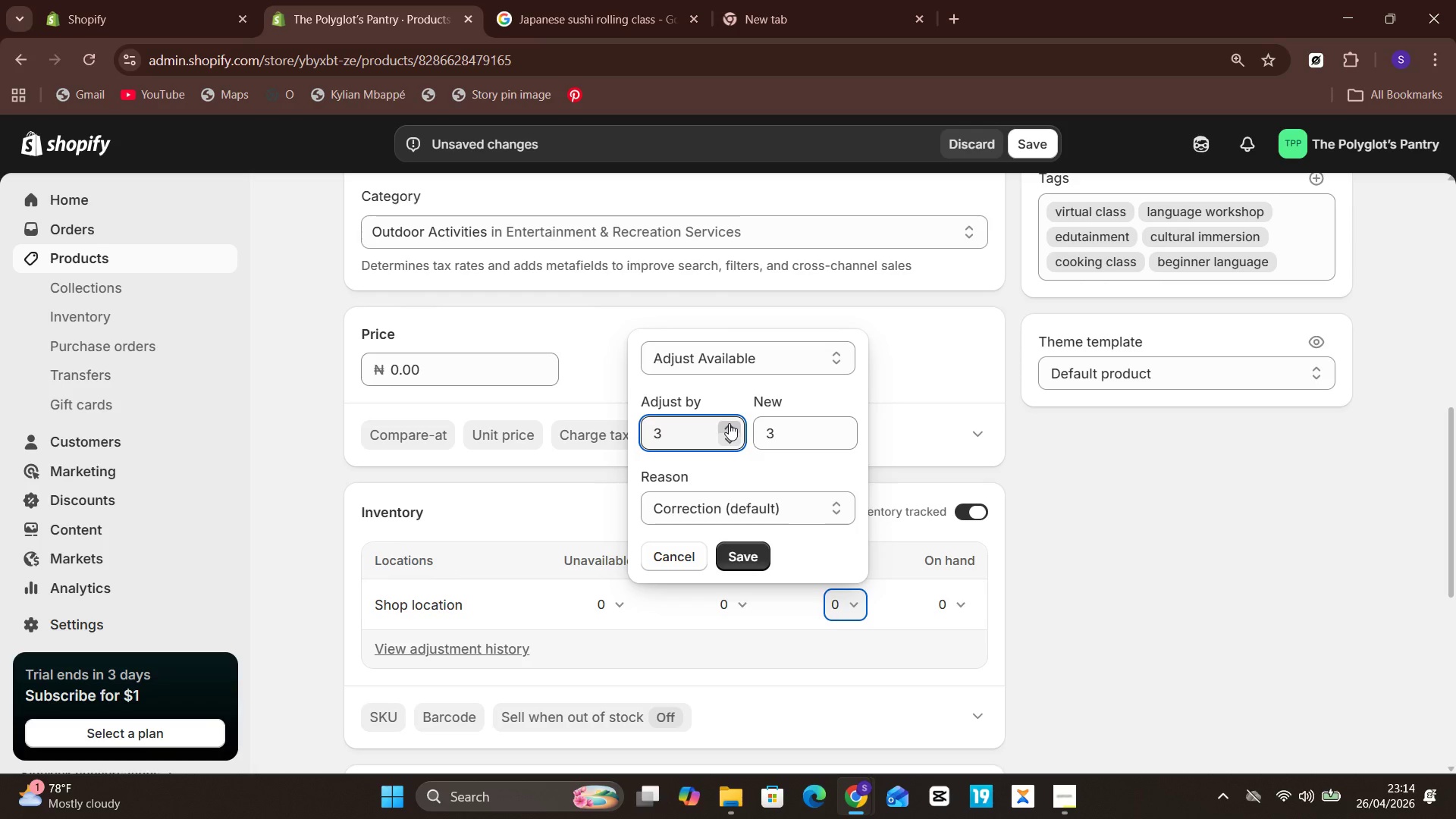 
triple_click([729, 423])
 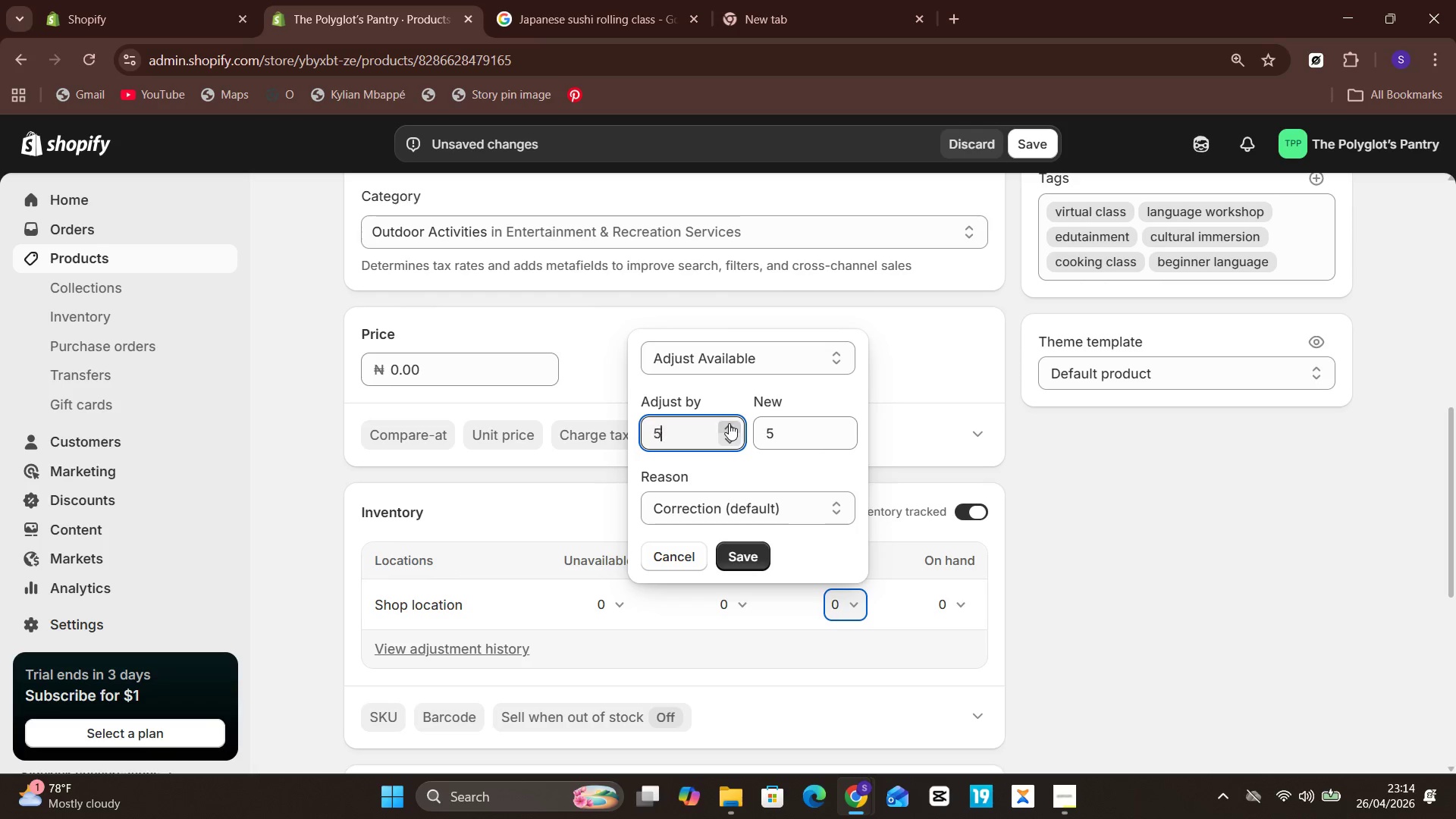 
triple_click([729, 423])
 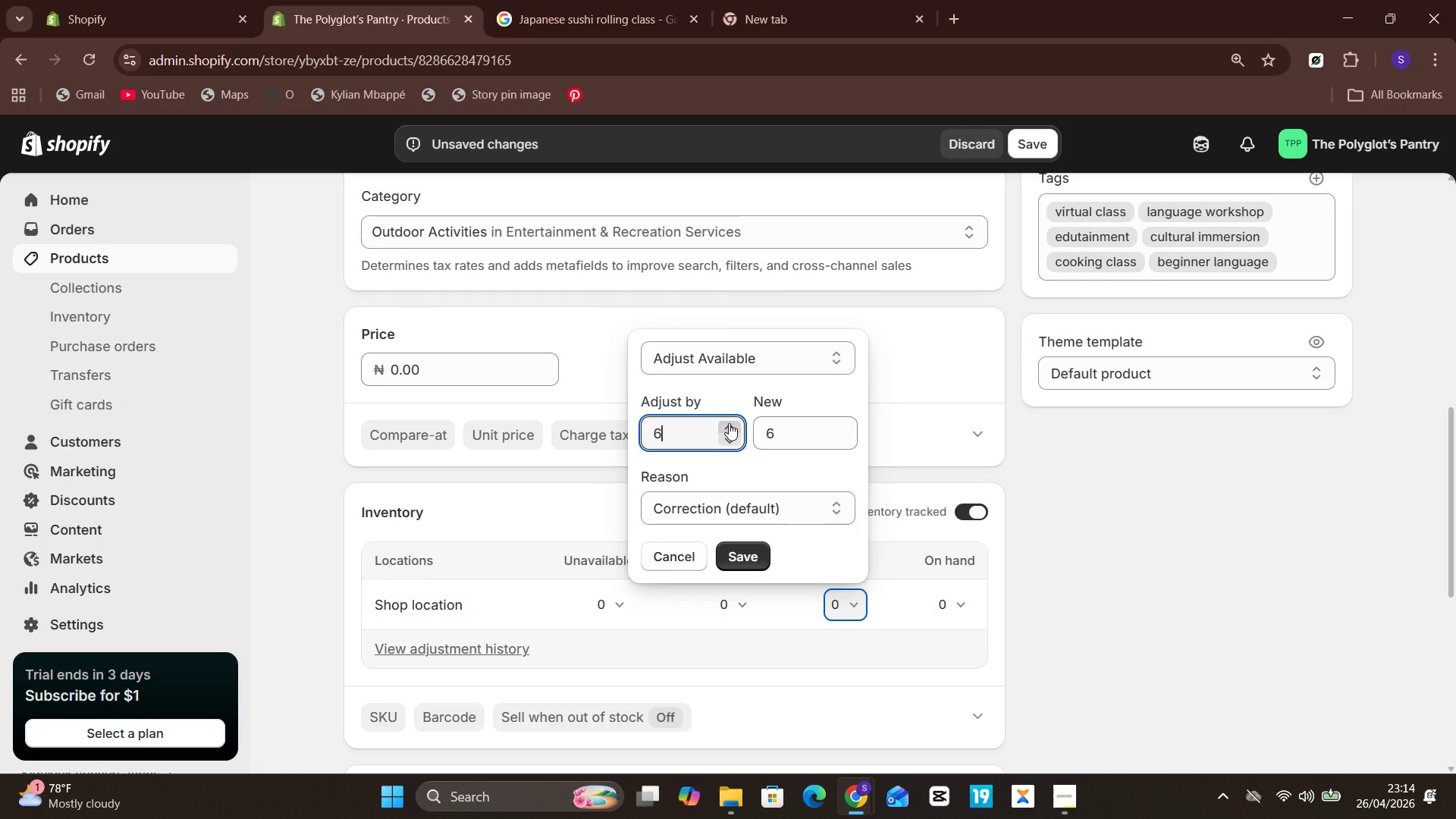 
triple_click([729, 423])
 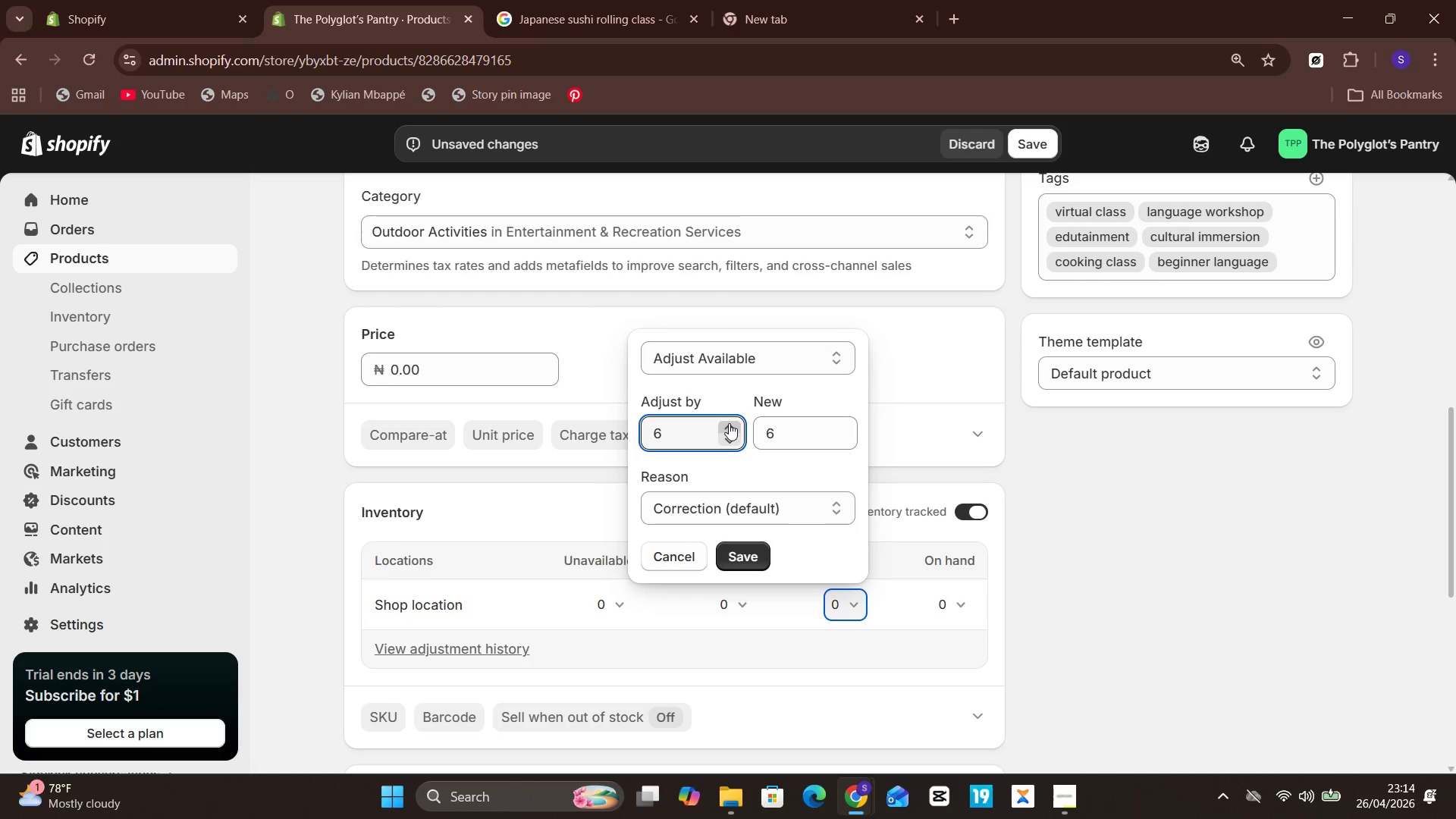 
triple_click([729, 423])
 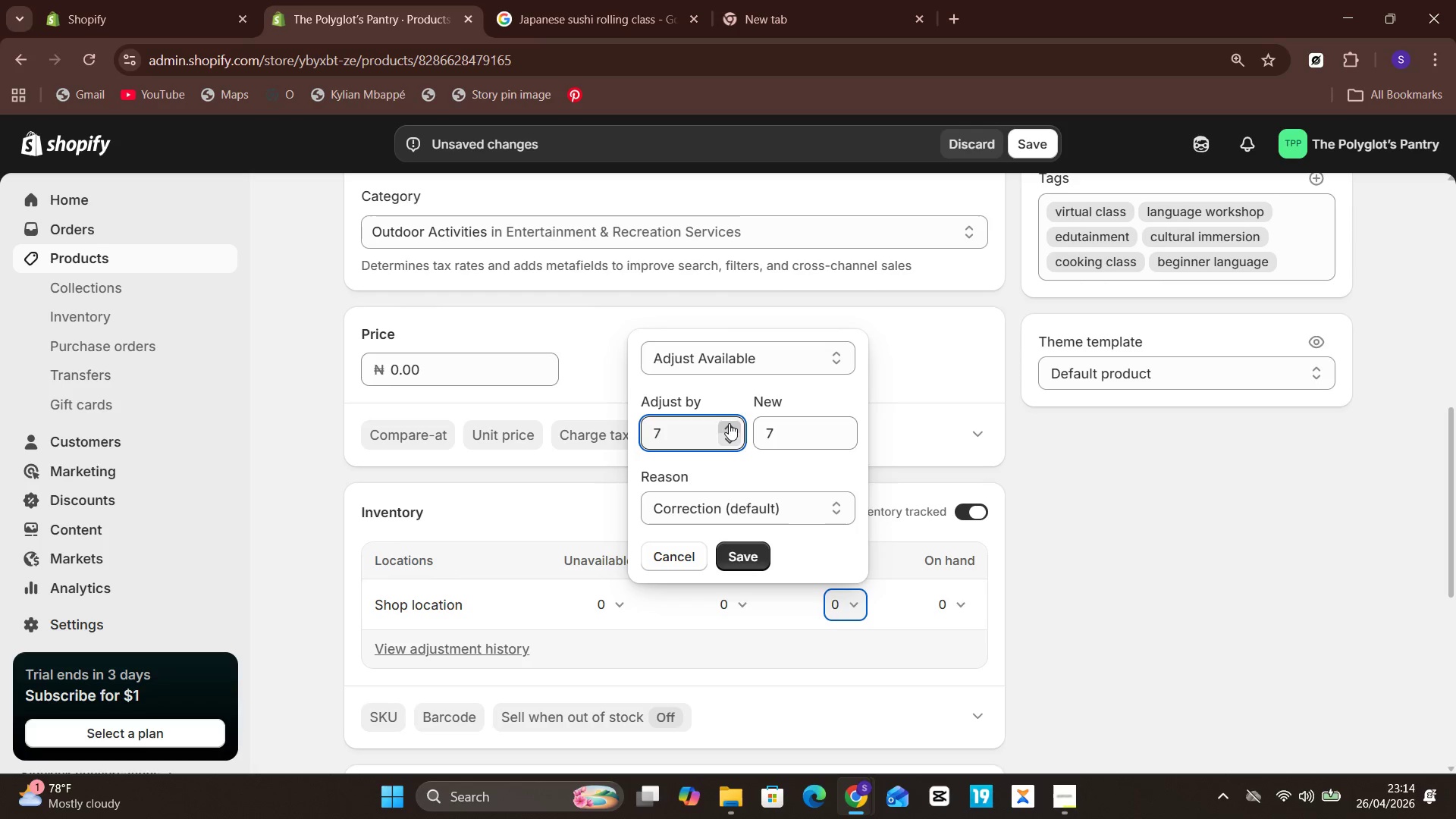 
triple_click([729, 423])
 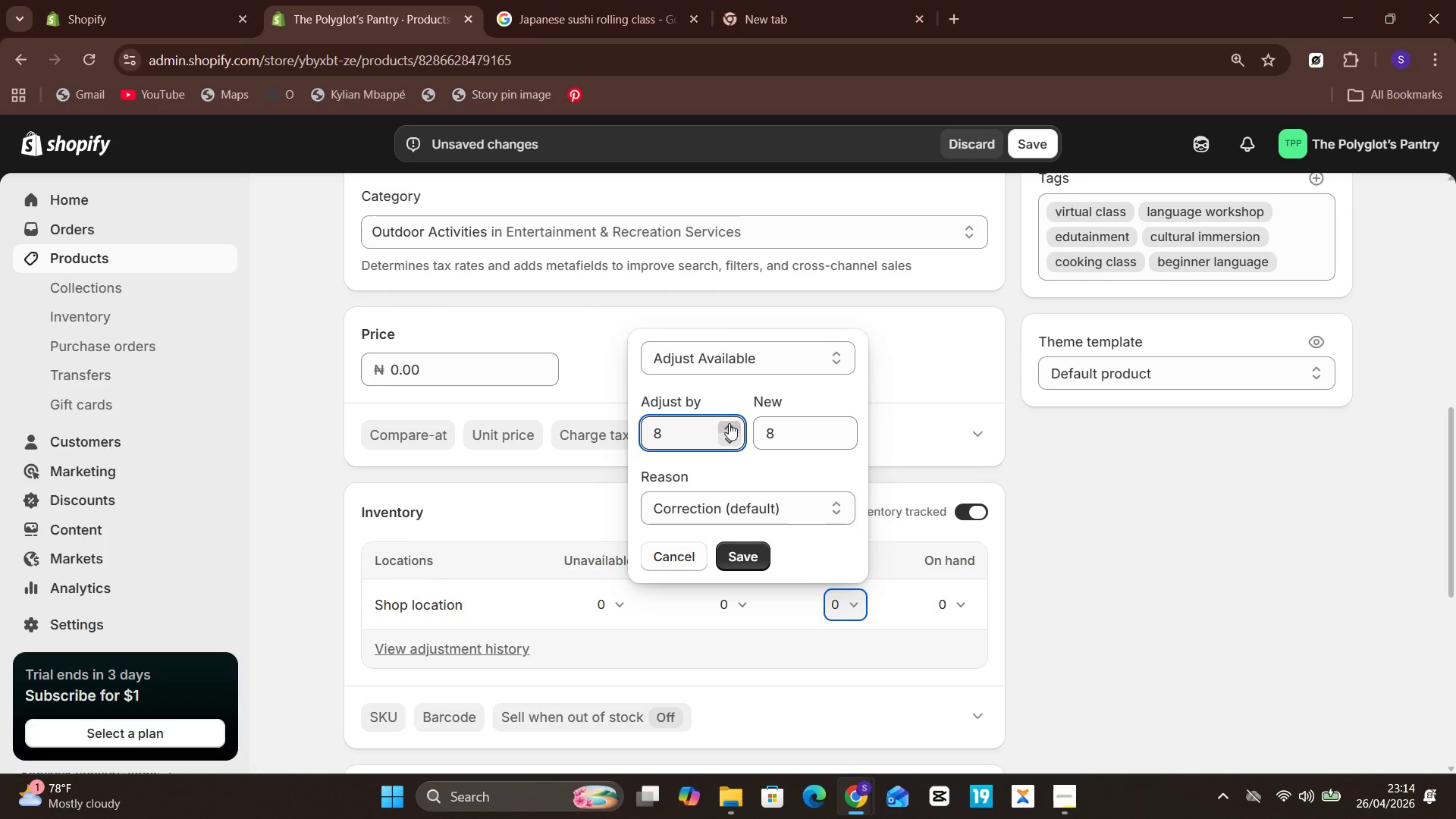 
triple_click([729, 423])
 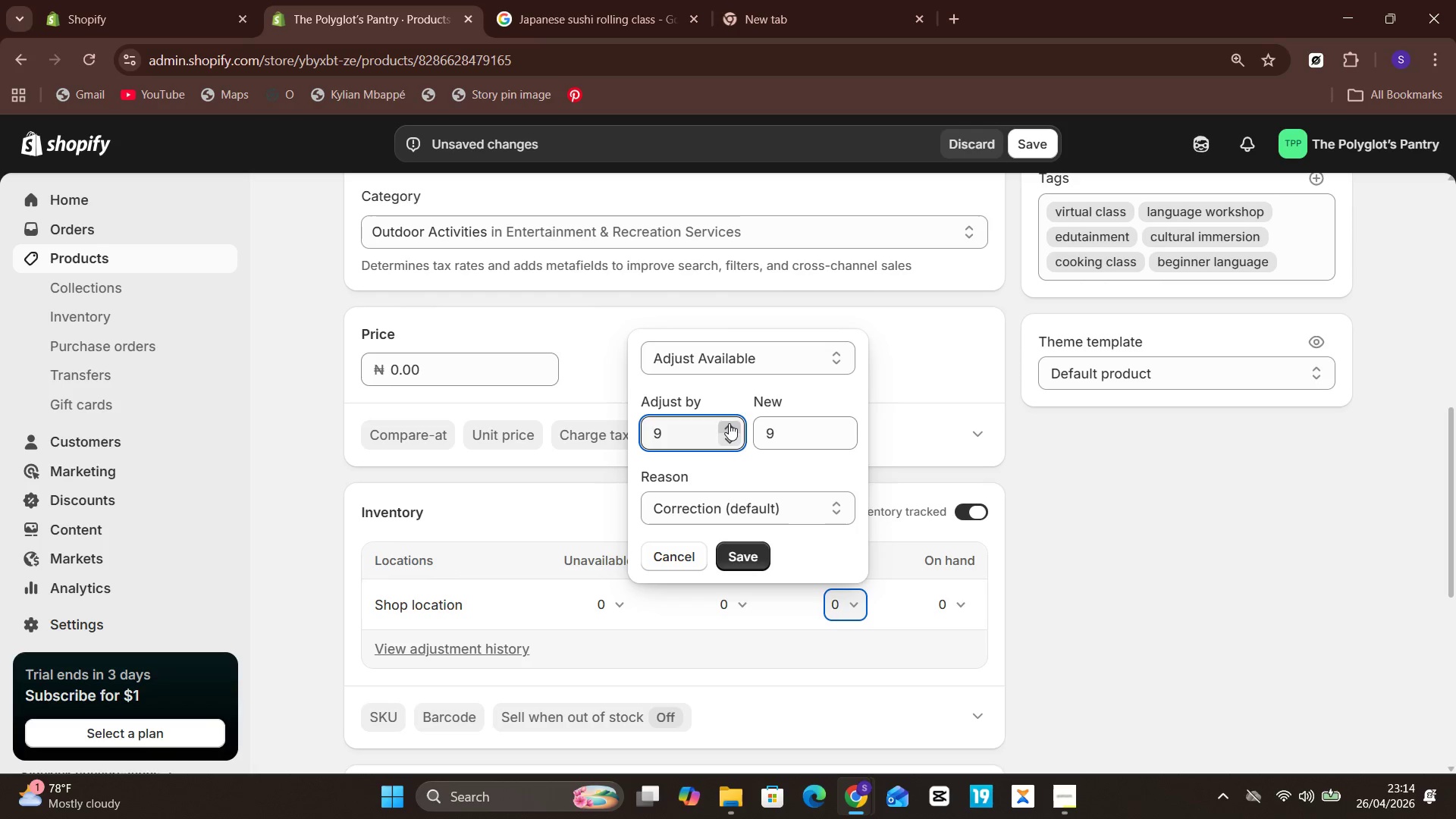 
triple_click([729, 423])
 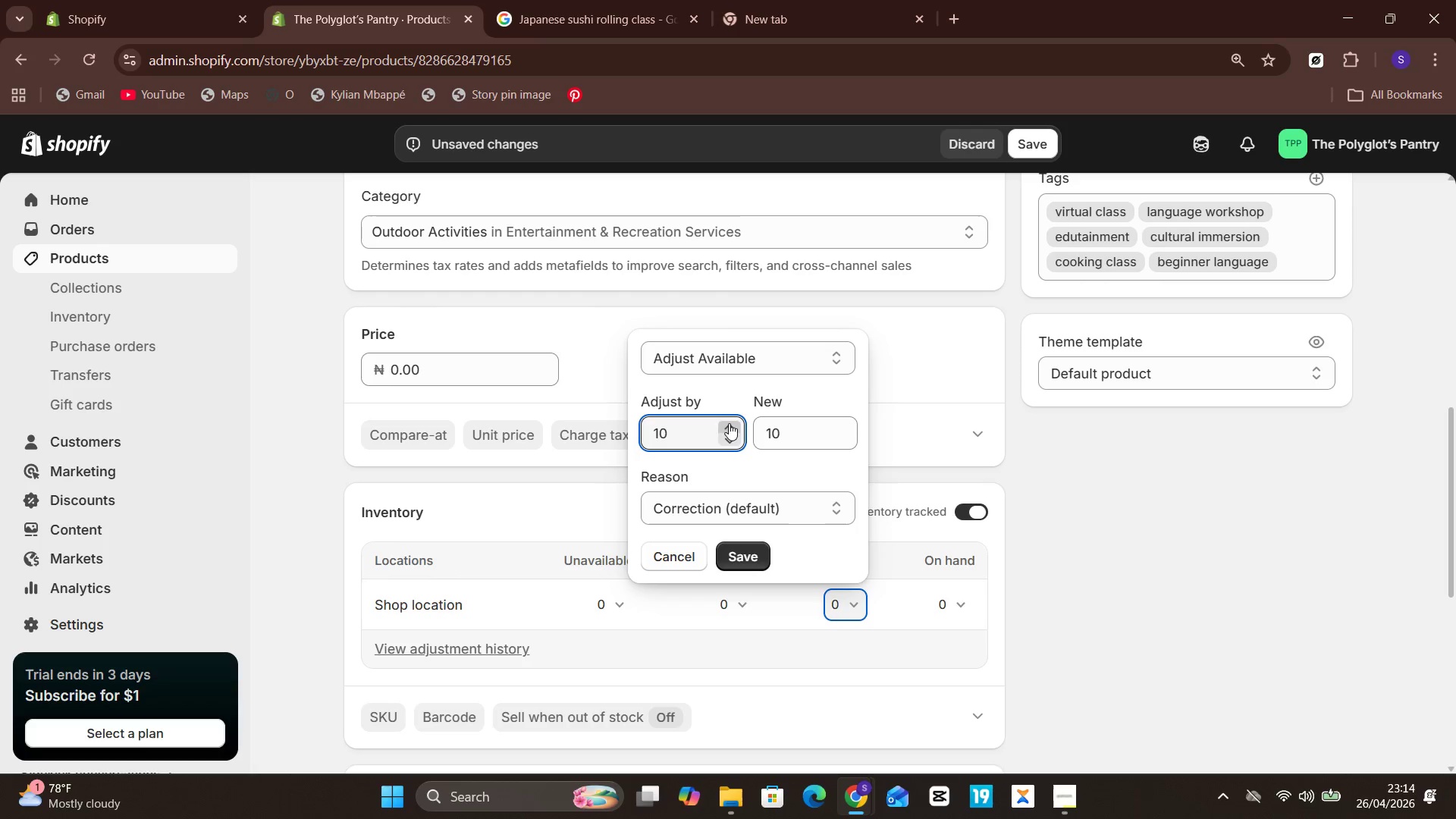 
triple_click([729, 423])
 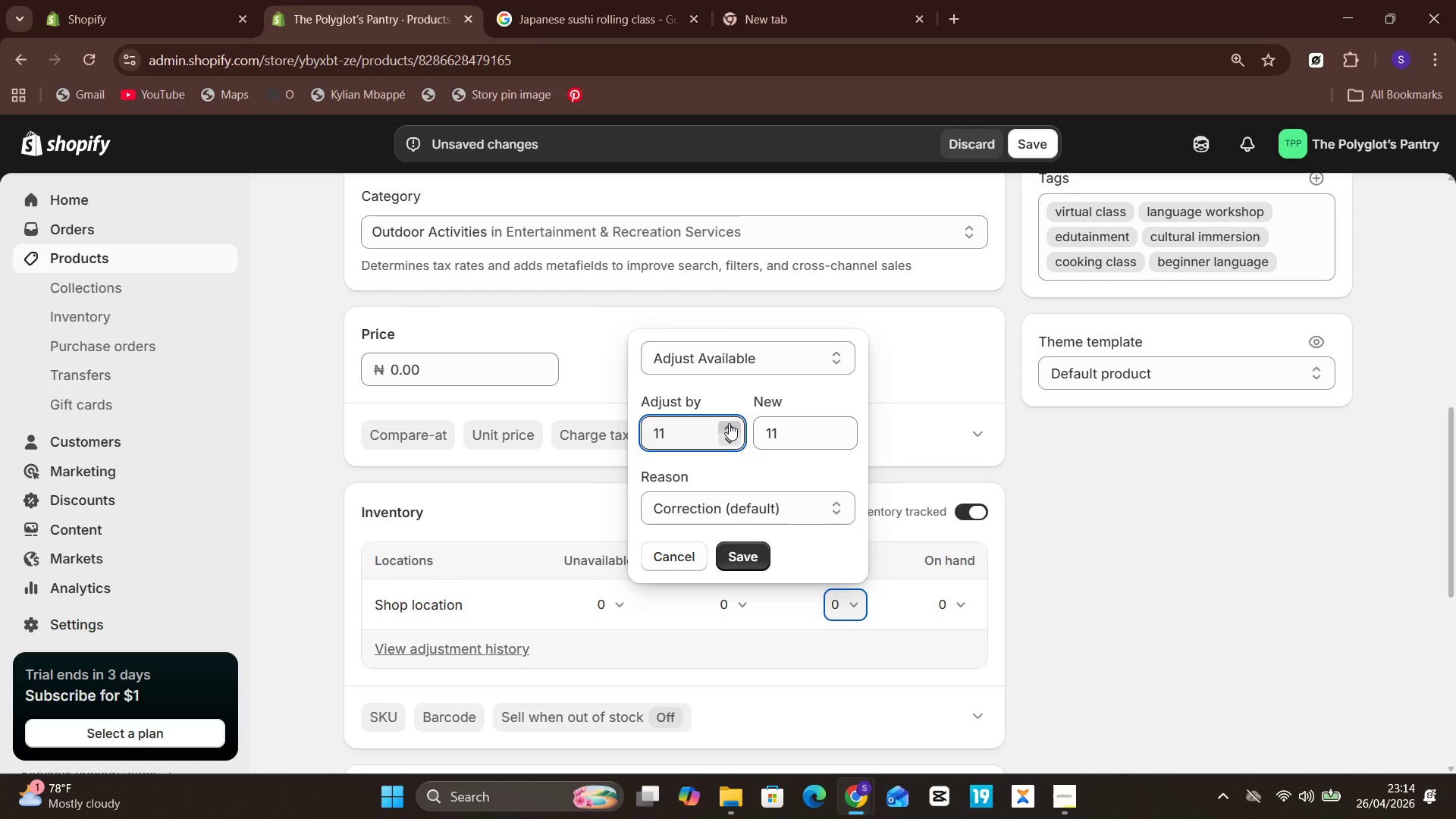 
triple_click([729, 423])
 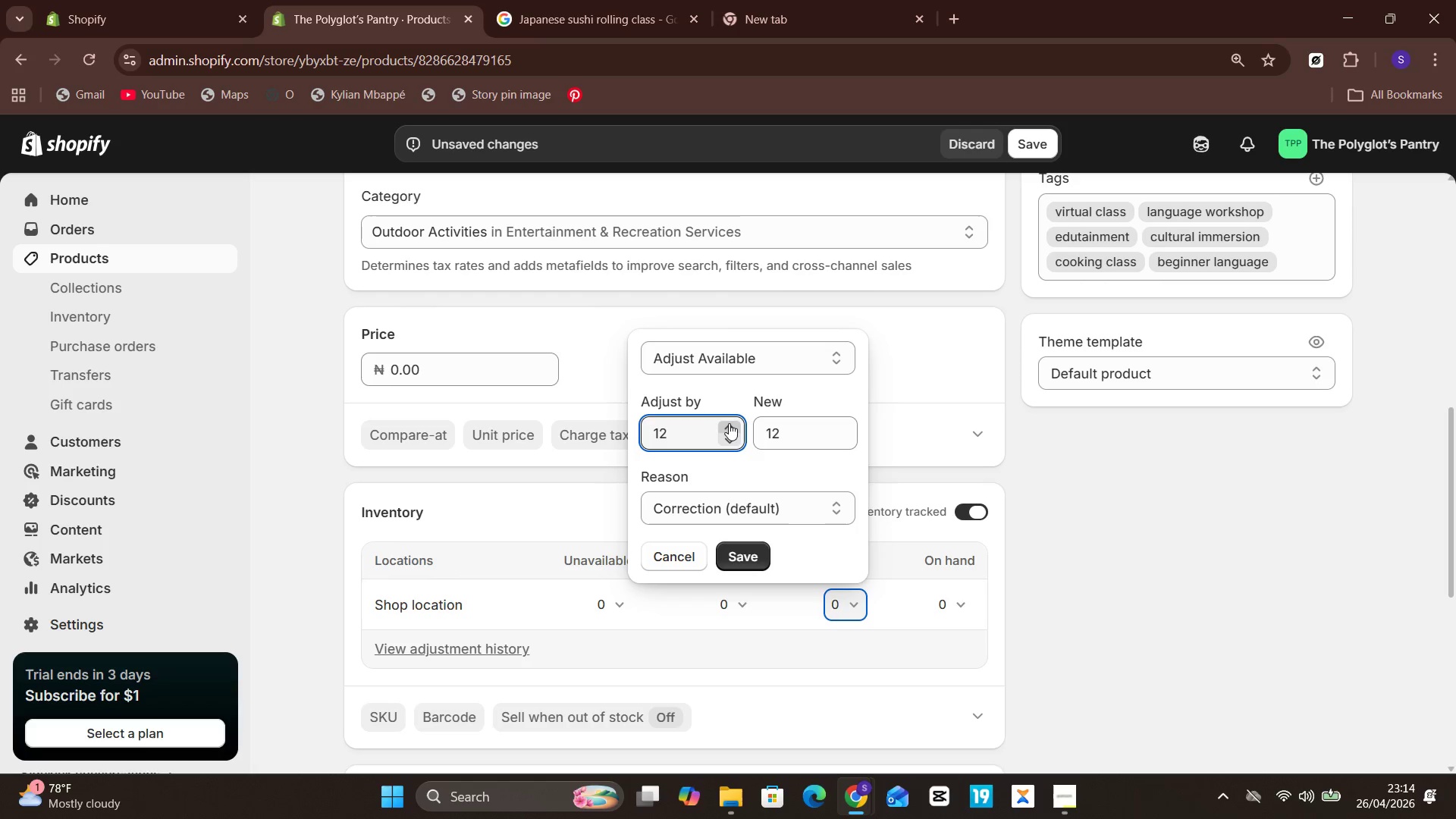 
triple_click([729, 423])
 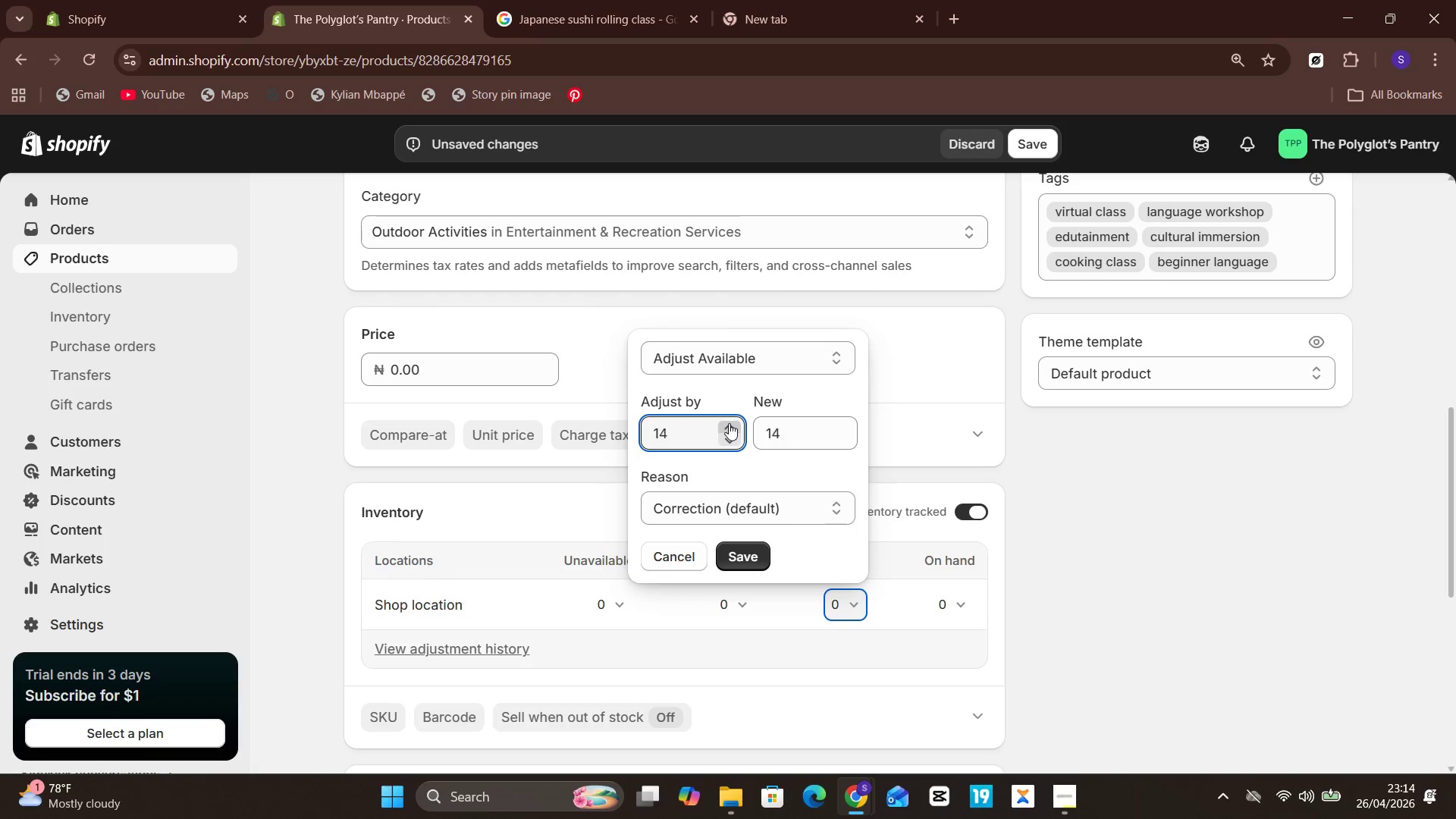 
triple_click([729, 423])
 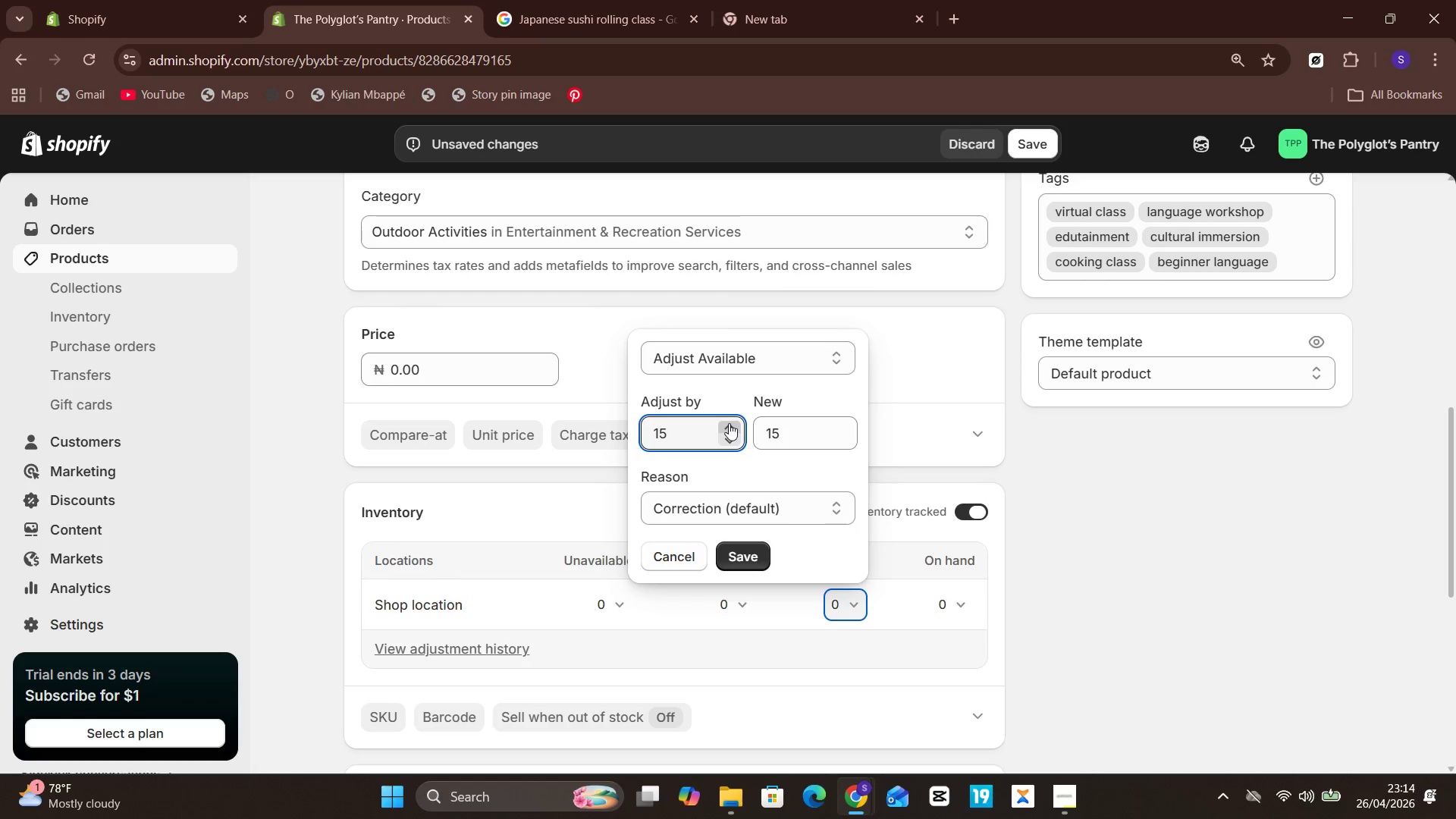 
triple_click([729, 423])
 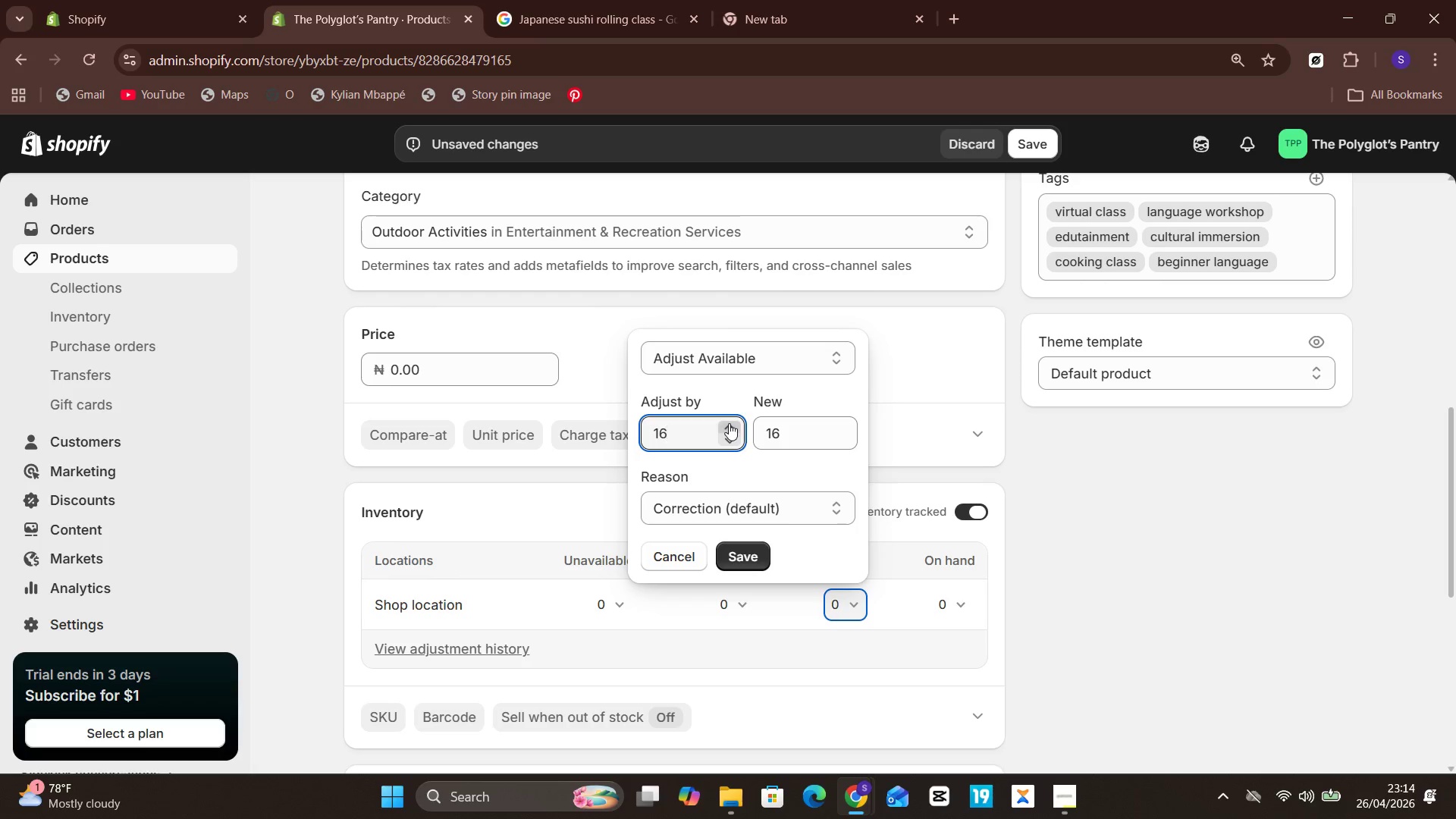 
triple_click([729, 423])
 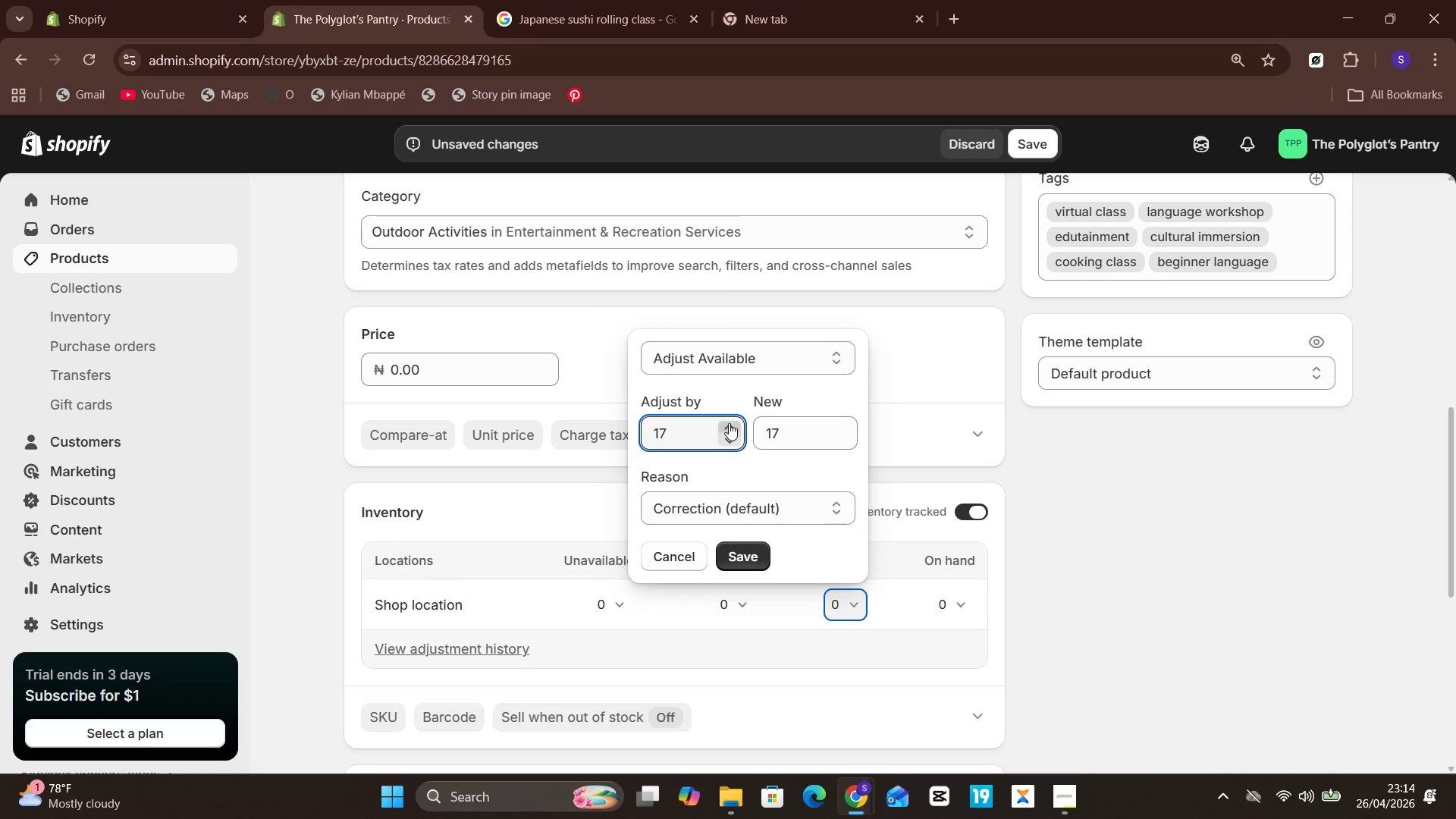 
triple_click([729, 423])
 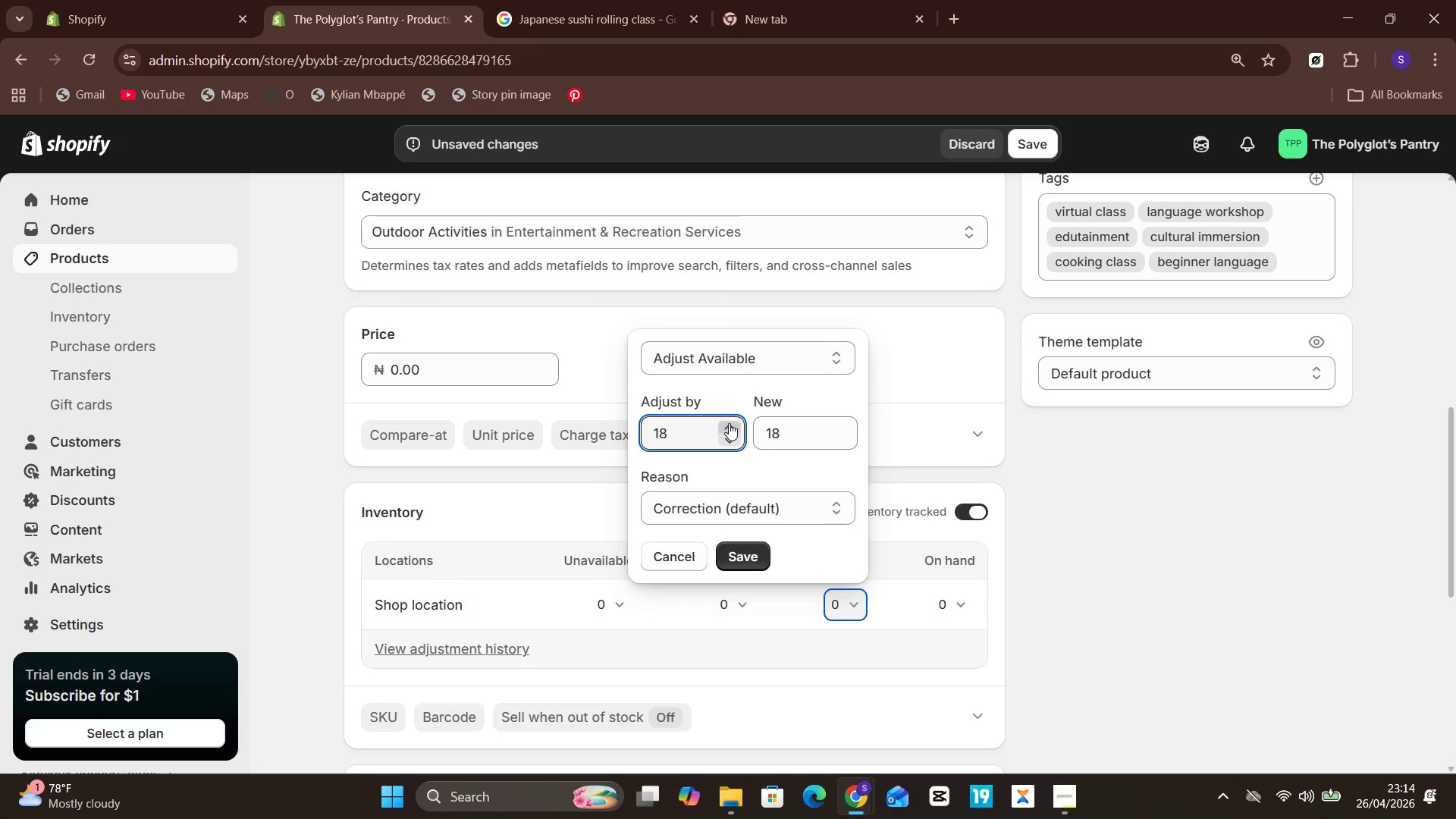 
triple_click([729, 423])
 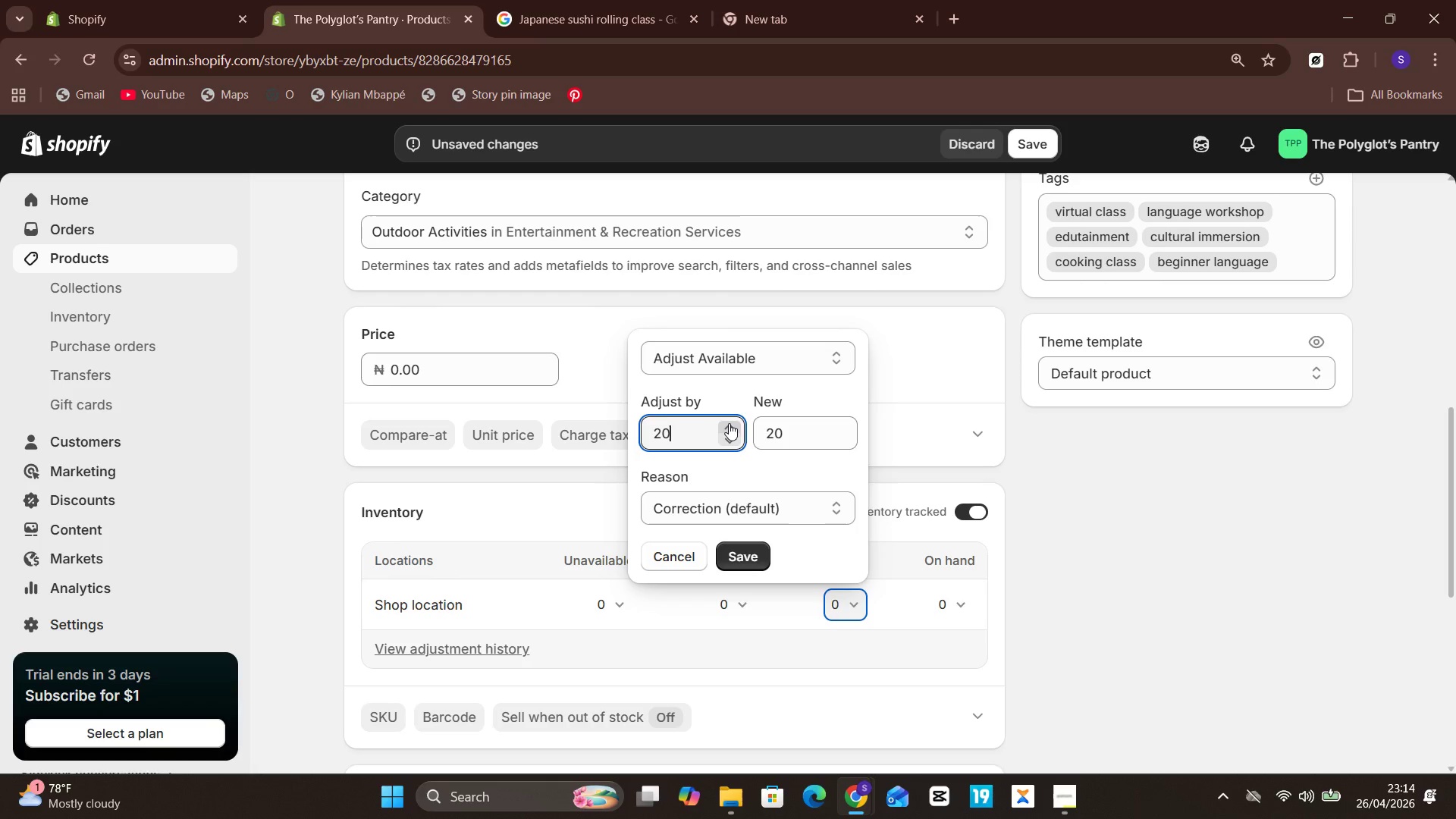 
left_click([729, 423])
 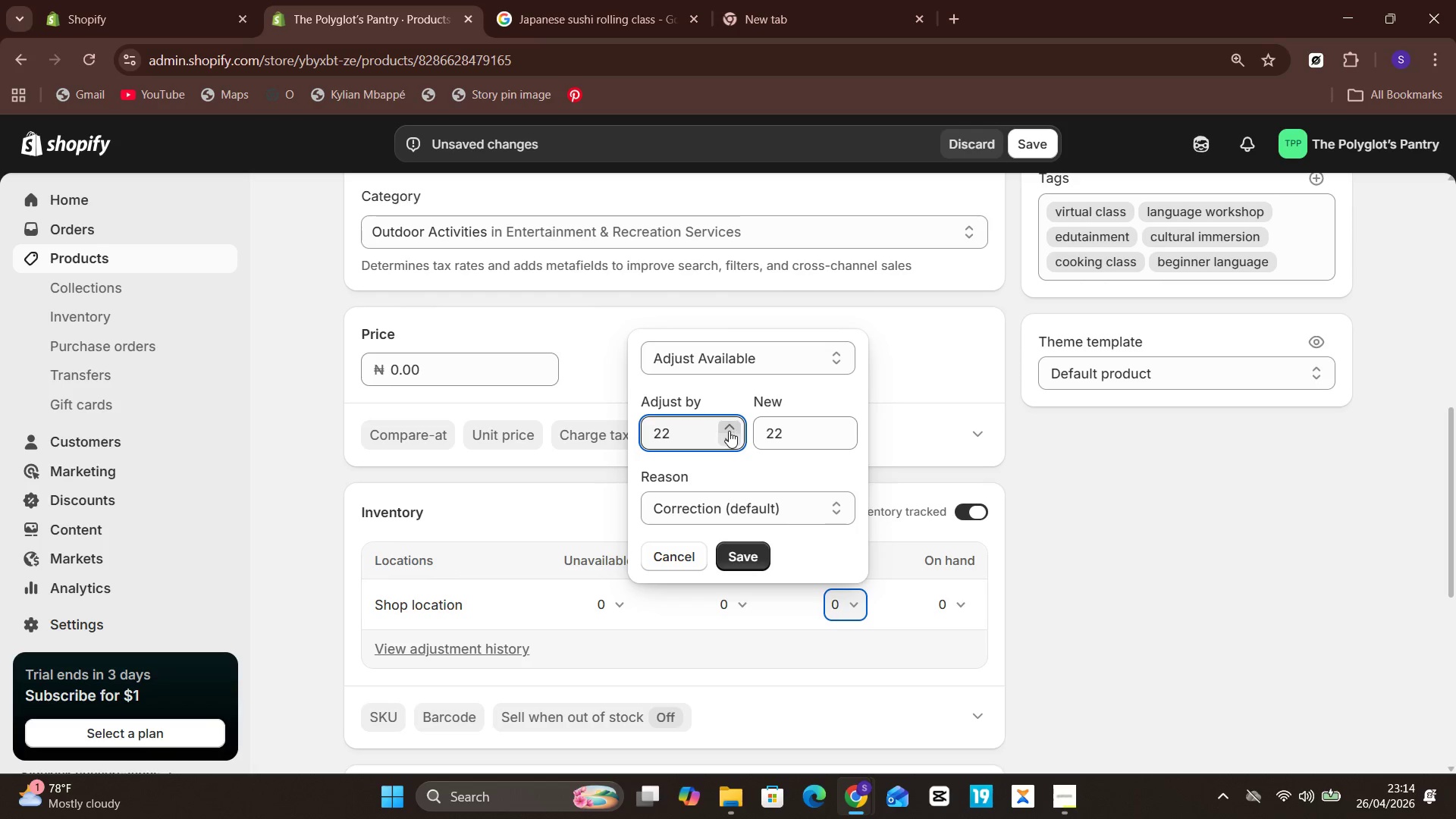 
left_click([729, 431])
 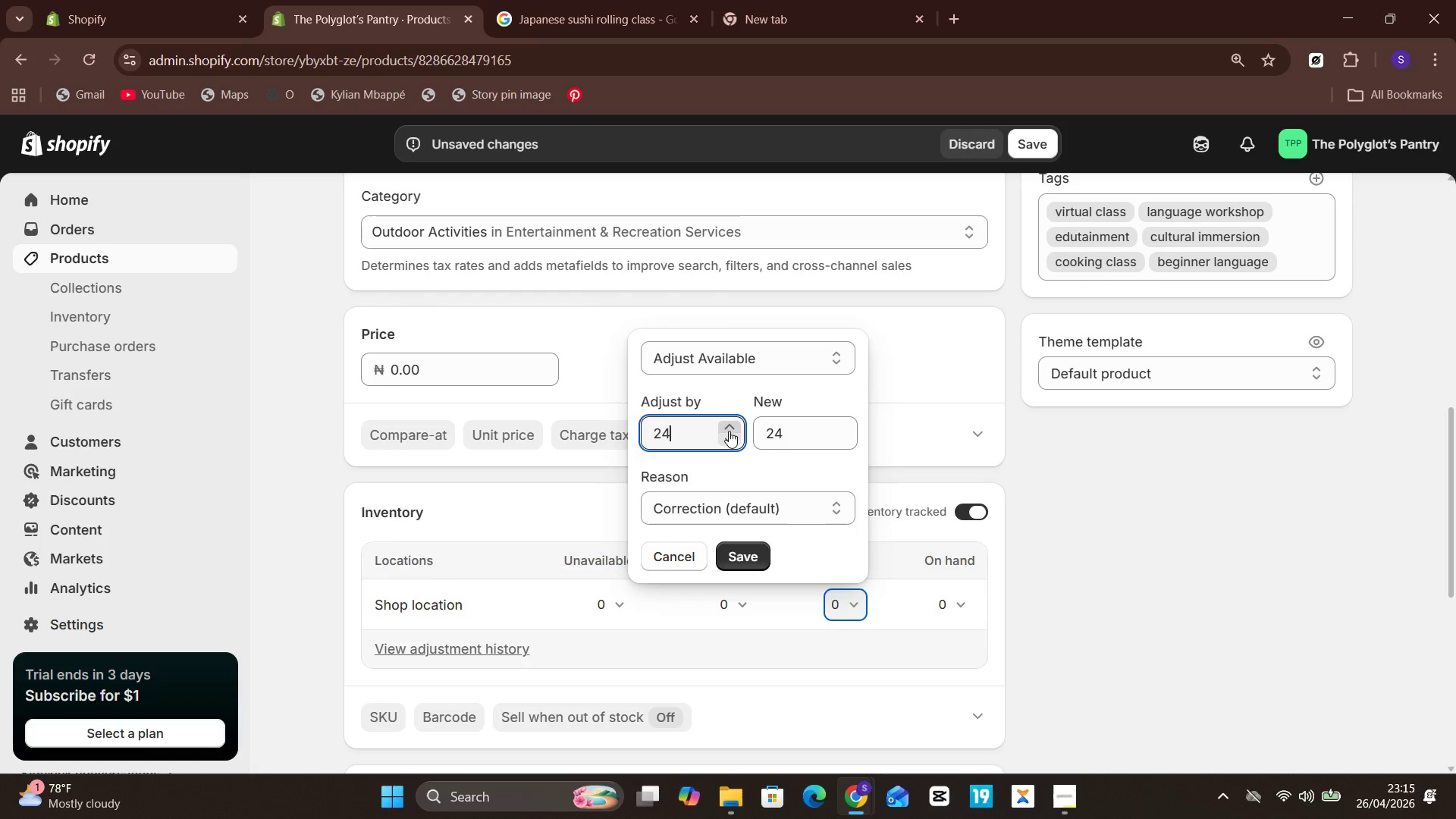 
left_click([729, 431])
 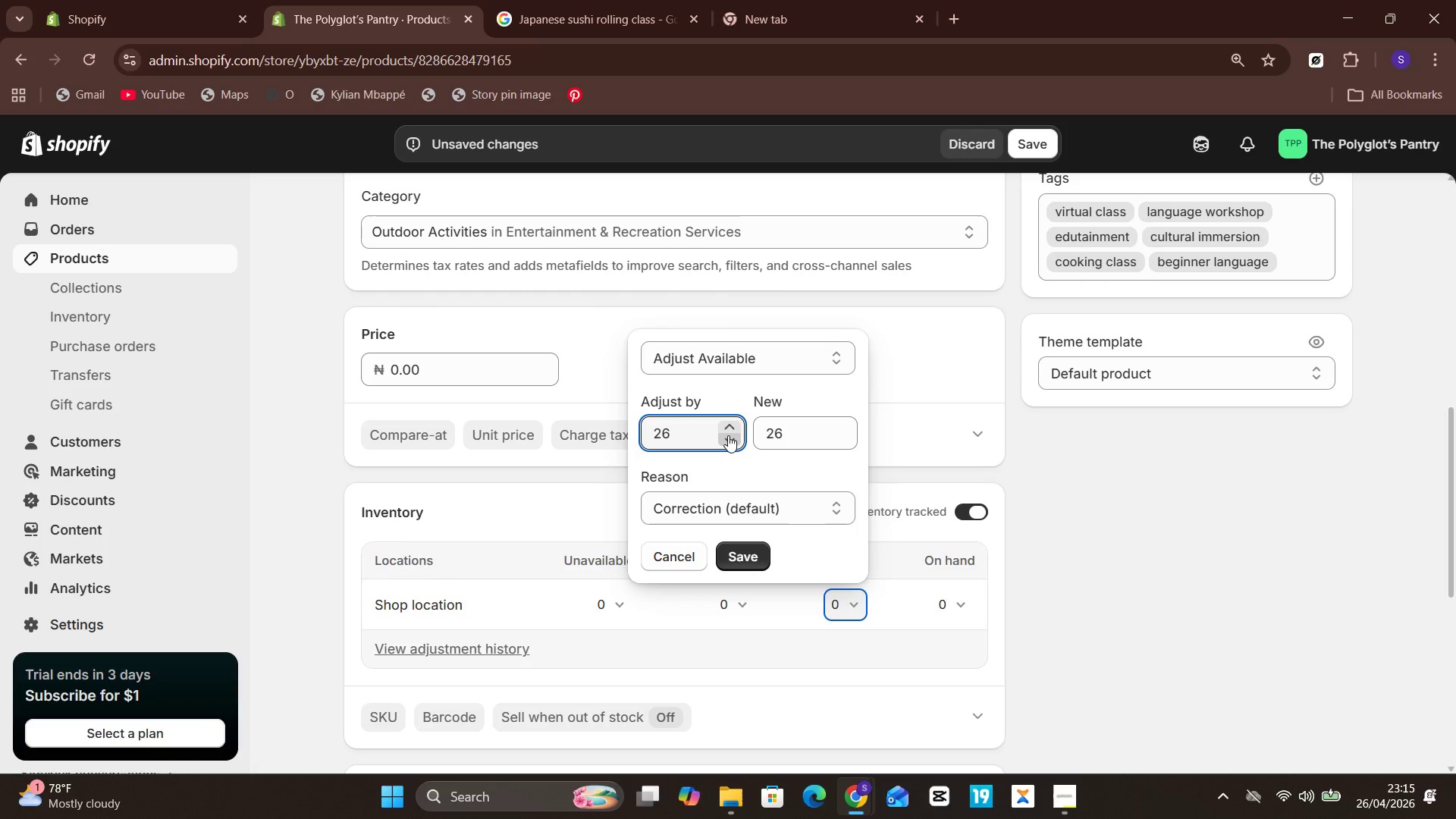 
double_click([728, 435])
 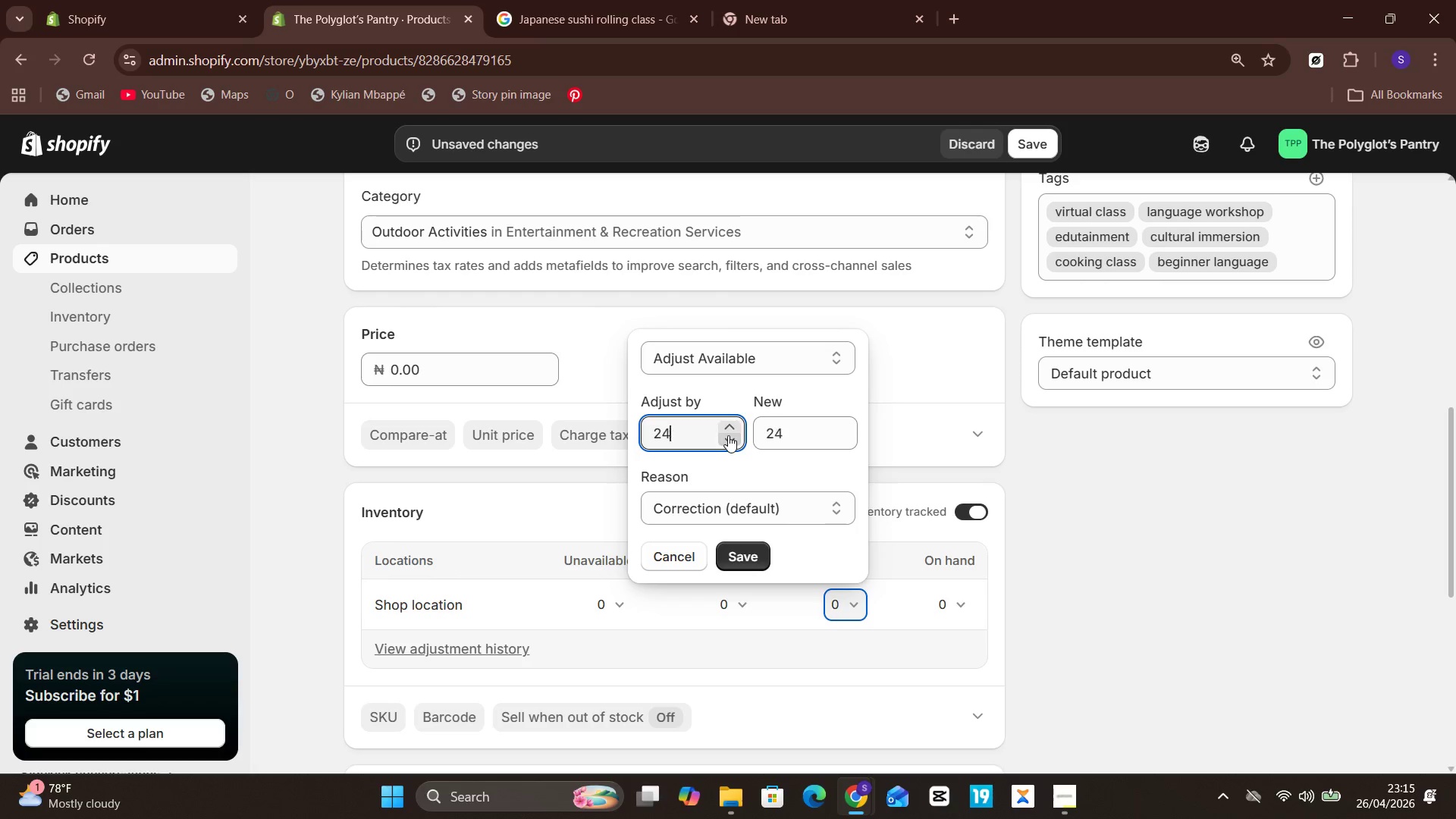 
triple_click([728, 435])
 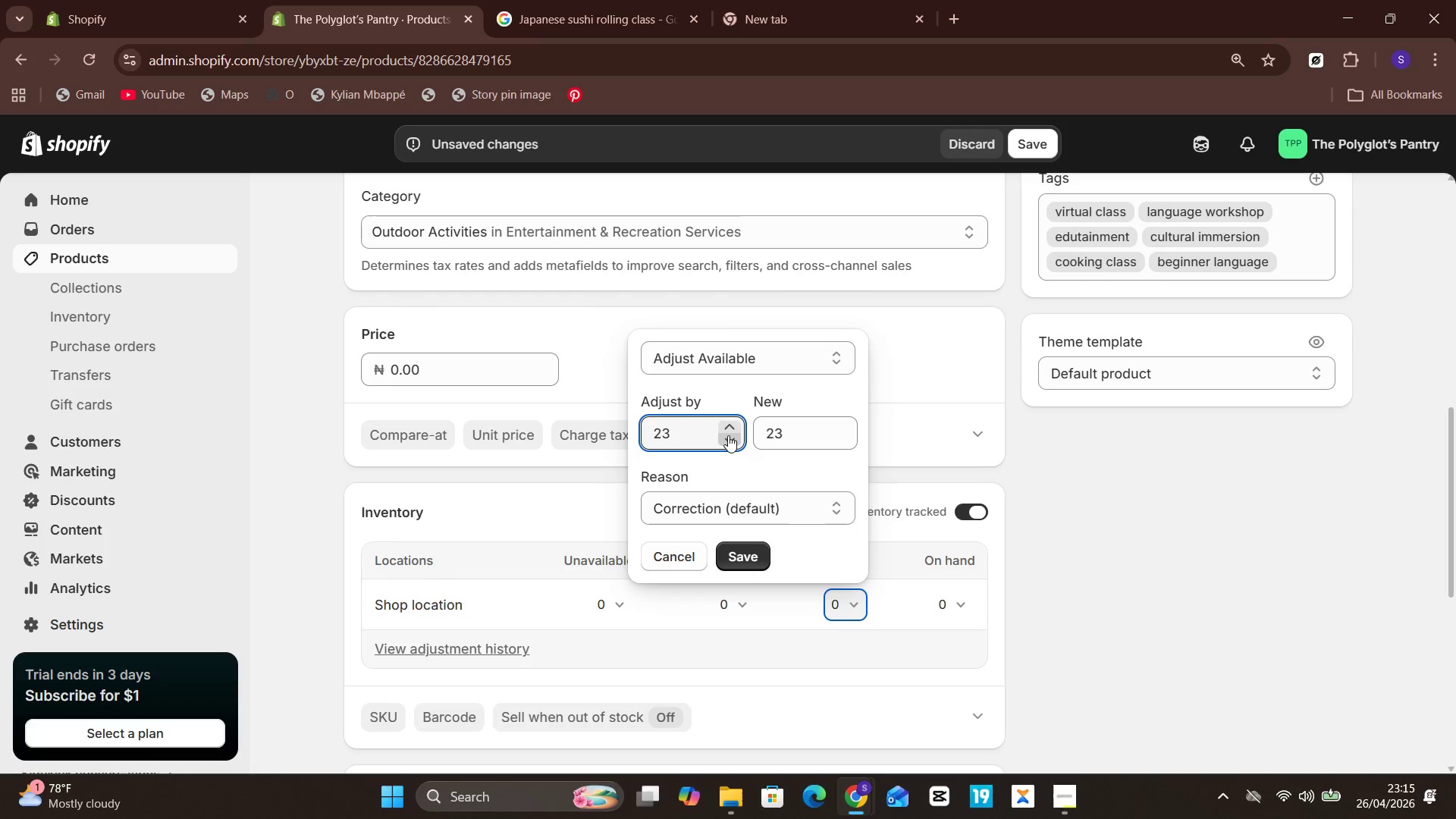 
triple_click([728, 435])
 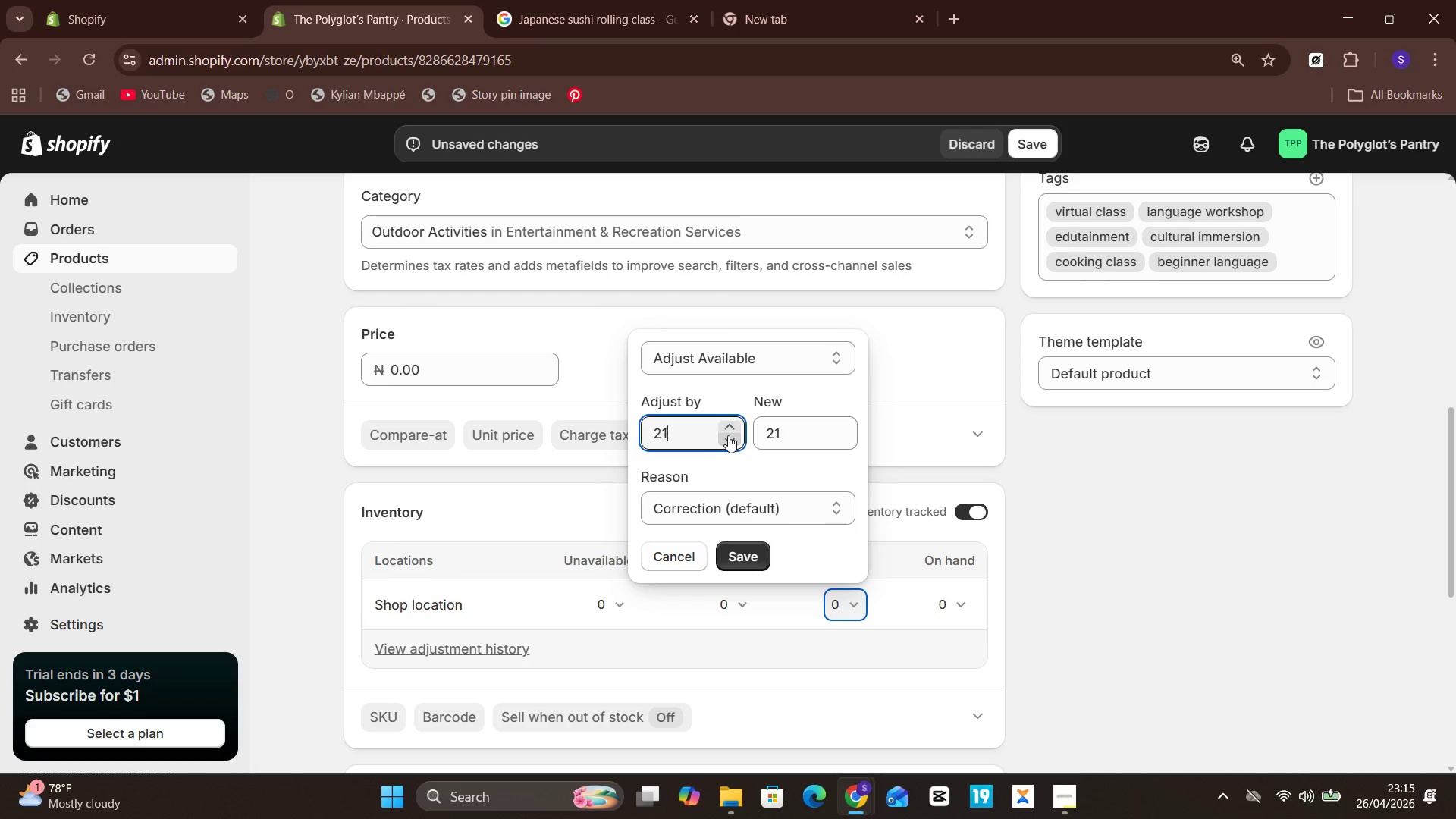 
triple_click([728, 435])
 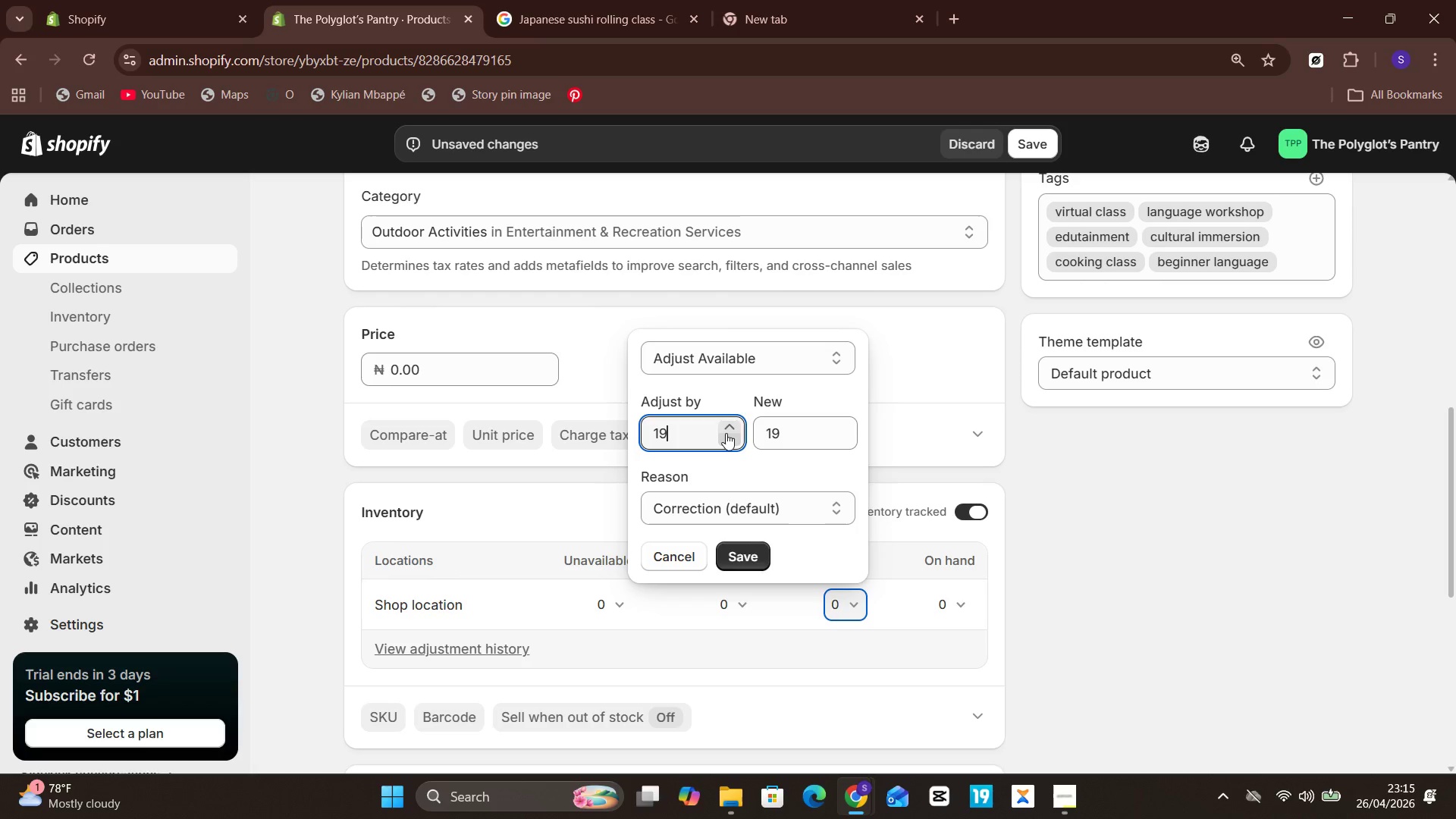 
left_click([725, 431])
 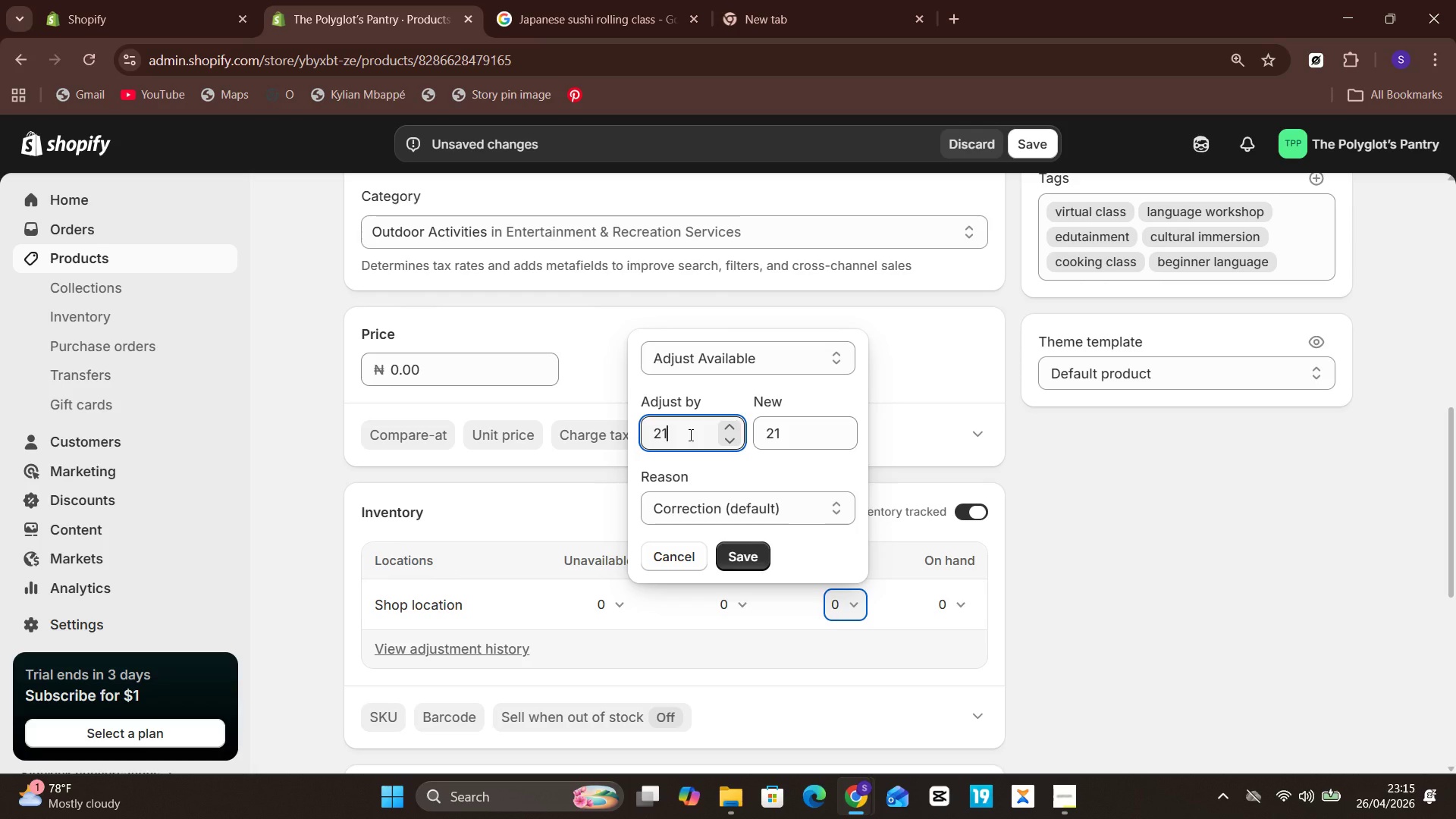 
key(Backspace)
 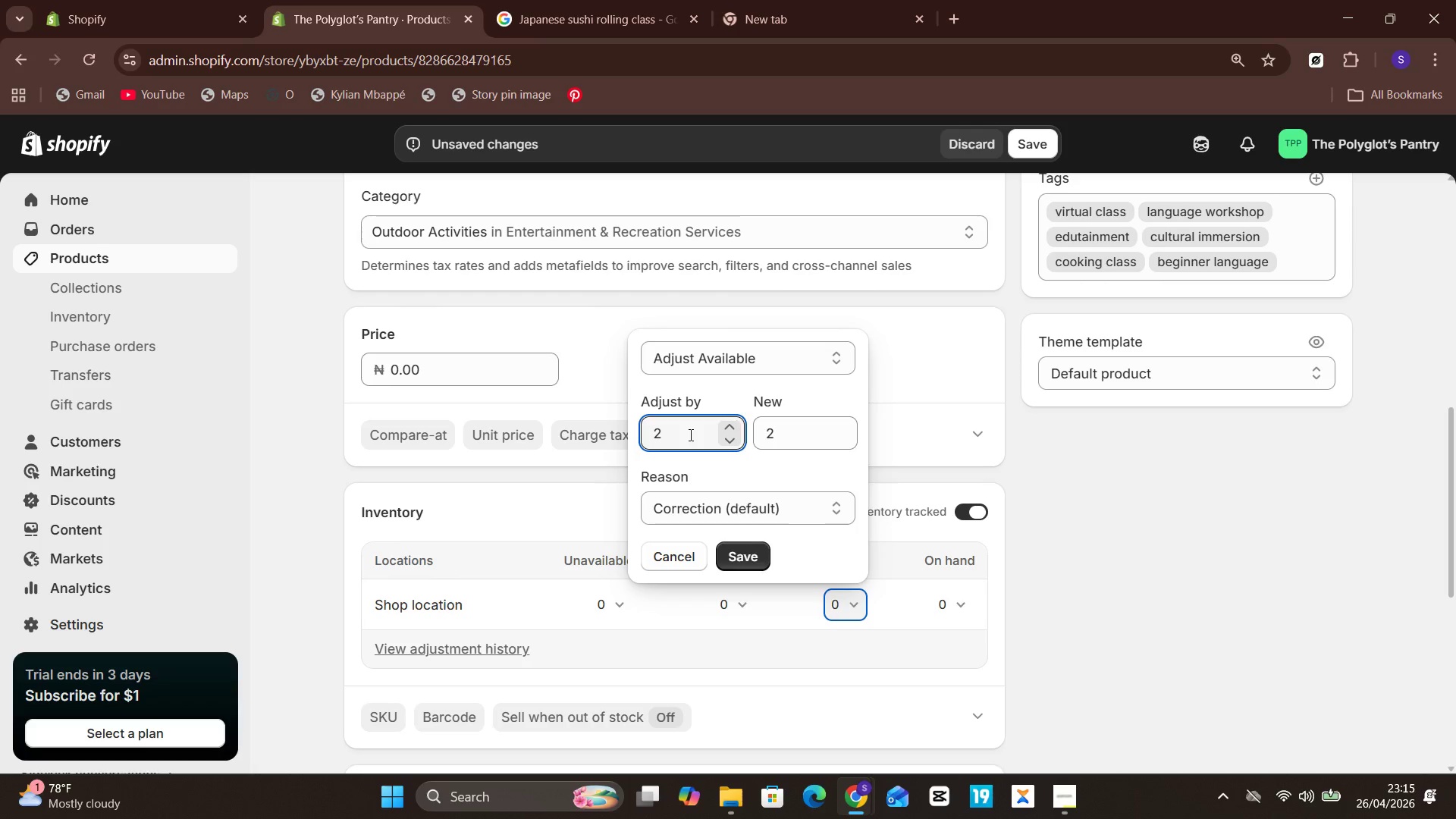 
key(0)
 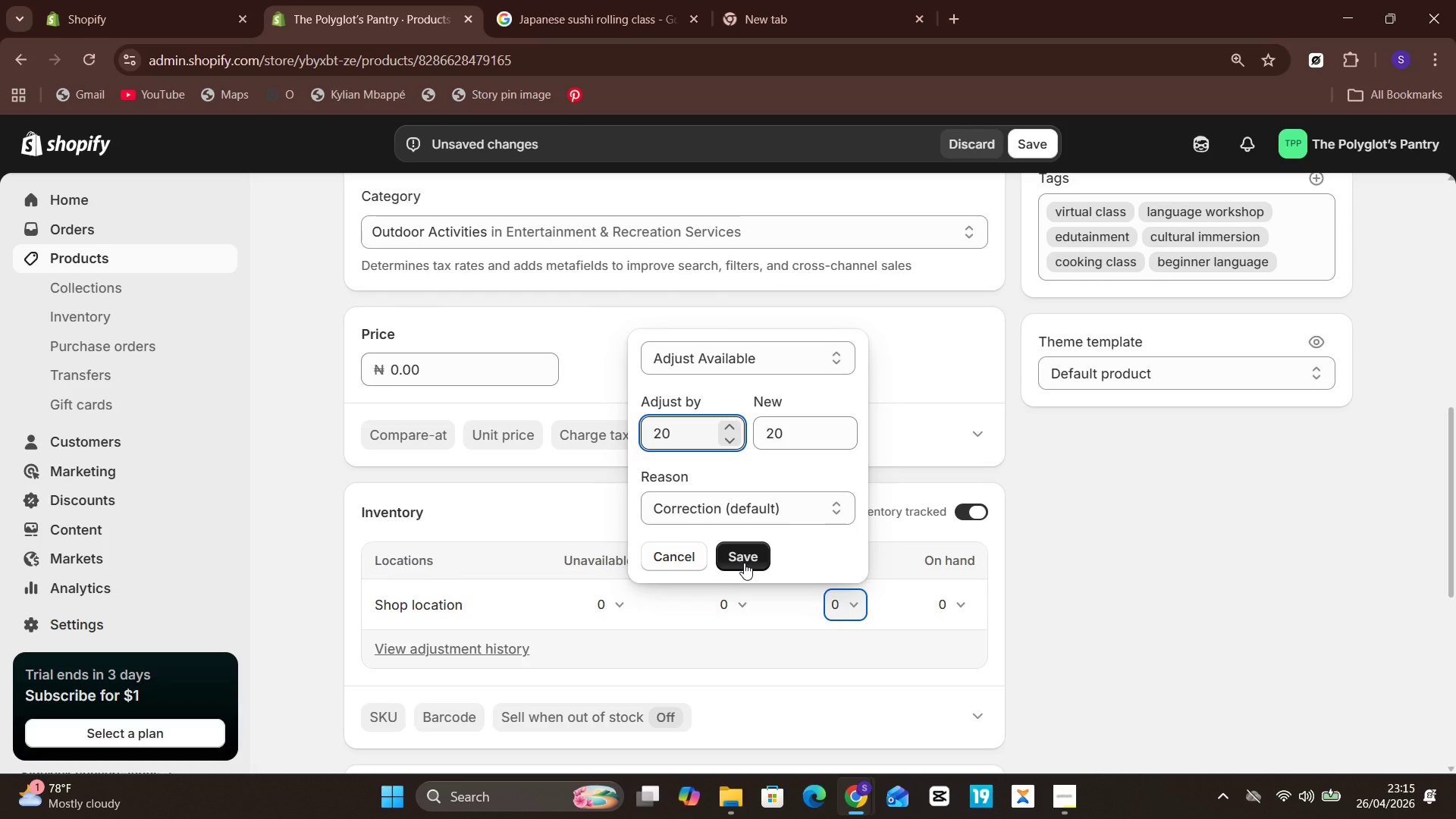 
wait(5.27)
 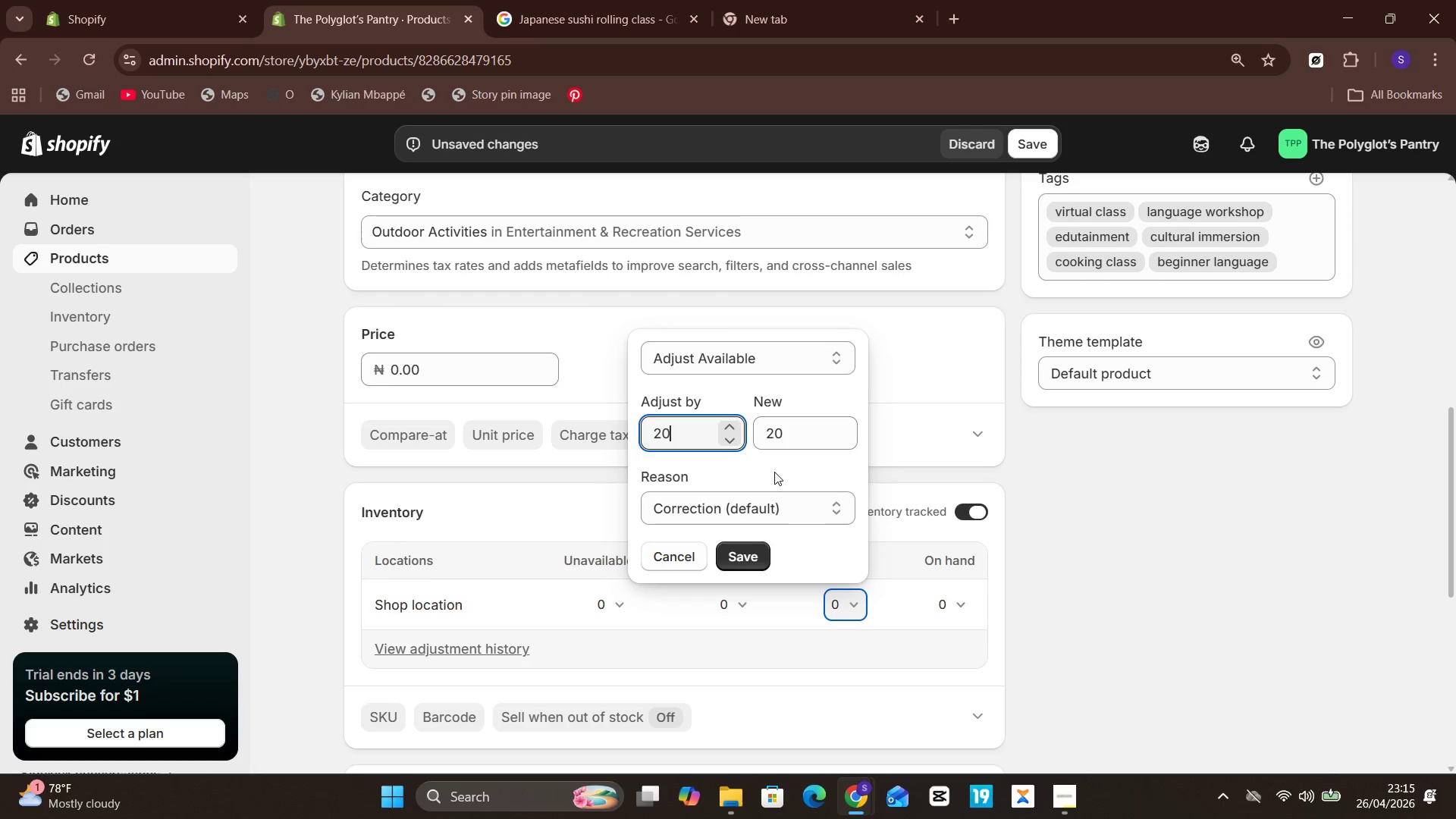 
left_click([730, 575])
 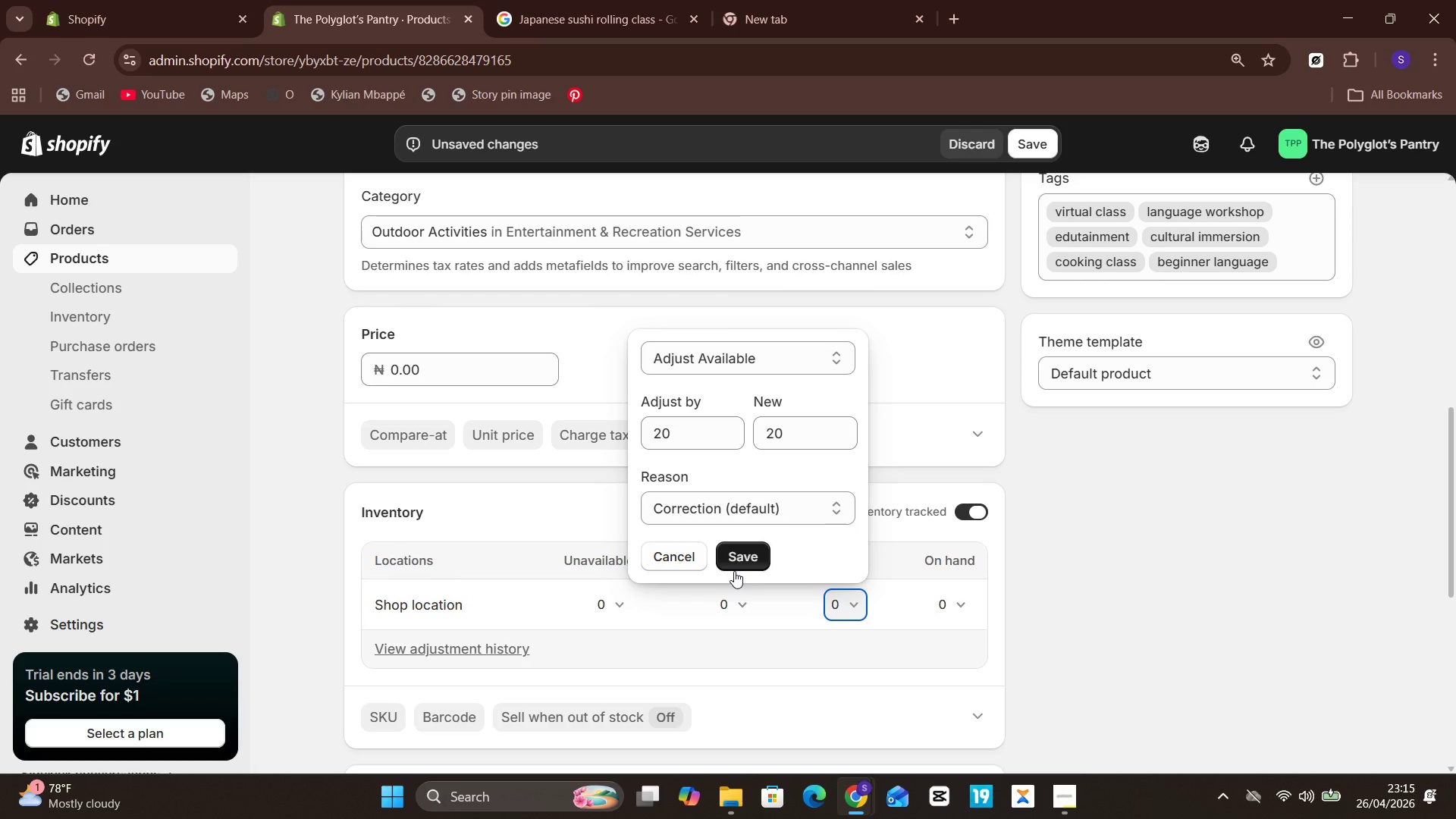 
left_click([734, 571])
 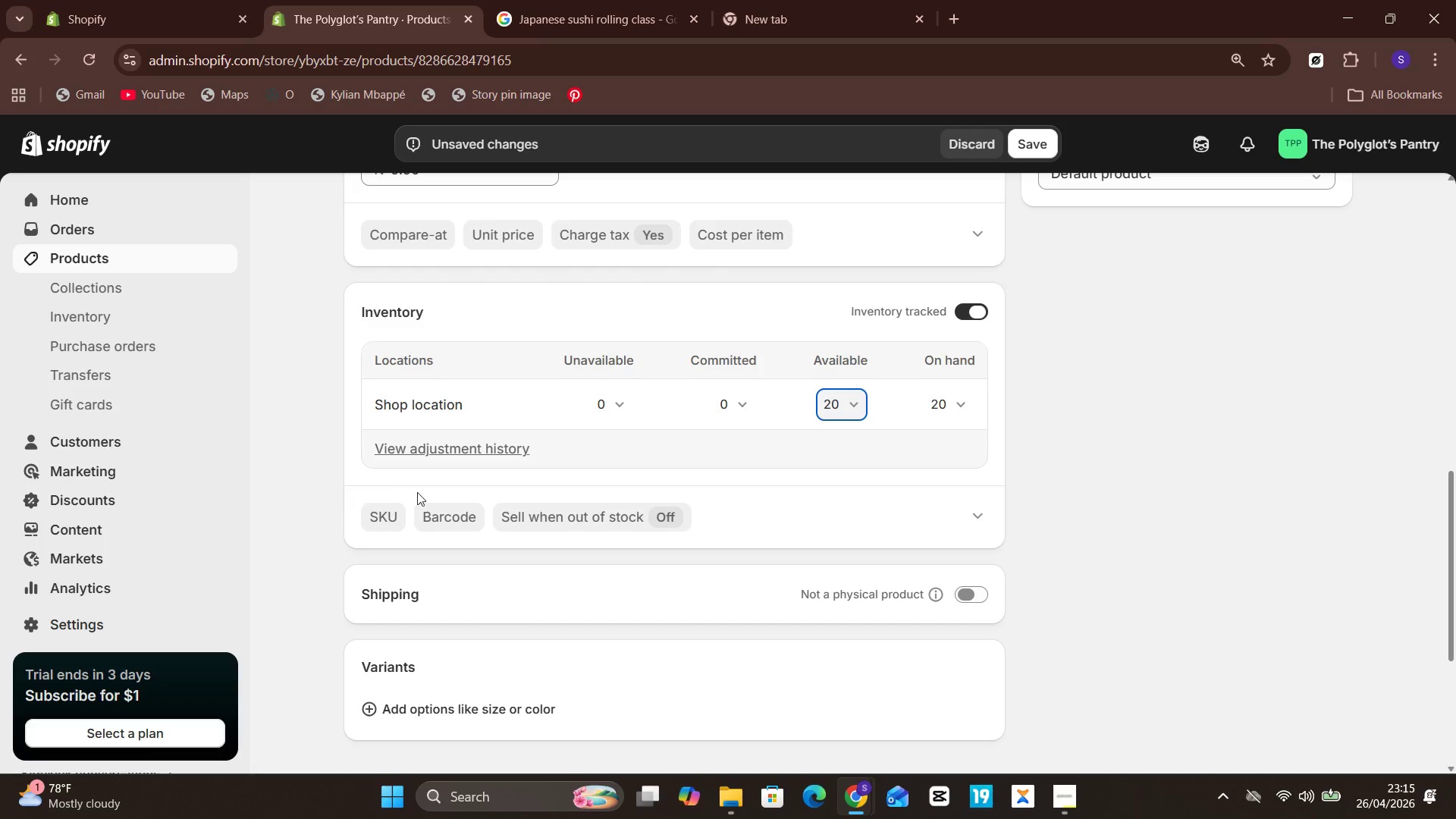 
wait(23.83)
 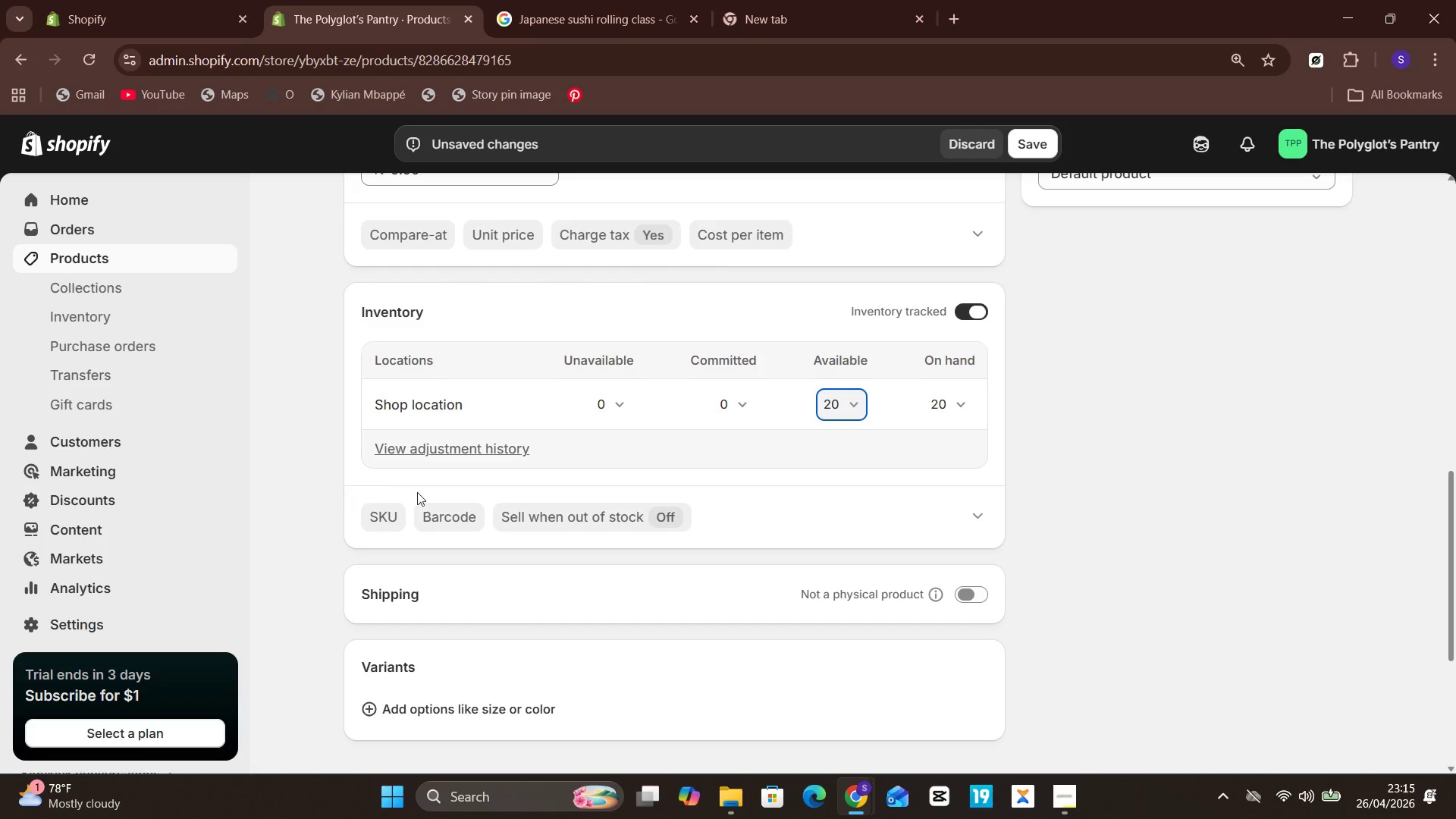 
left_click([1050, 133])
 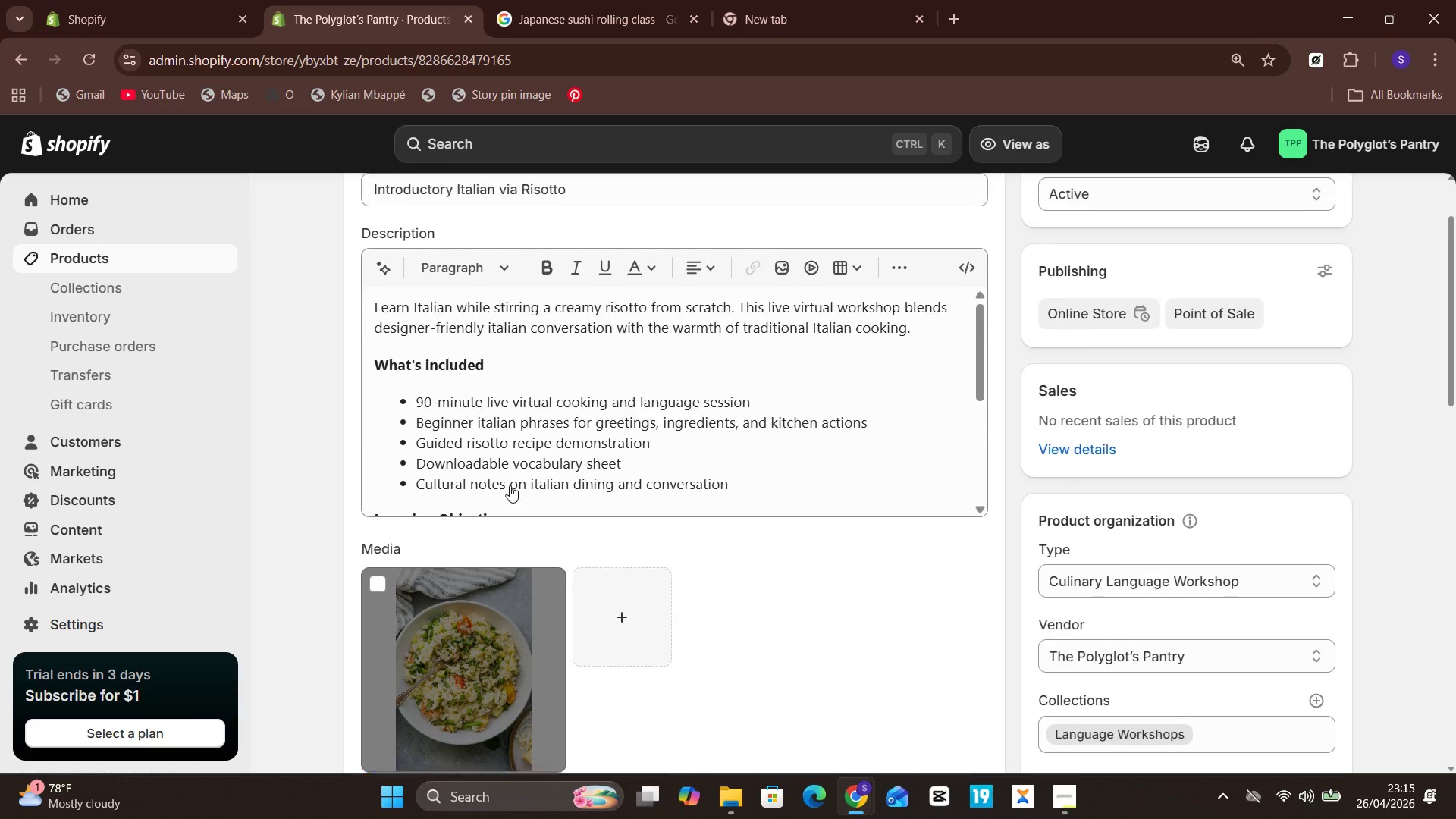 
wait(16.42)
 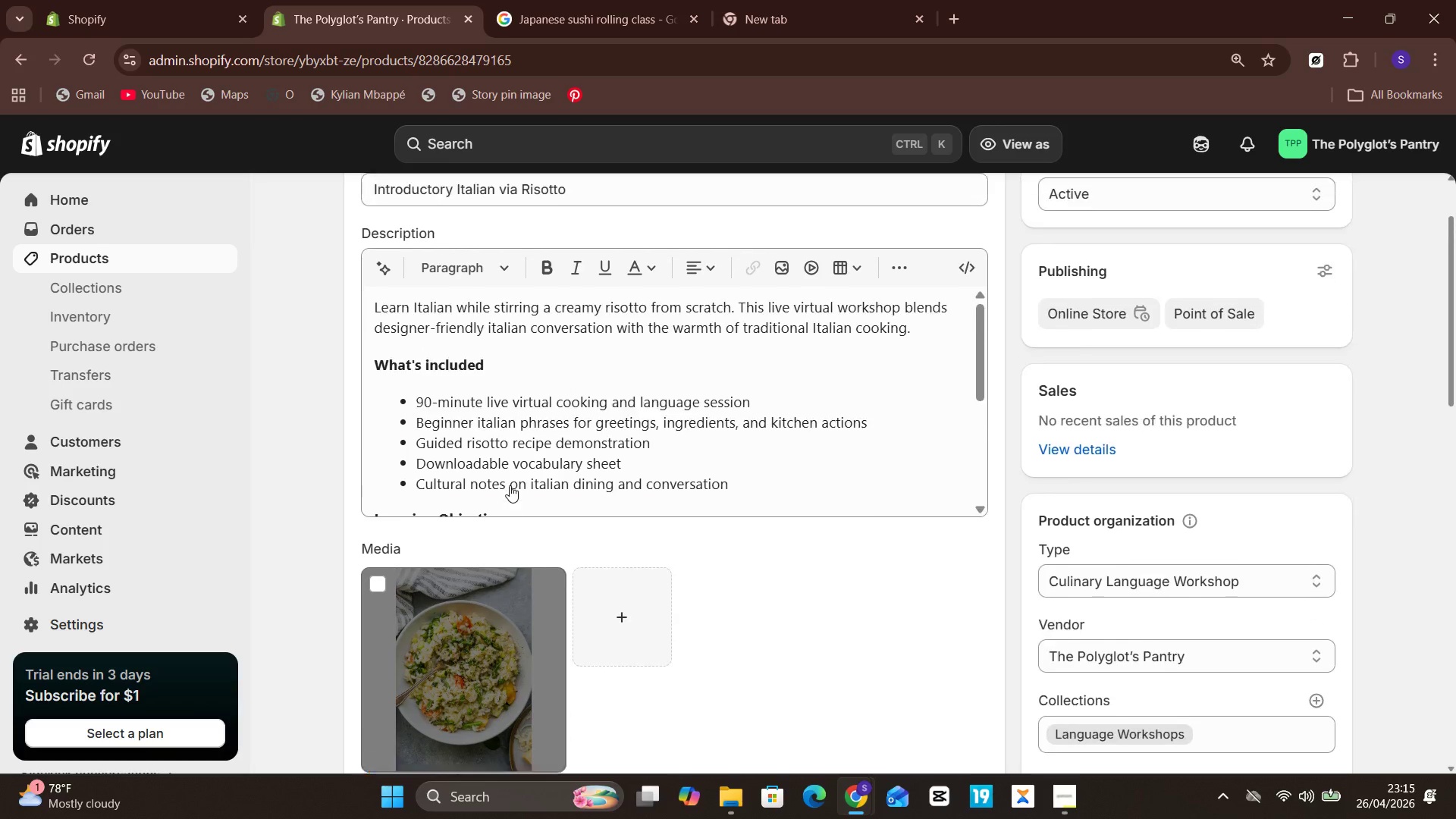 
left_click([121, 257])
 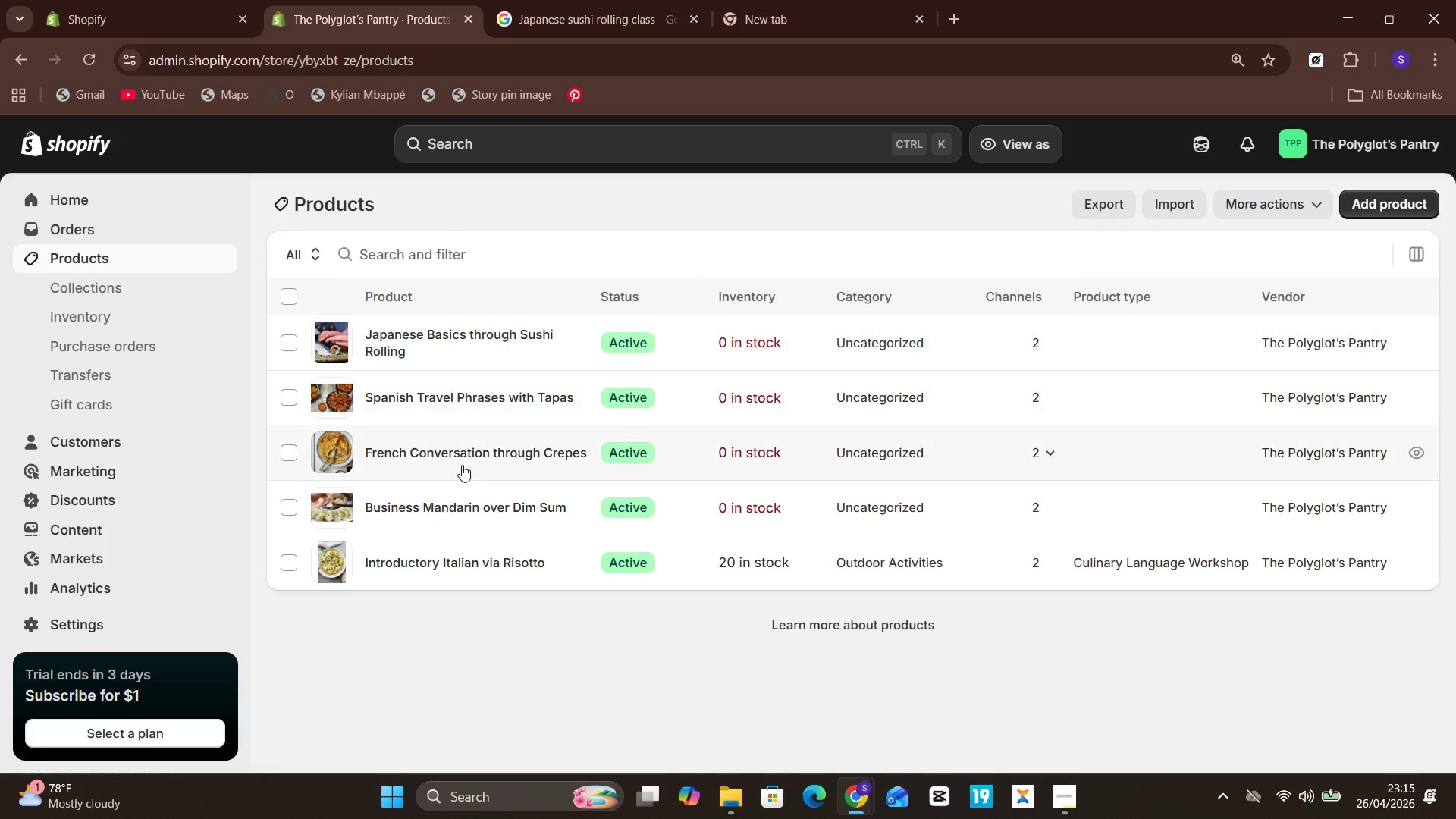 
left_click([435, 499])
 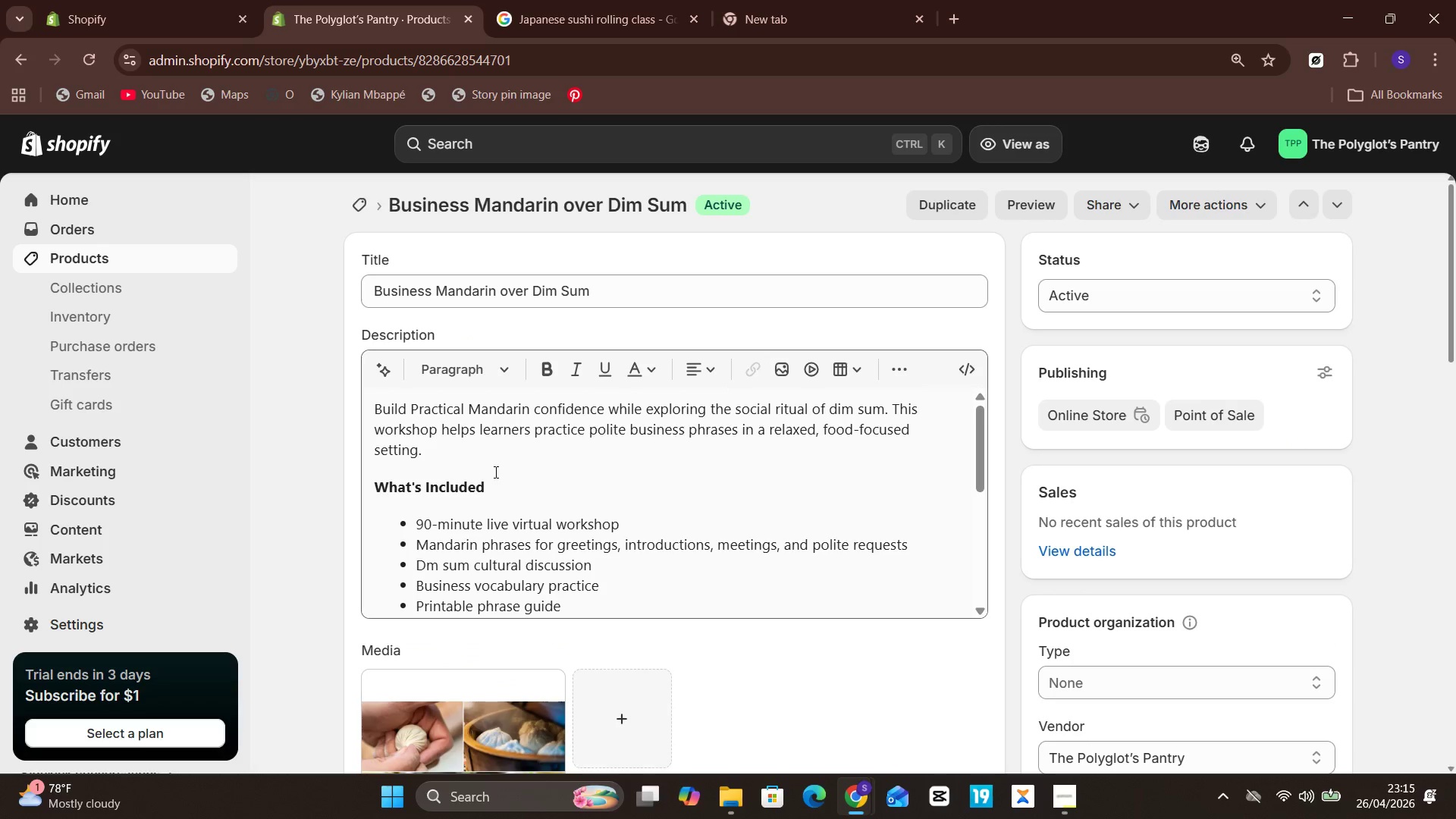 
left_click([501, 526])
 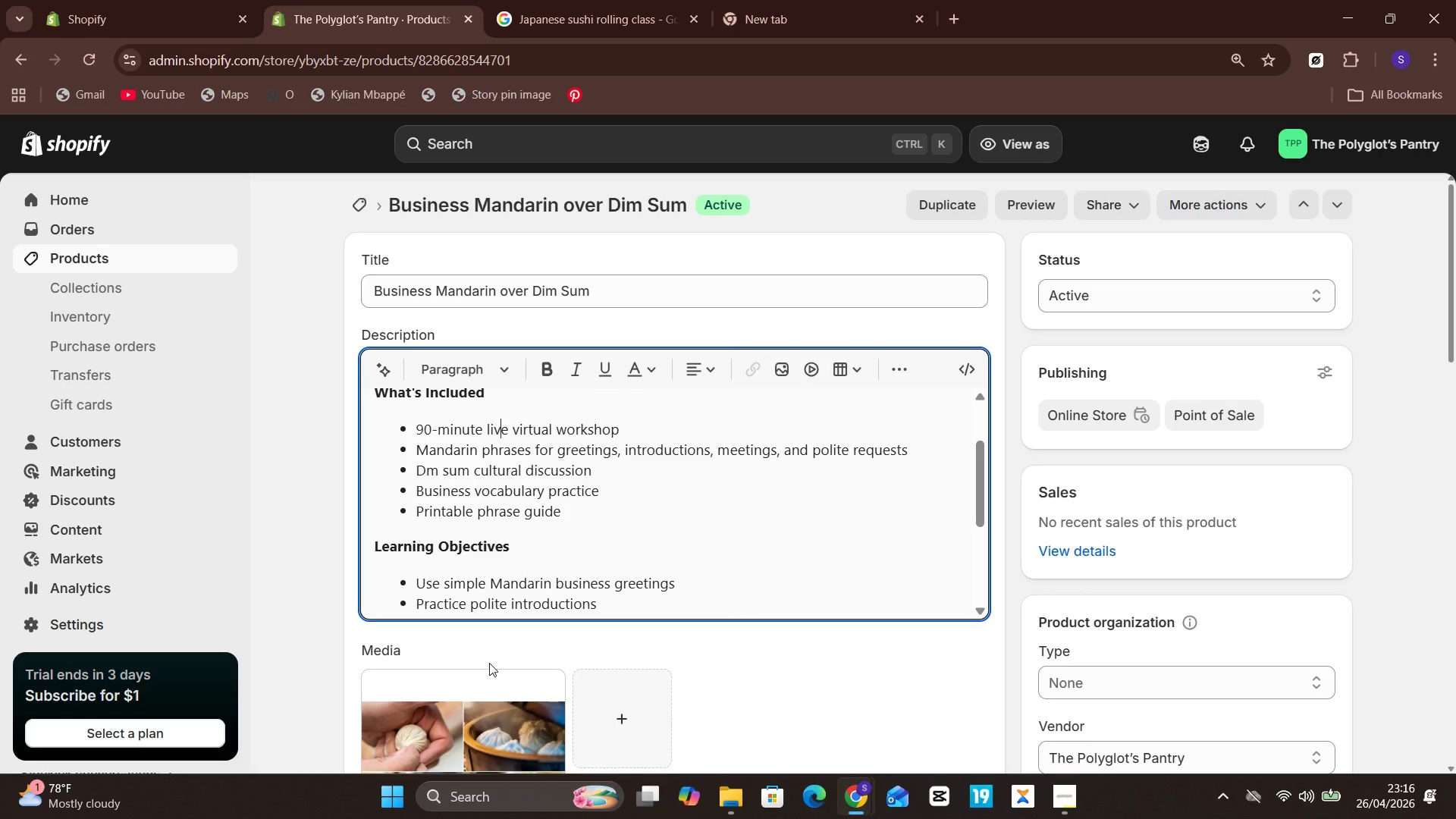 
left_click([482, 713])
 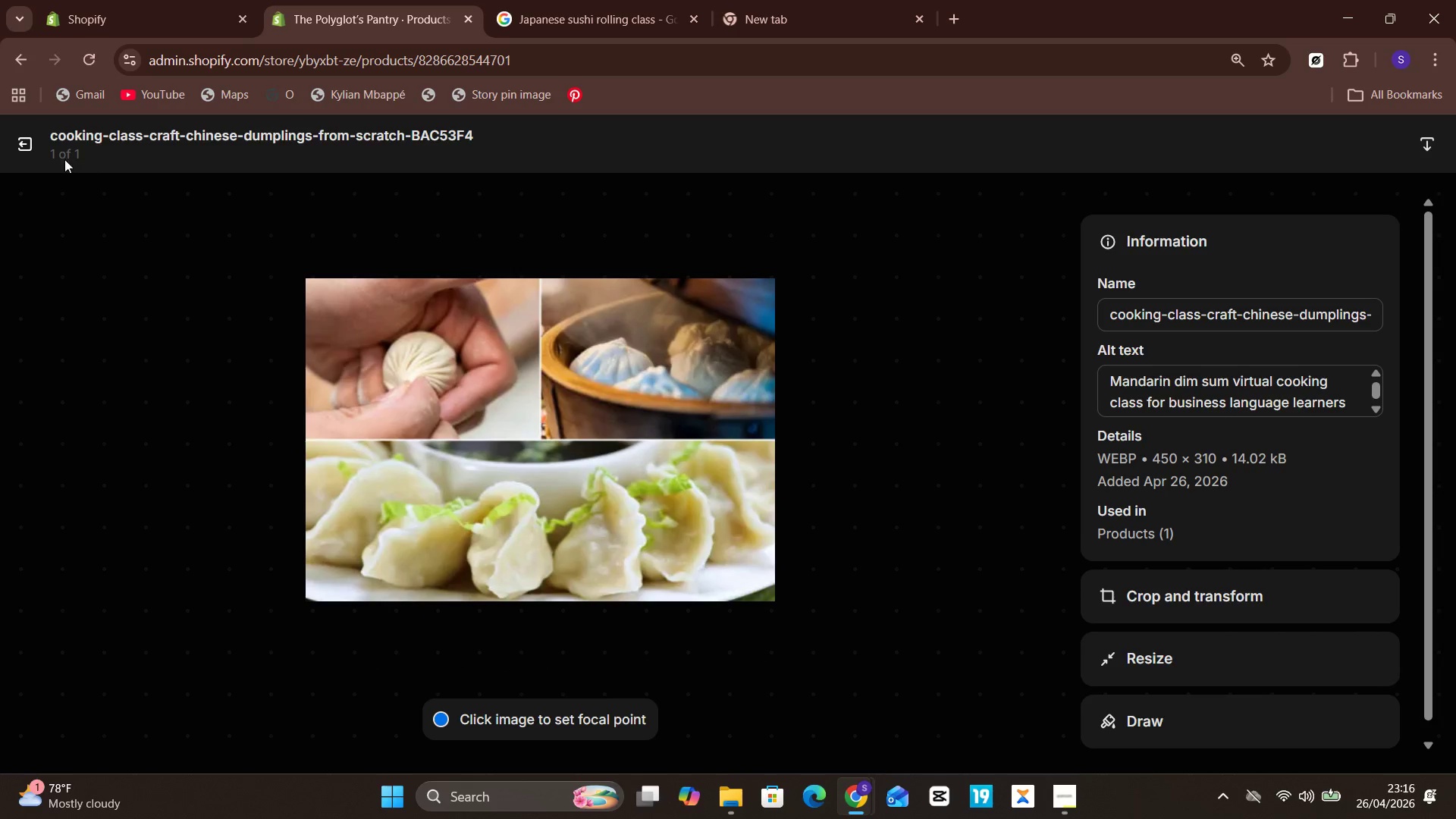 
left_click([22, 153])
 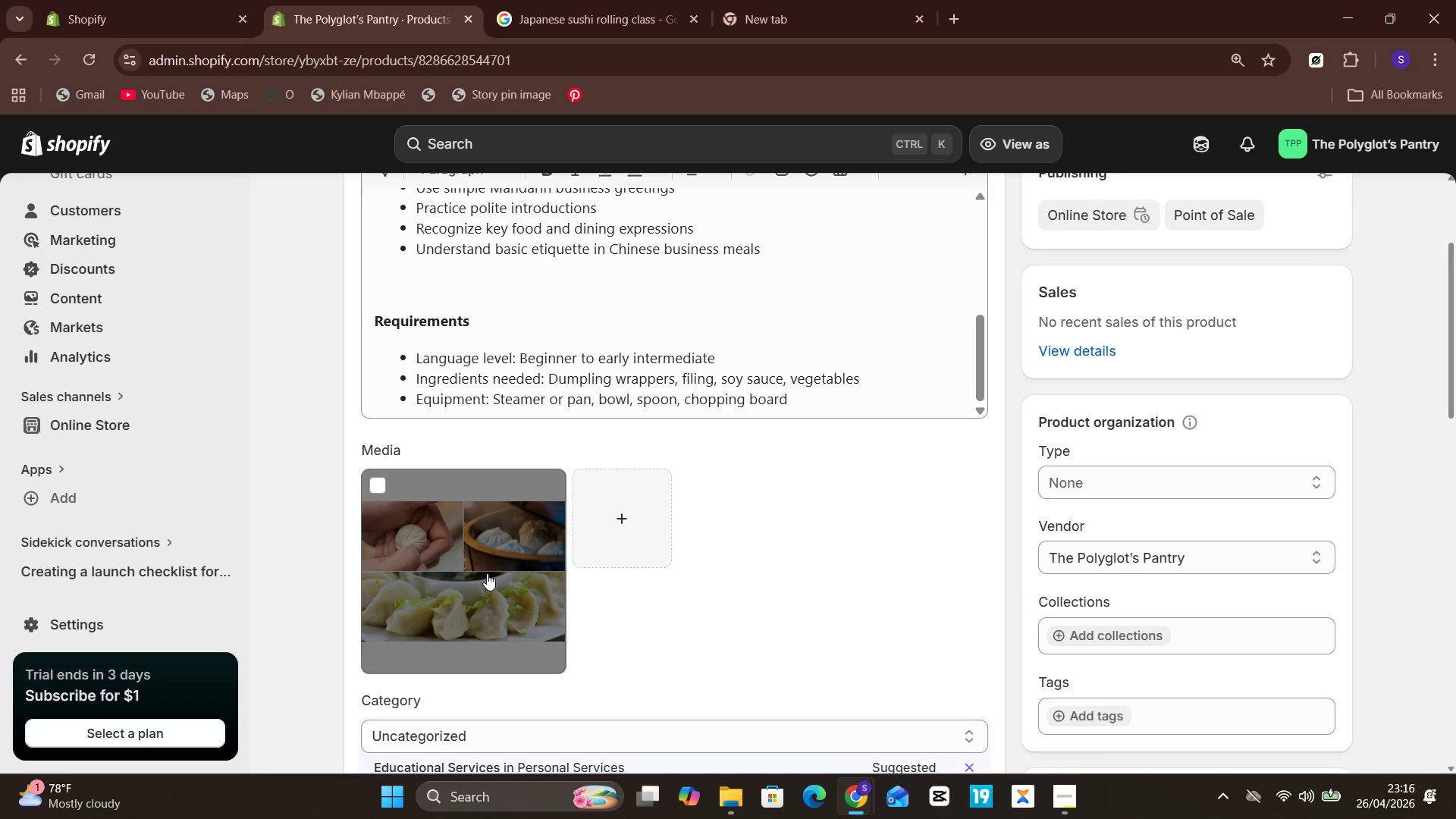 
left_click([482, 576])
 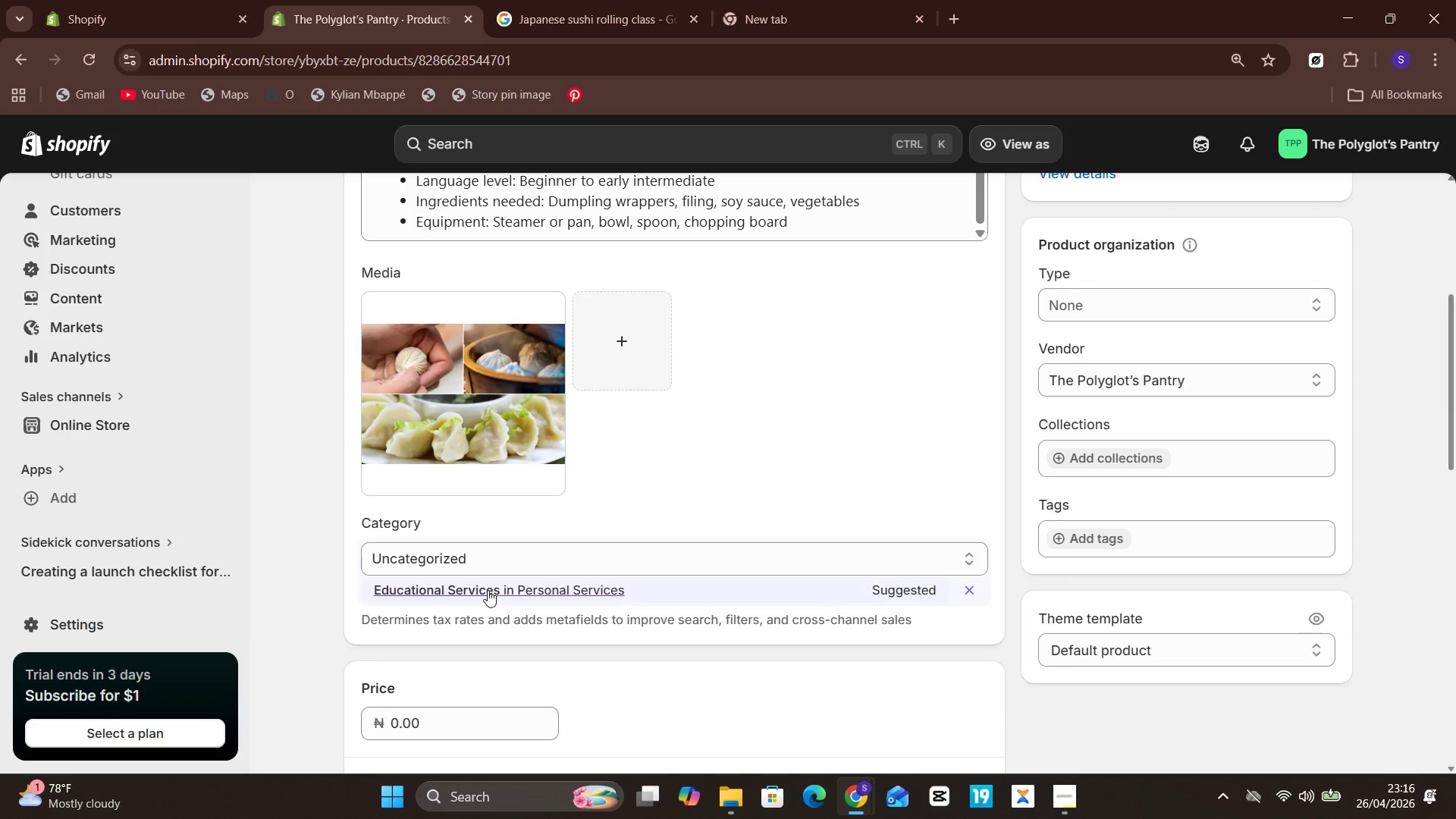 
left_click([488, 590])
 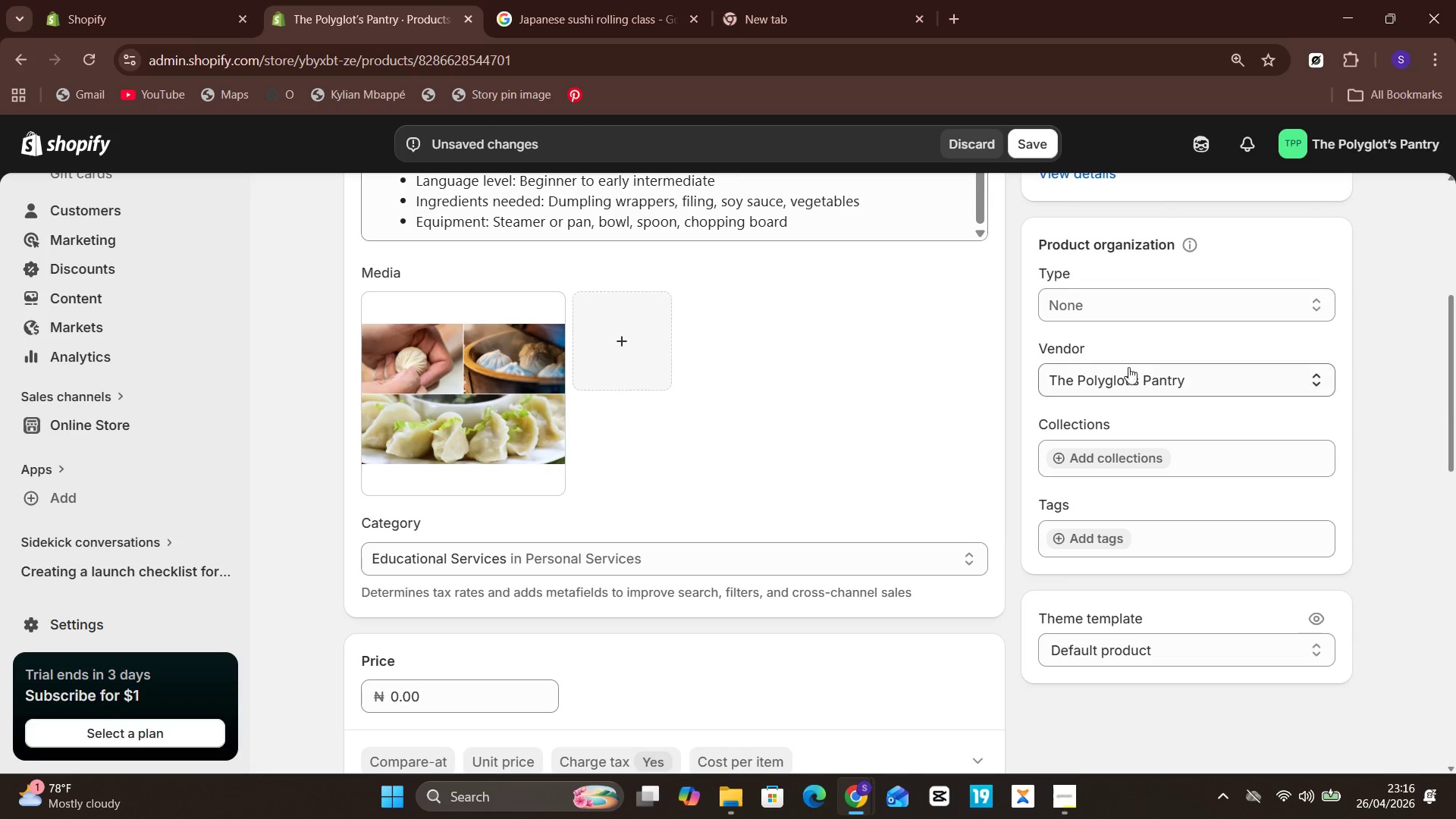 
mouse_move([858, 573])
 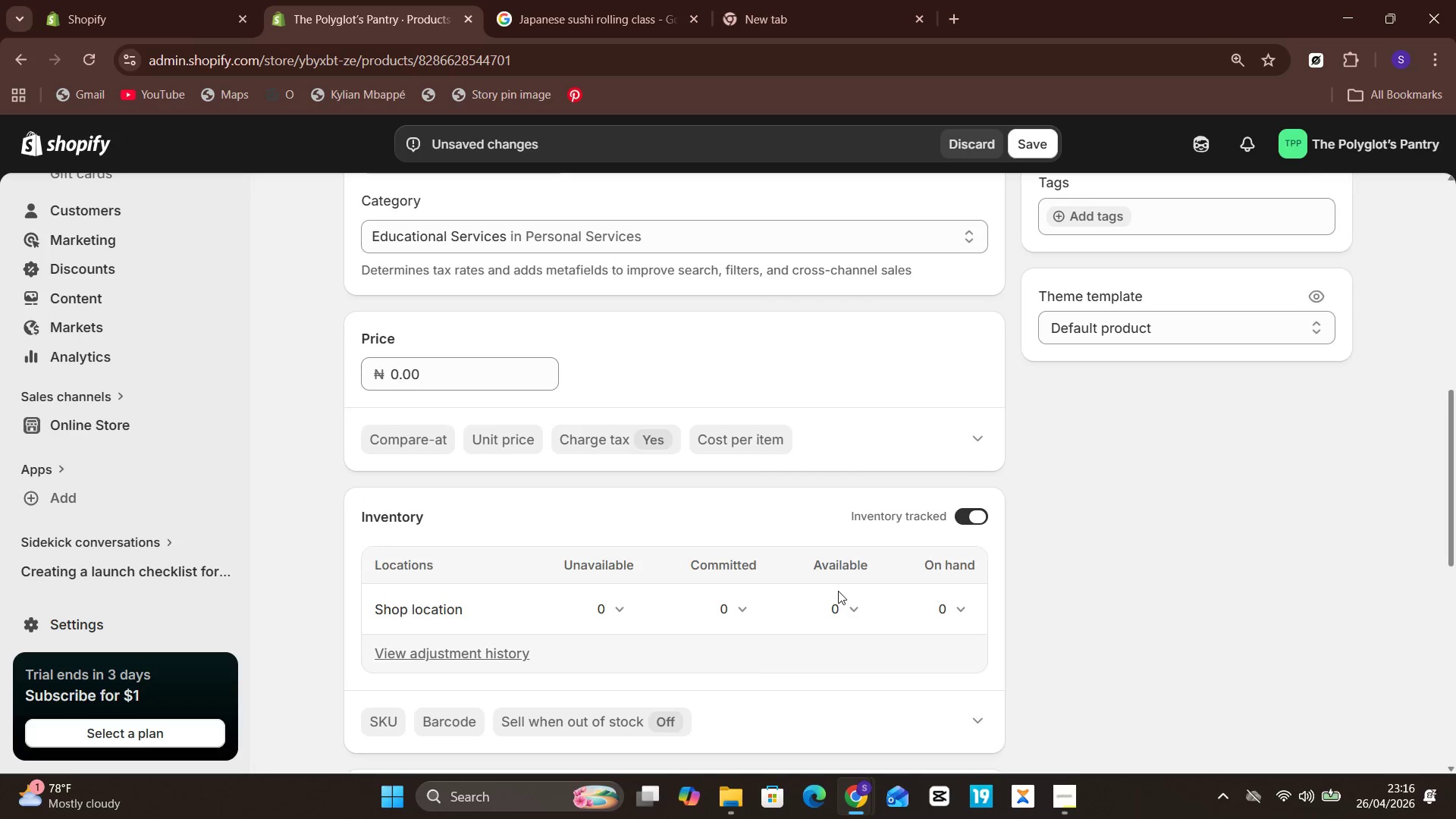 
left_click([852, 614])
 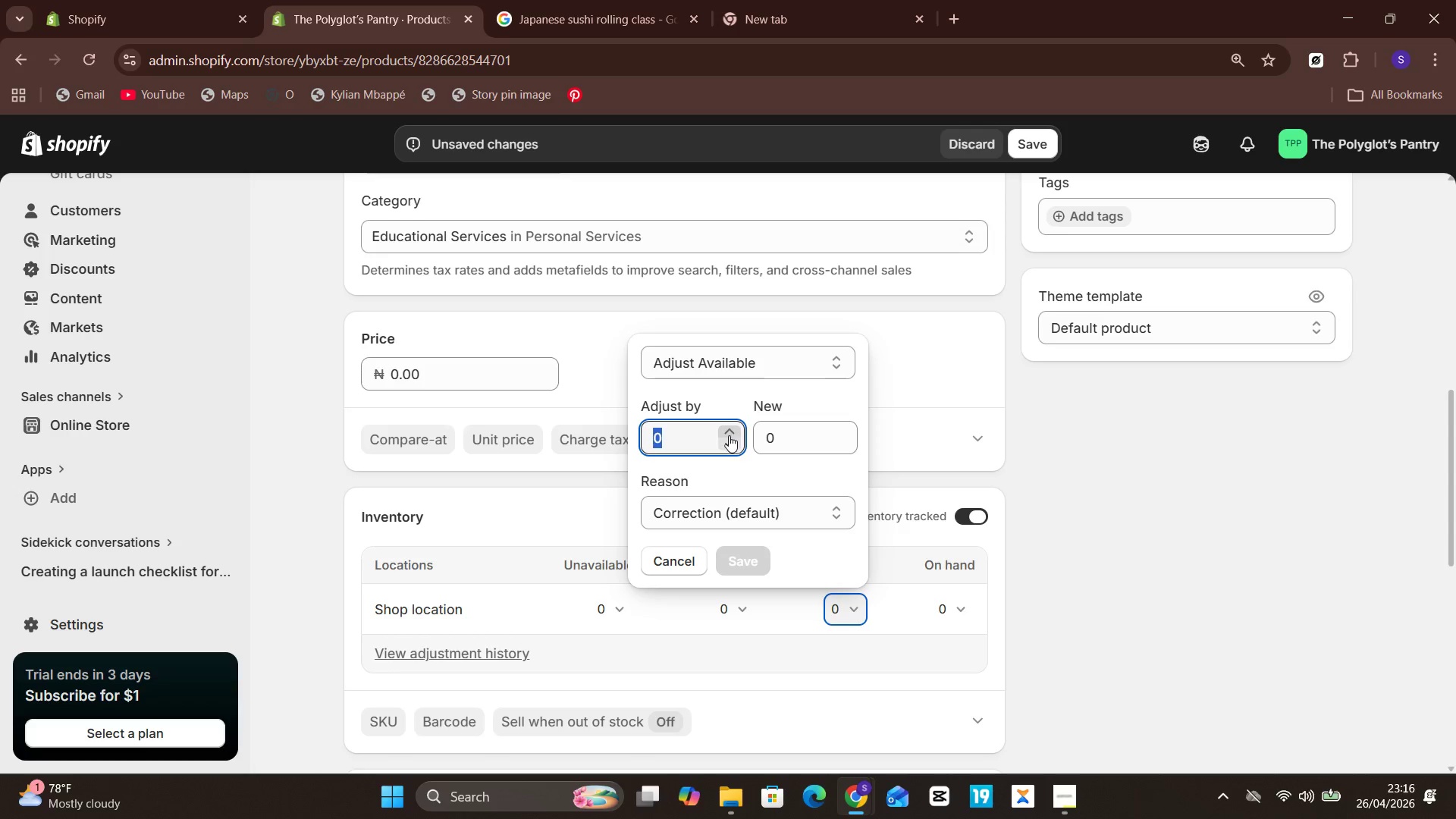 
type(20)
 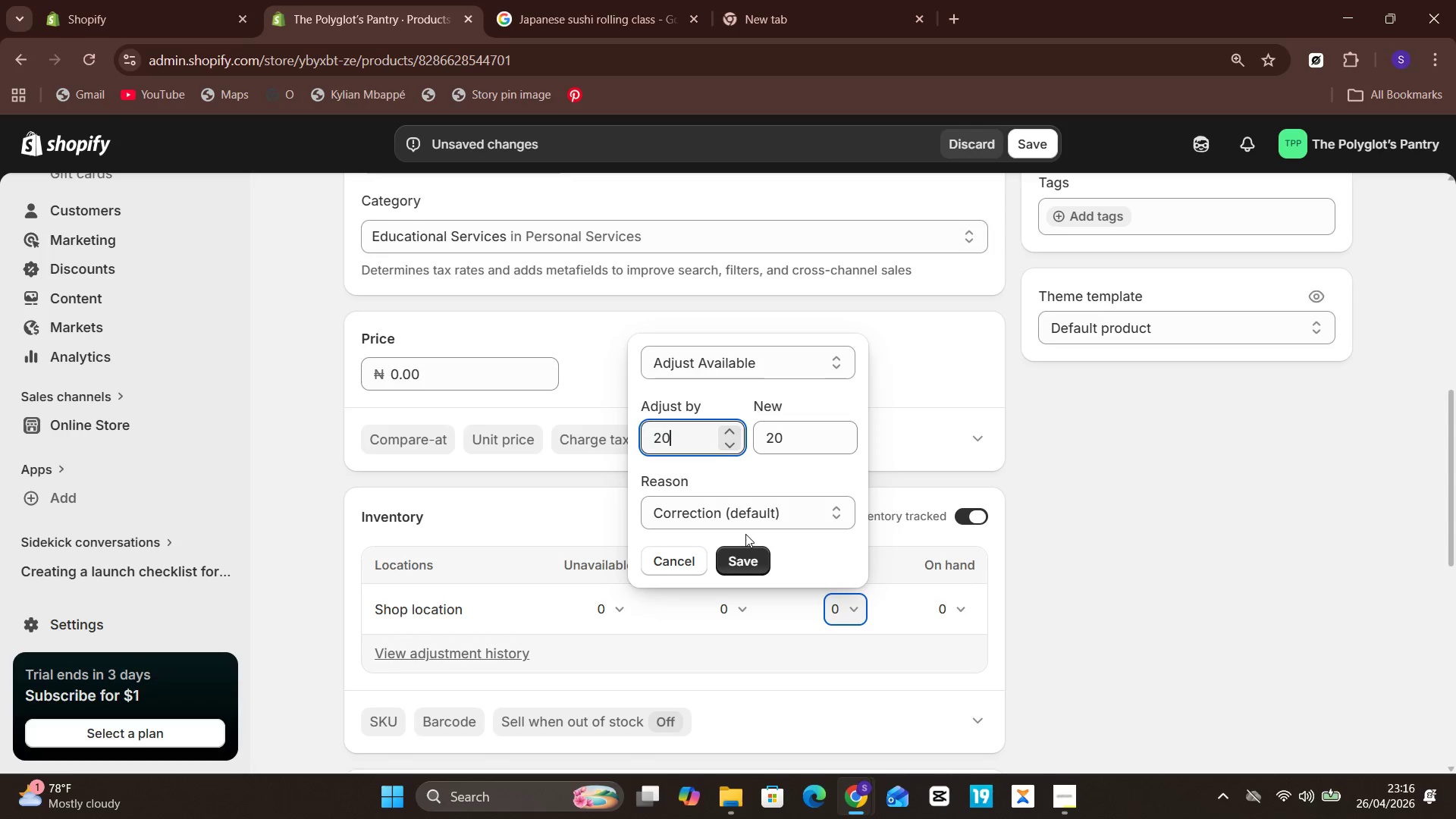 
left_click([761, 519])
 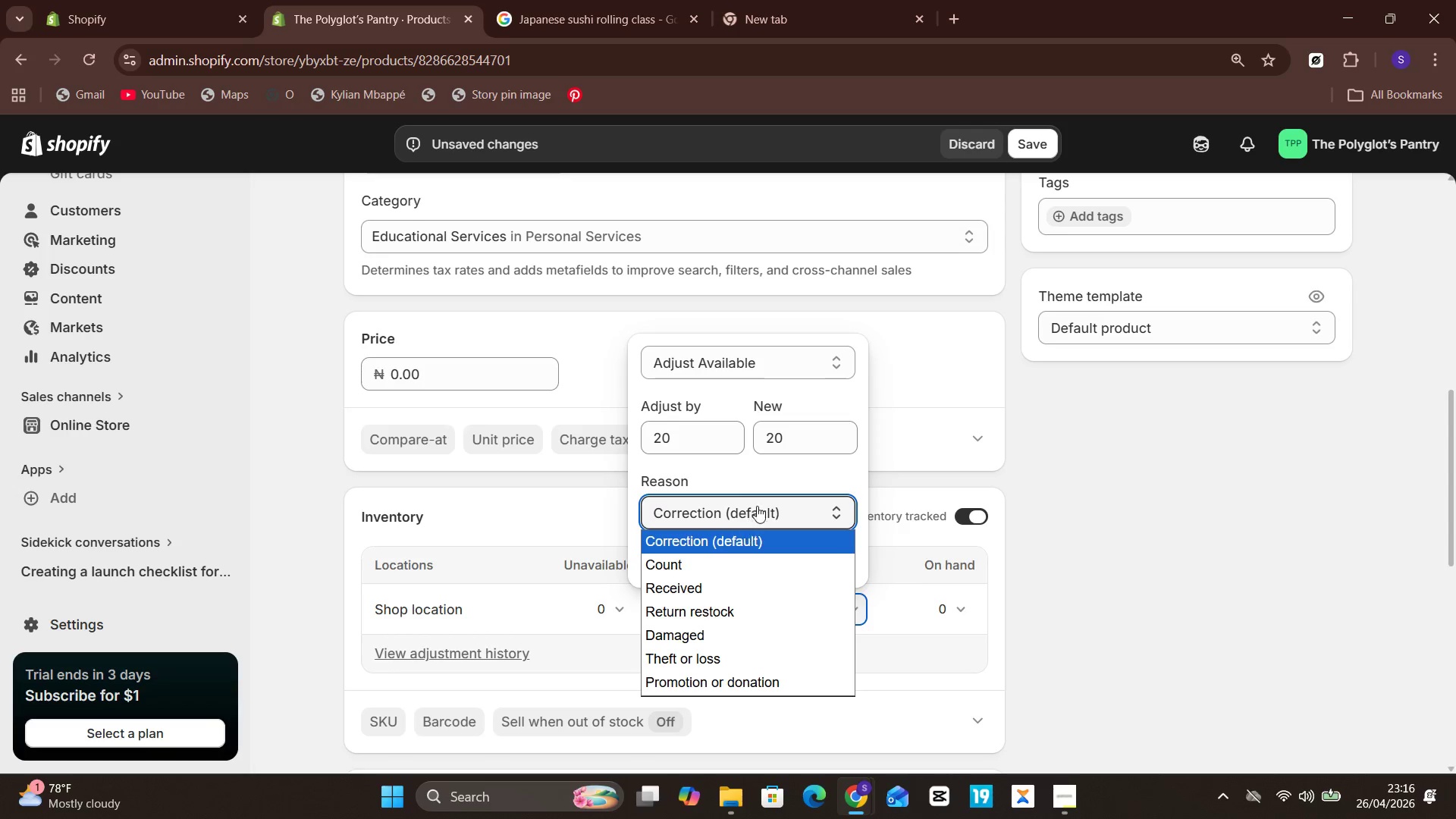 
left_click([792, 463])
 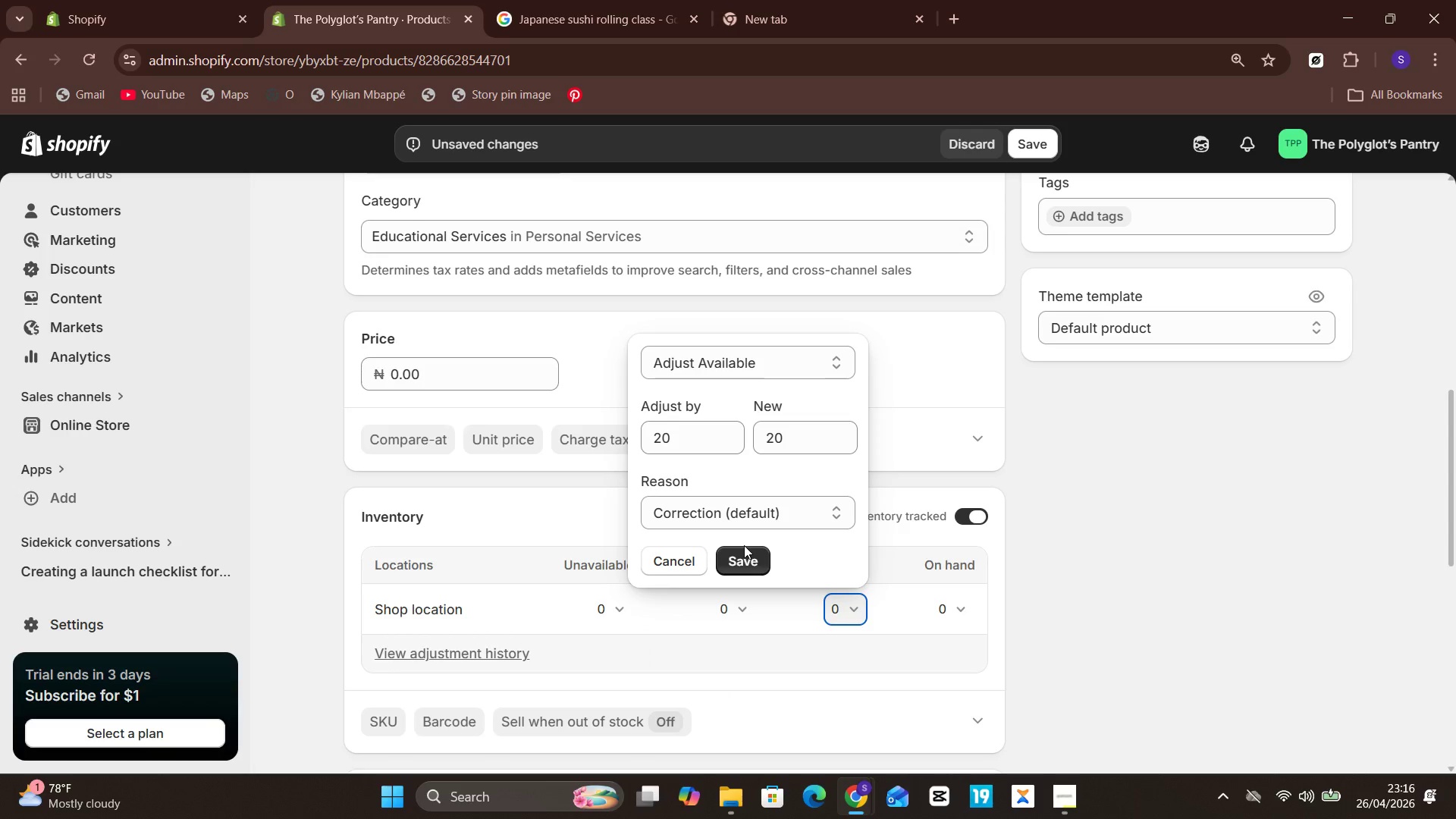 
left_click([744, 545])
 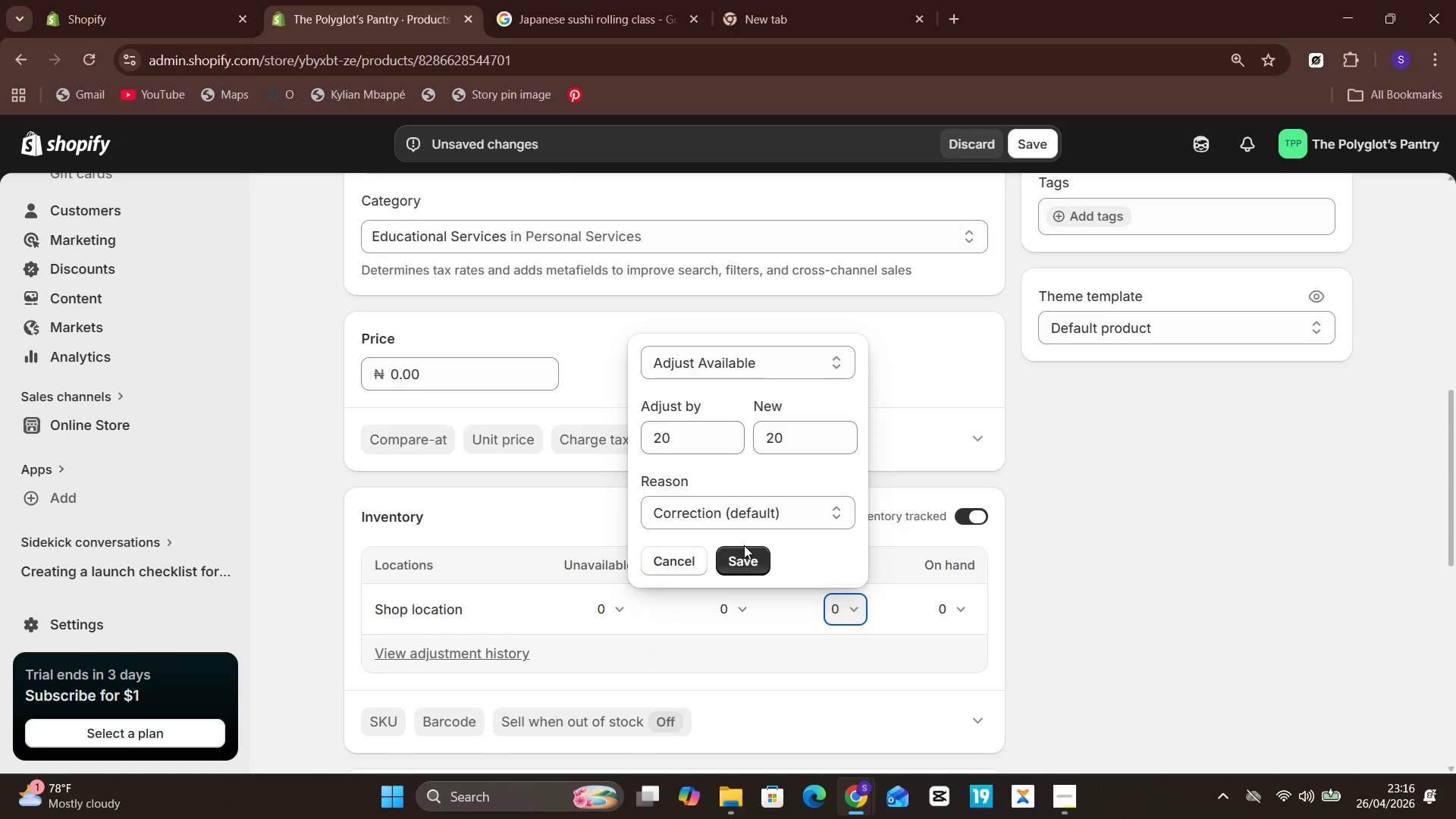 
left_click([744, 545])
 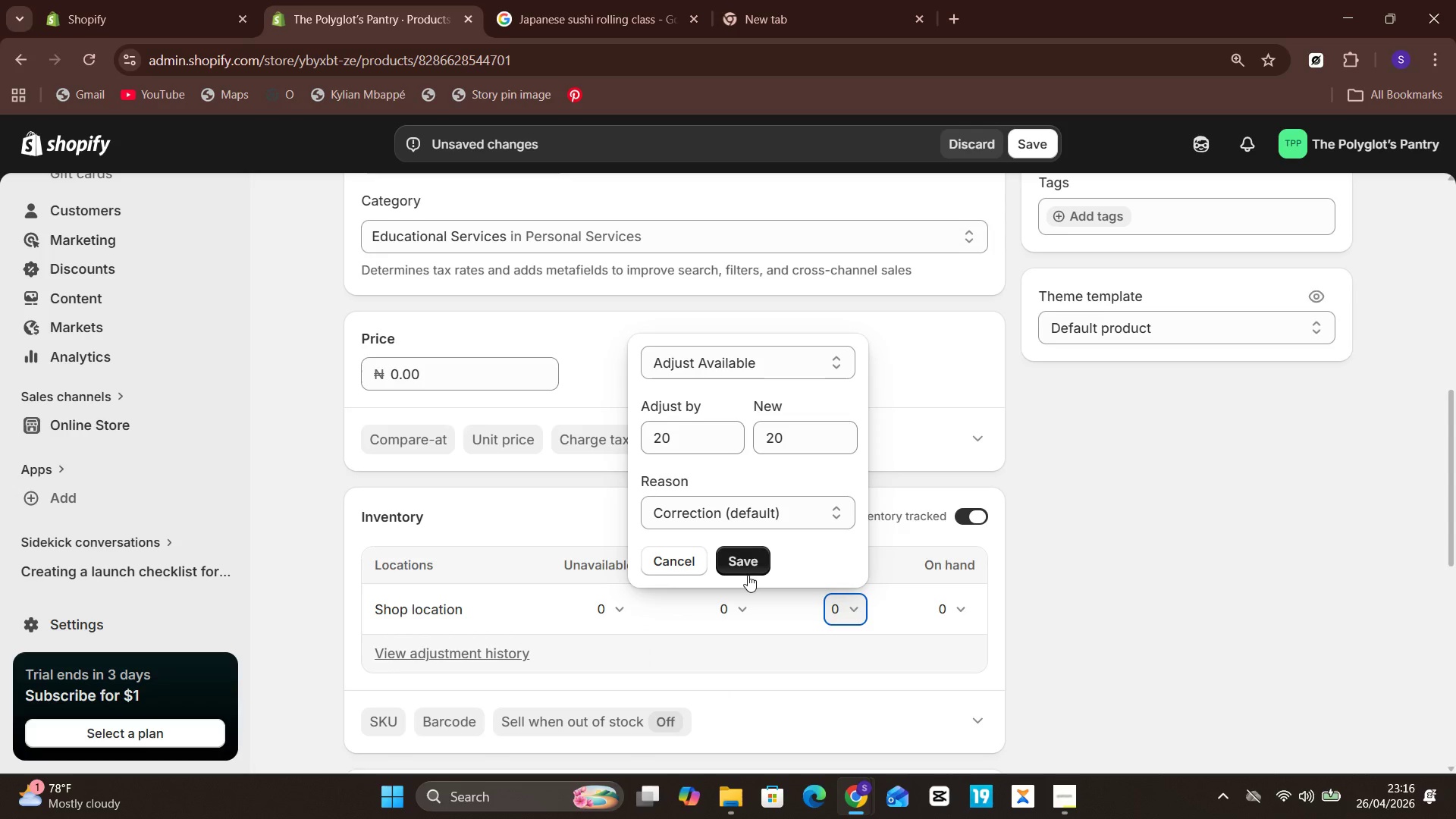 
left_click([748, 575])
 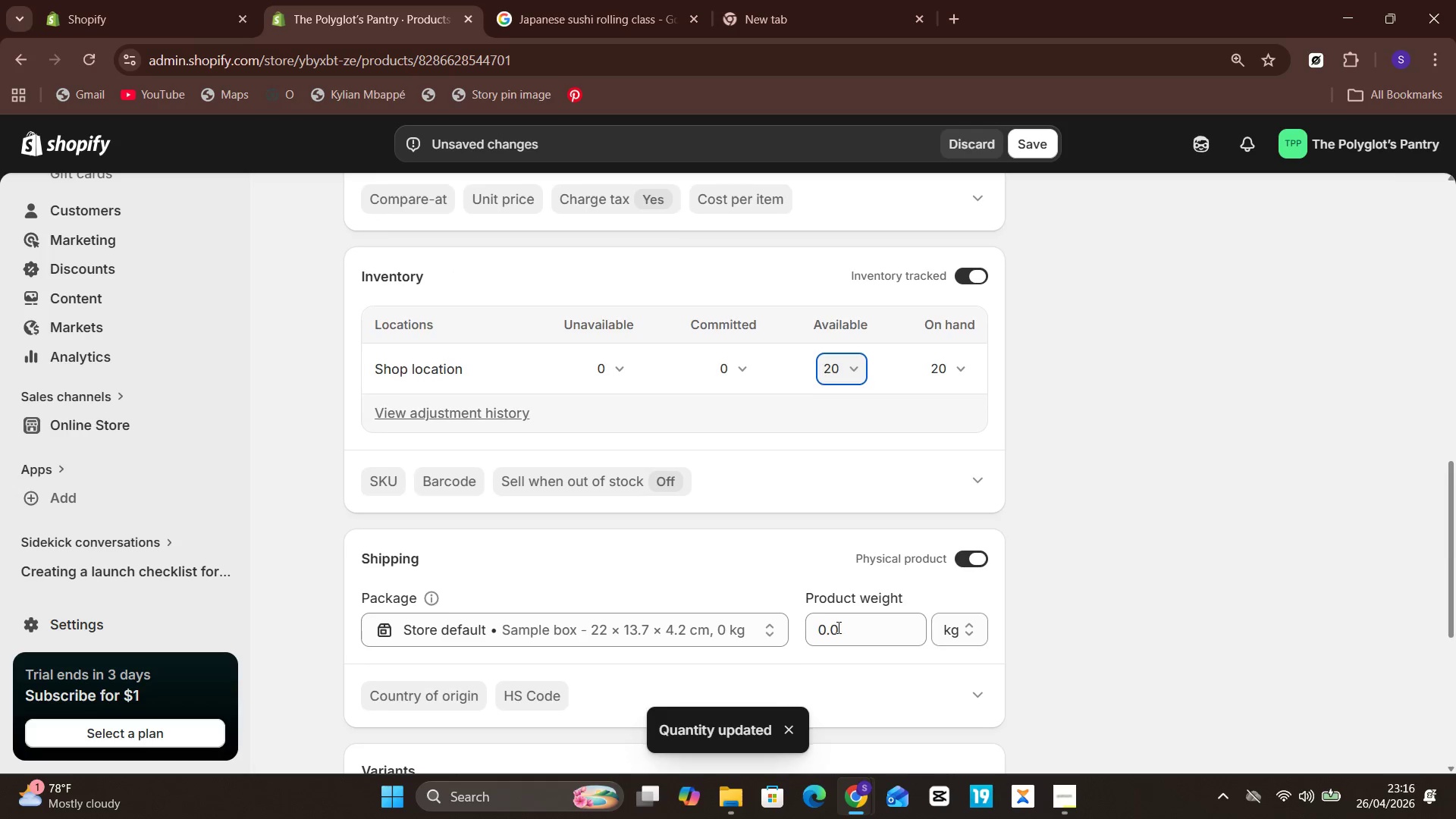 
left_click([962, 572])
 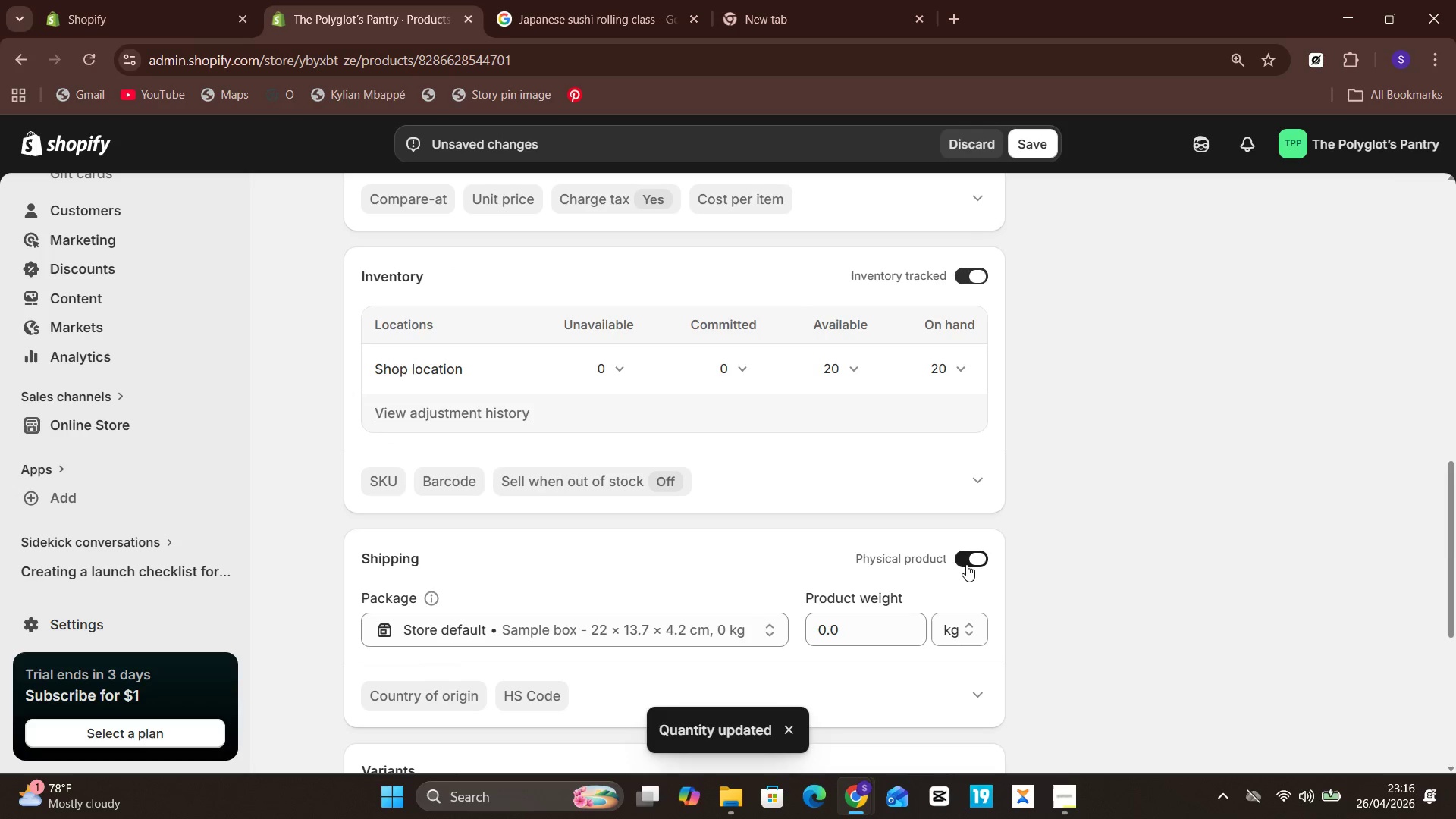 
left_click([968, 563])
 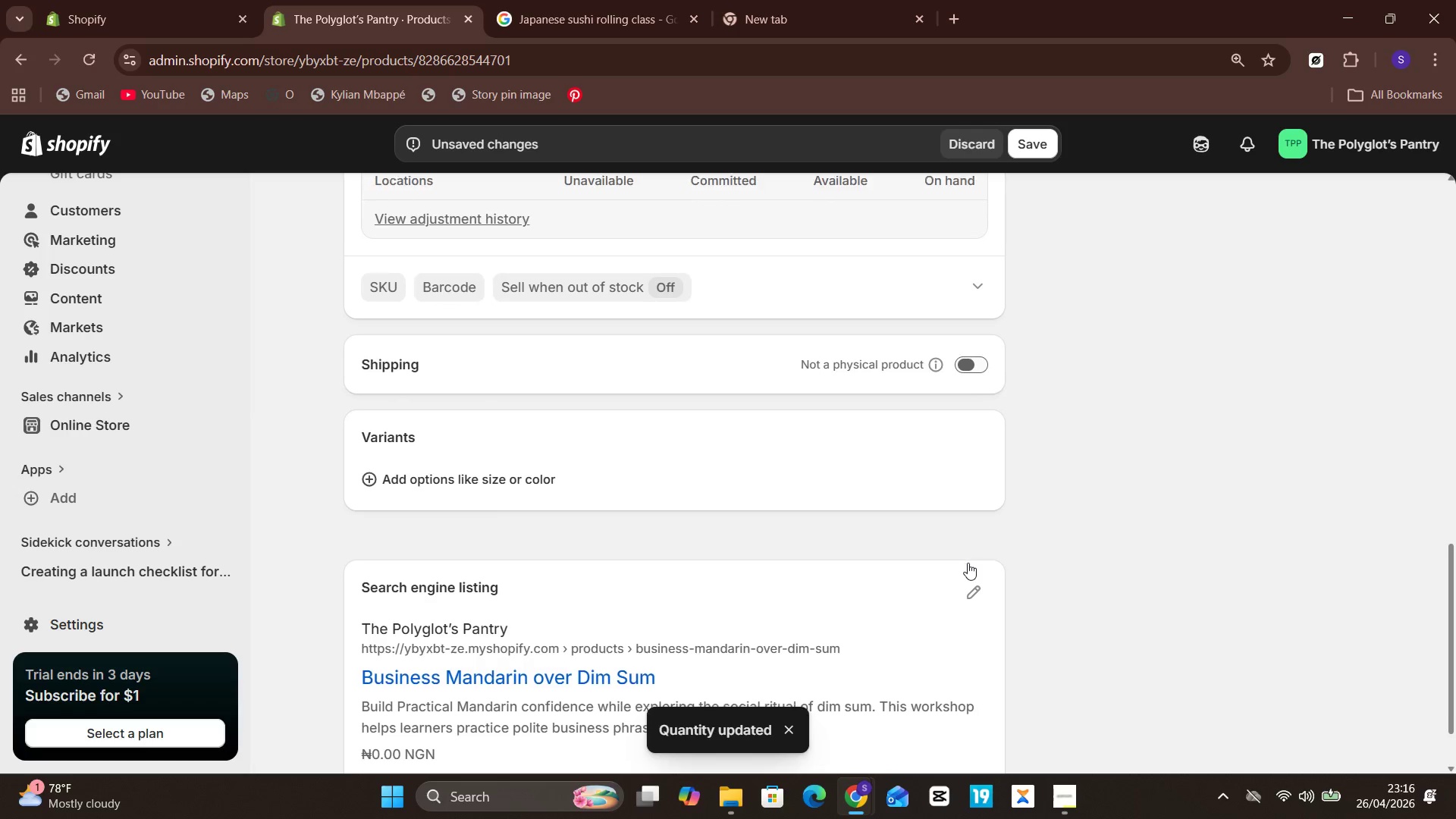 
mouse_move([842, 549])
 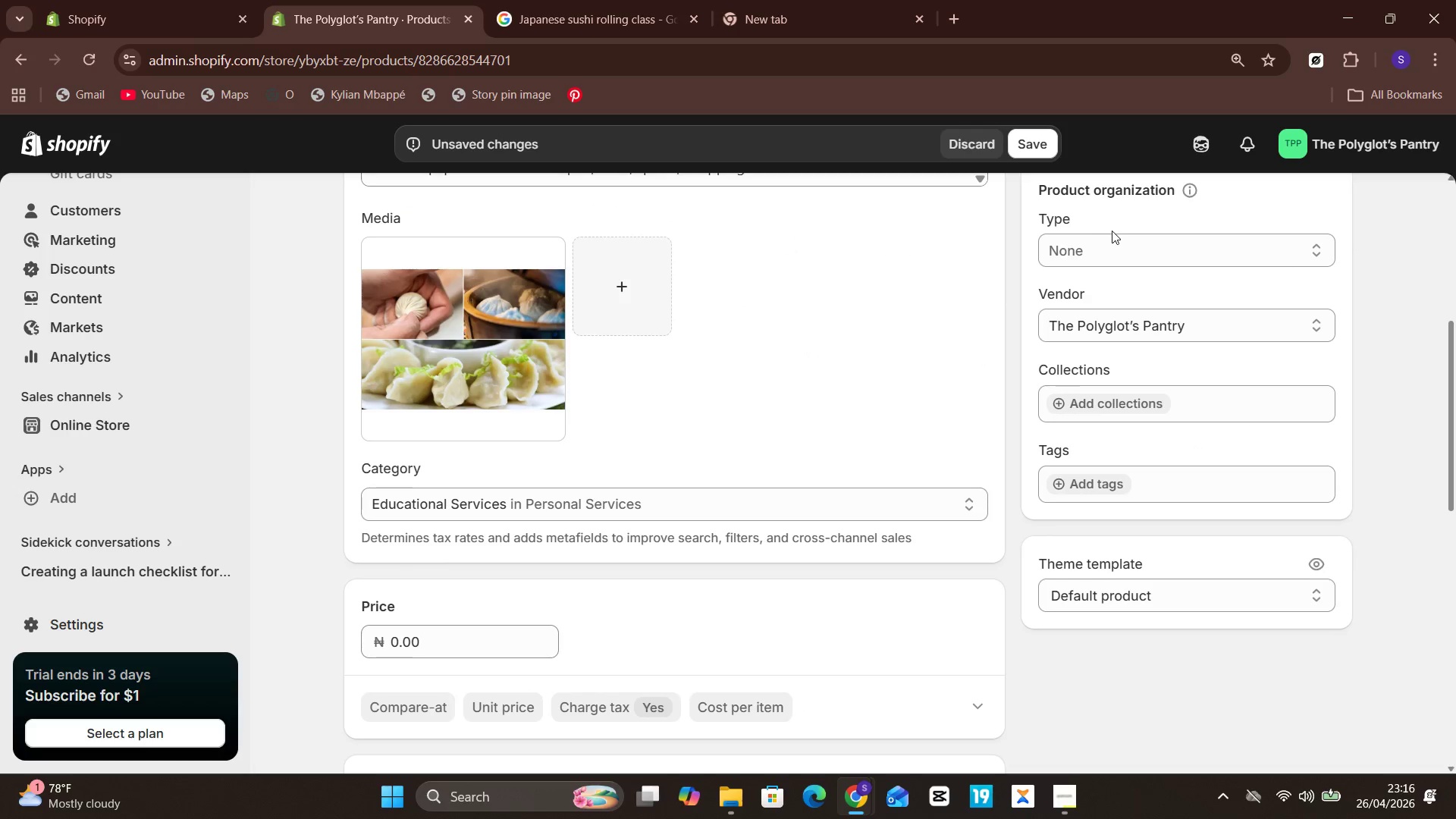 
left_click([1112, 247])
 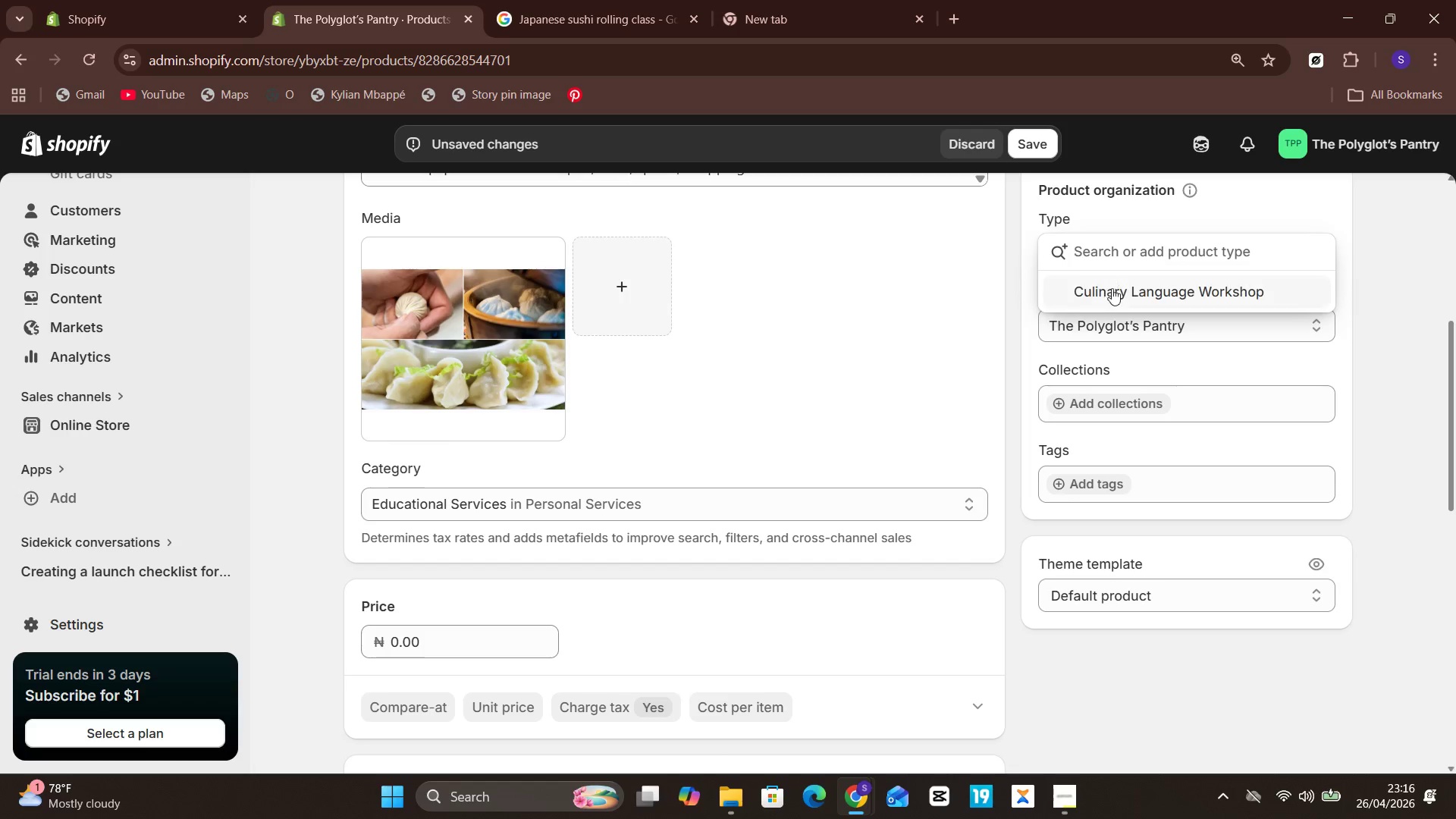 
left_click([1112, 296])
 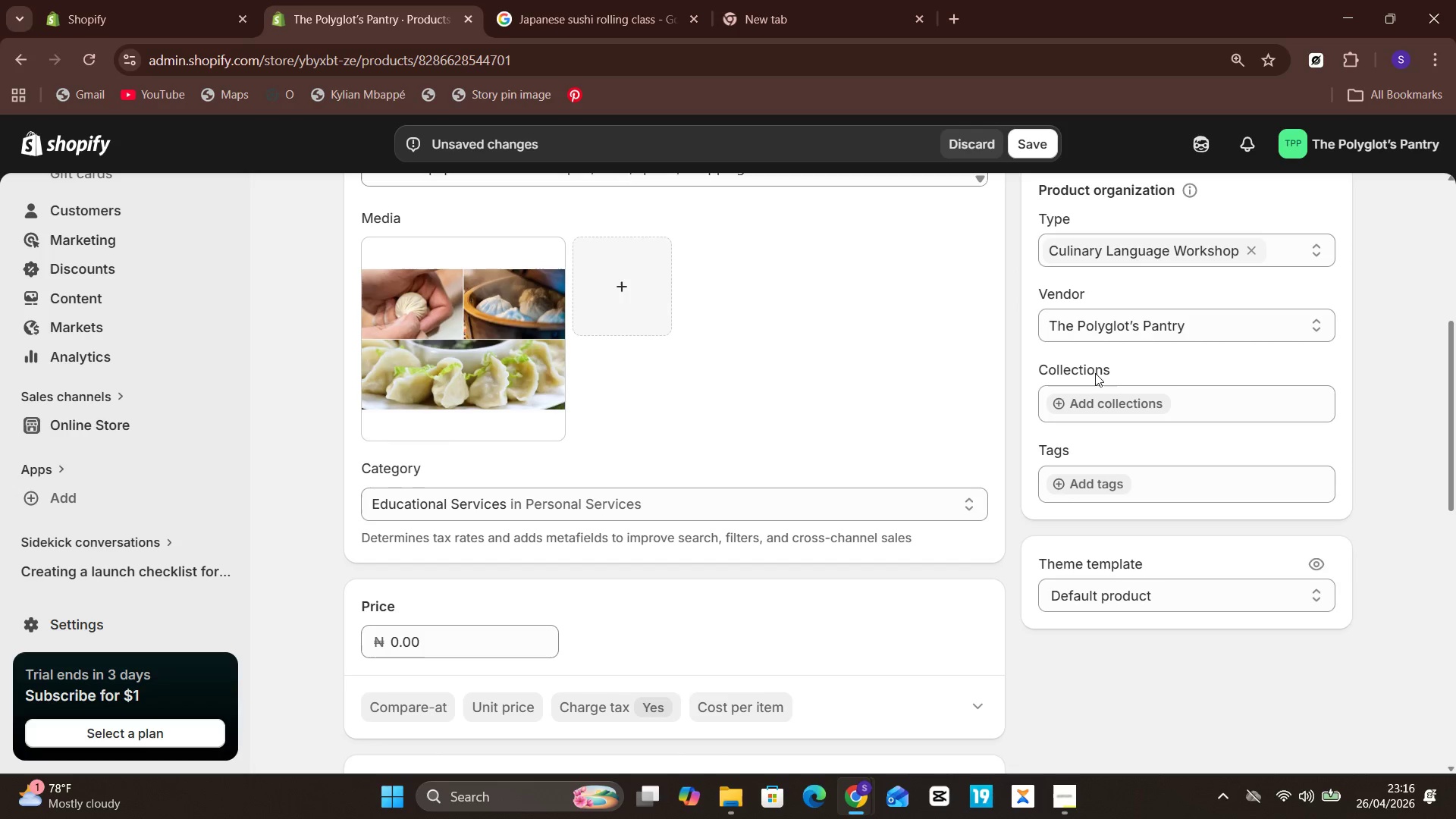 
left_click([1101, 387])
 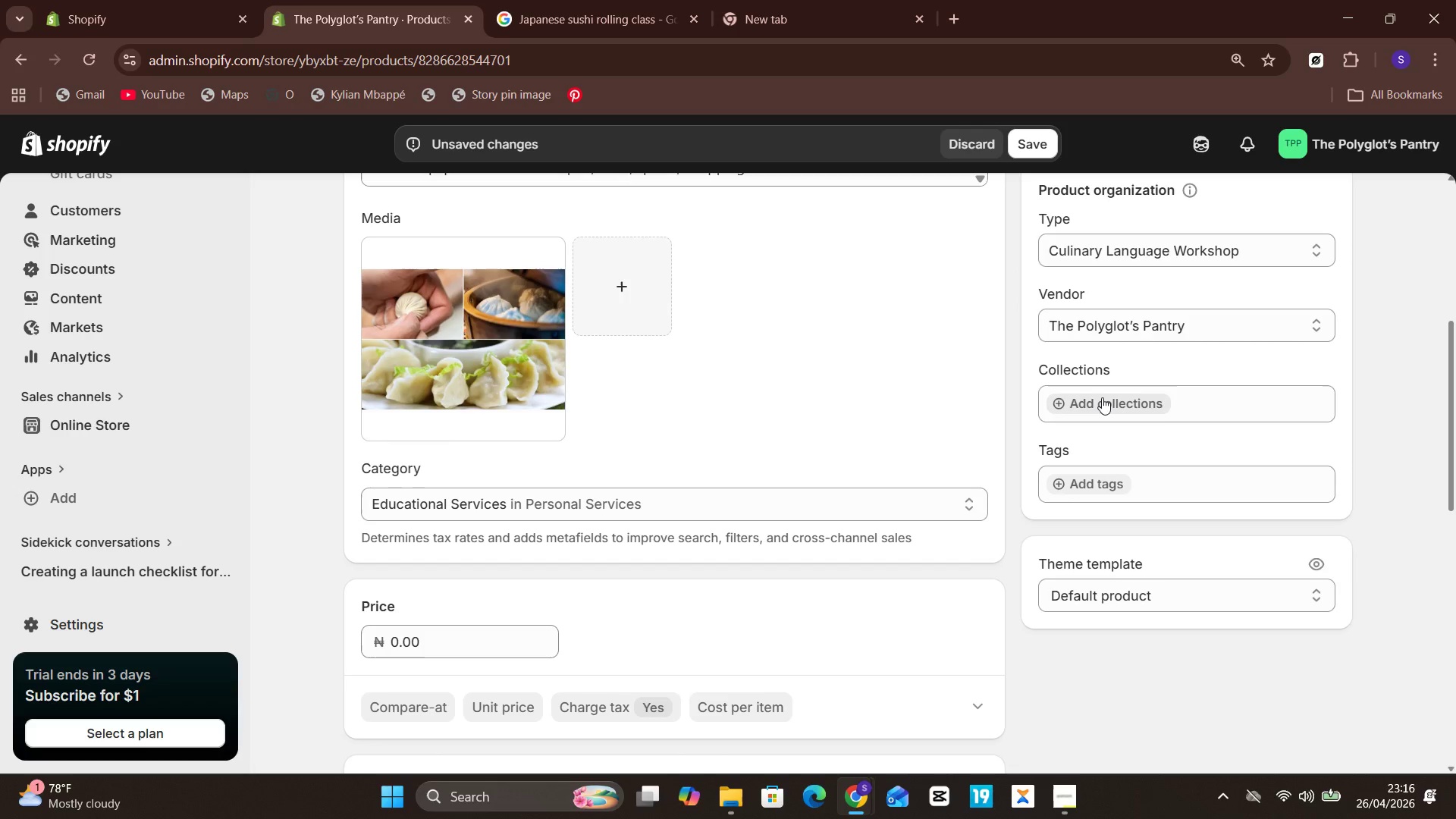 
left_click([1102, 397])
 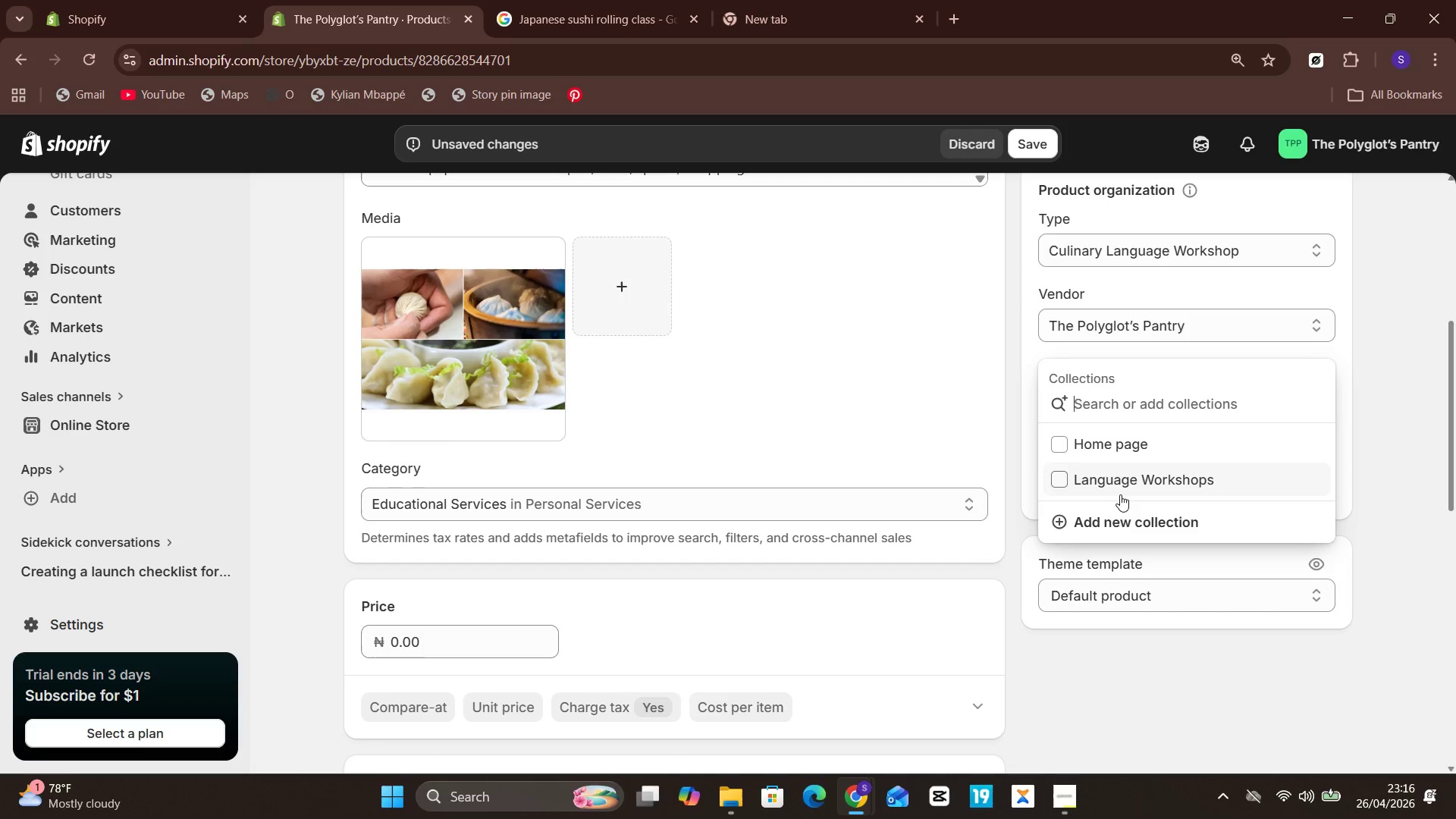 
left_click([1120, 494])
 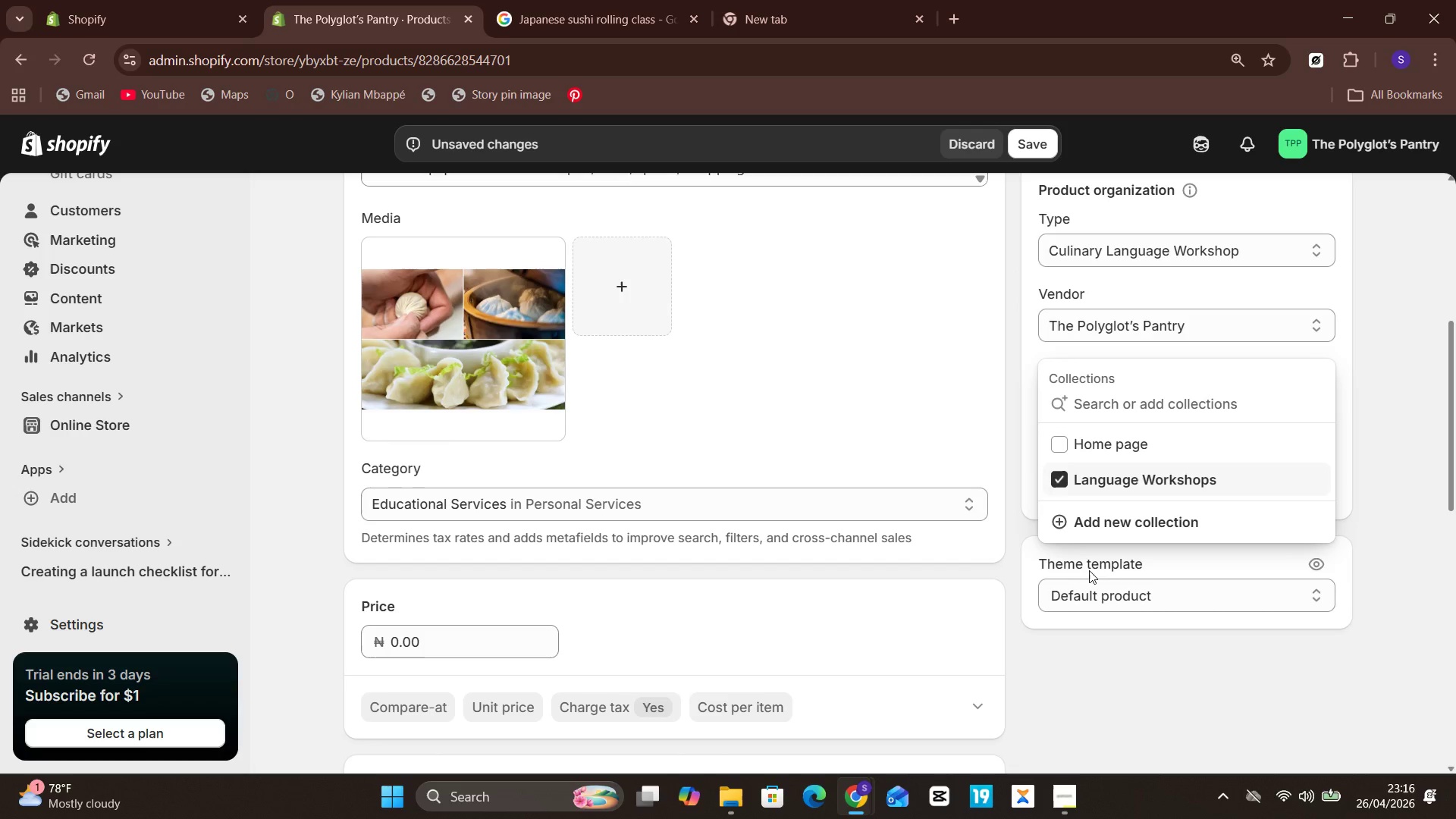 
left_click([1090, 573])
 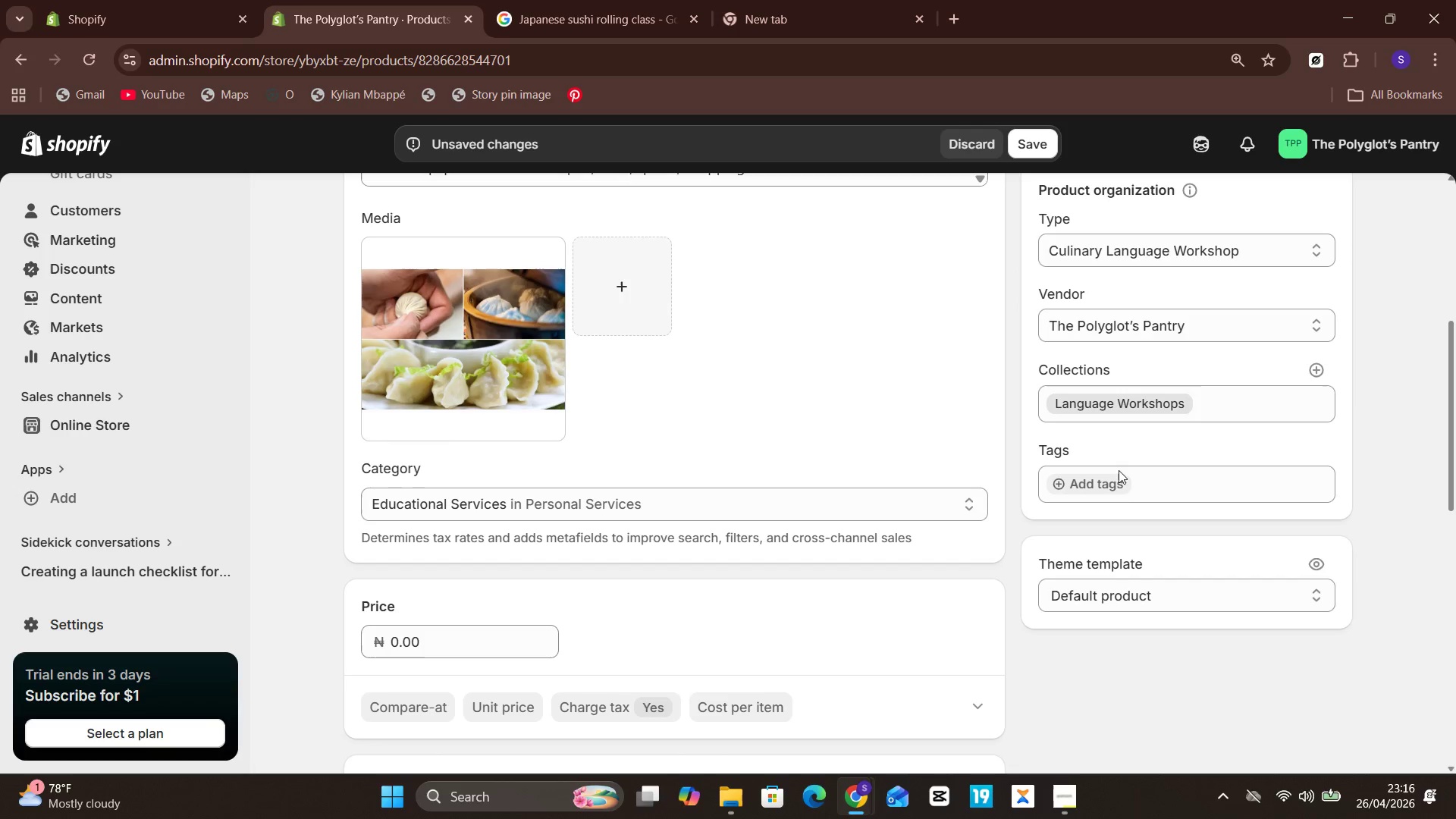 
left_click([1110, 494])
 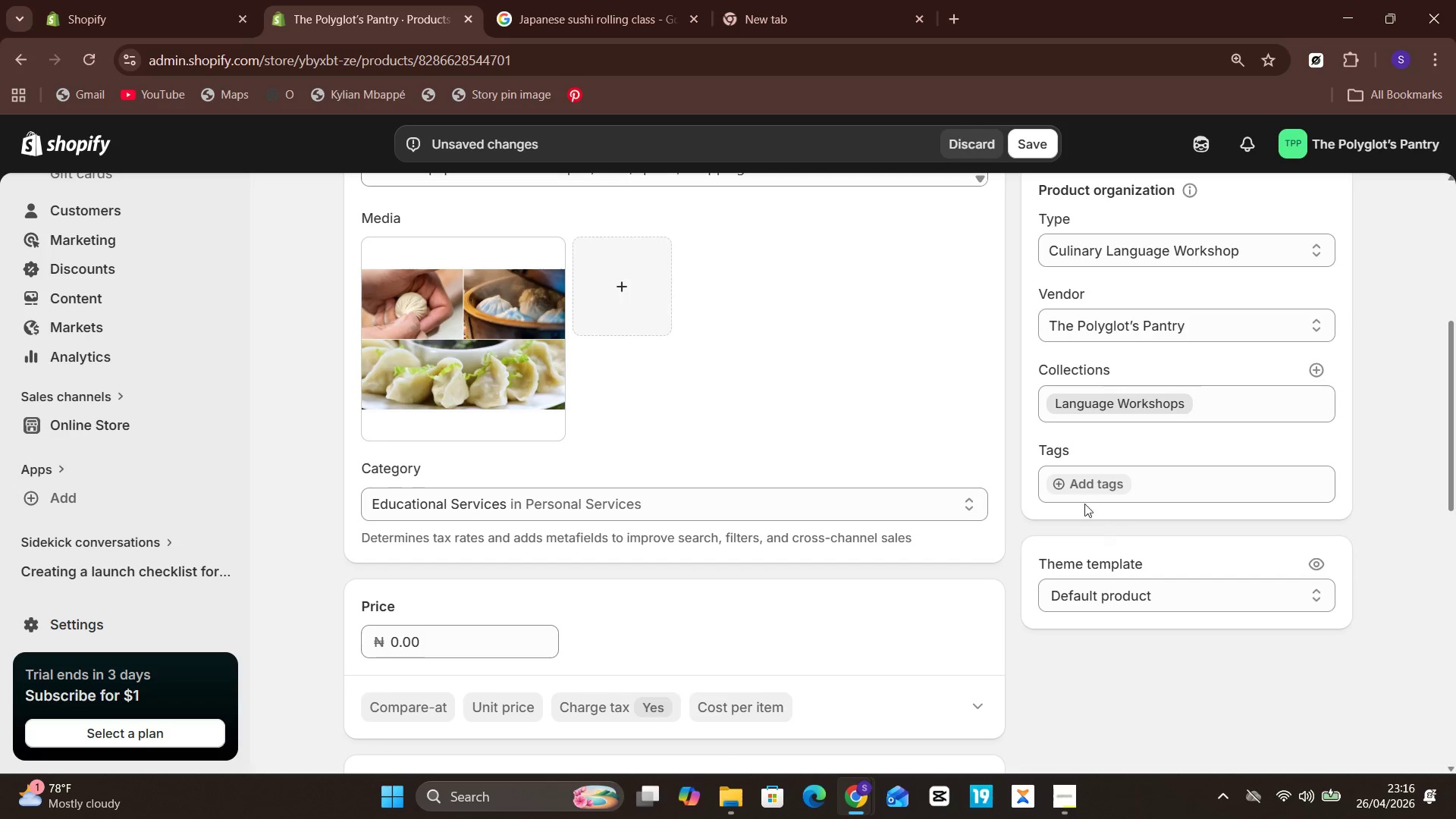 
left_click([1077, 485])
 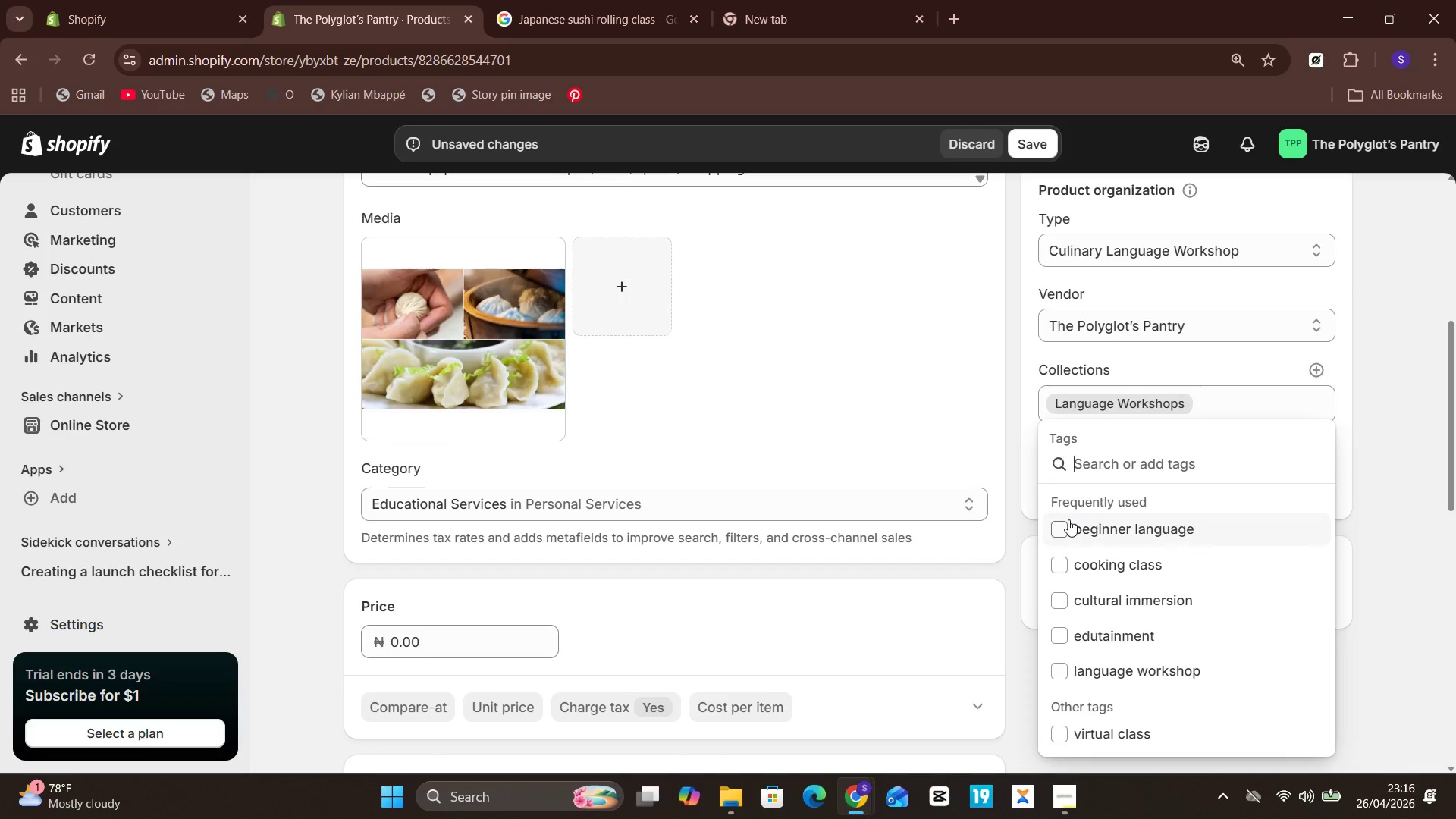 
left_click([1063, 523])
 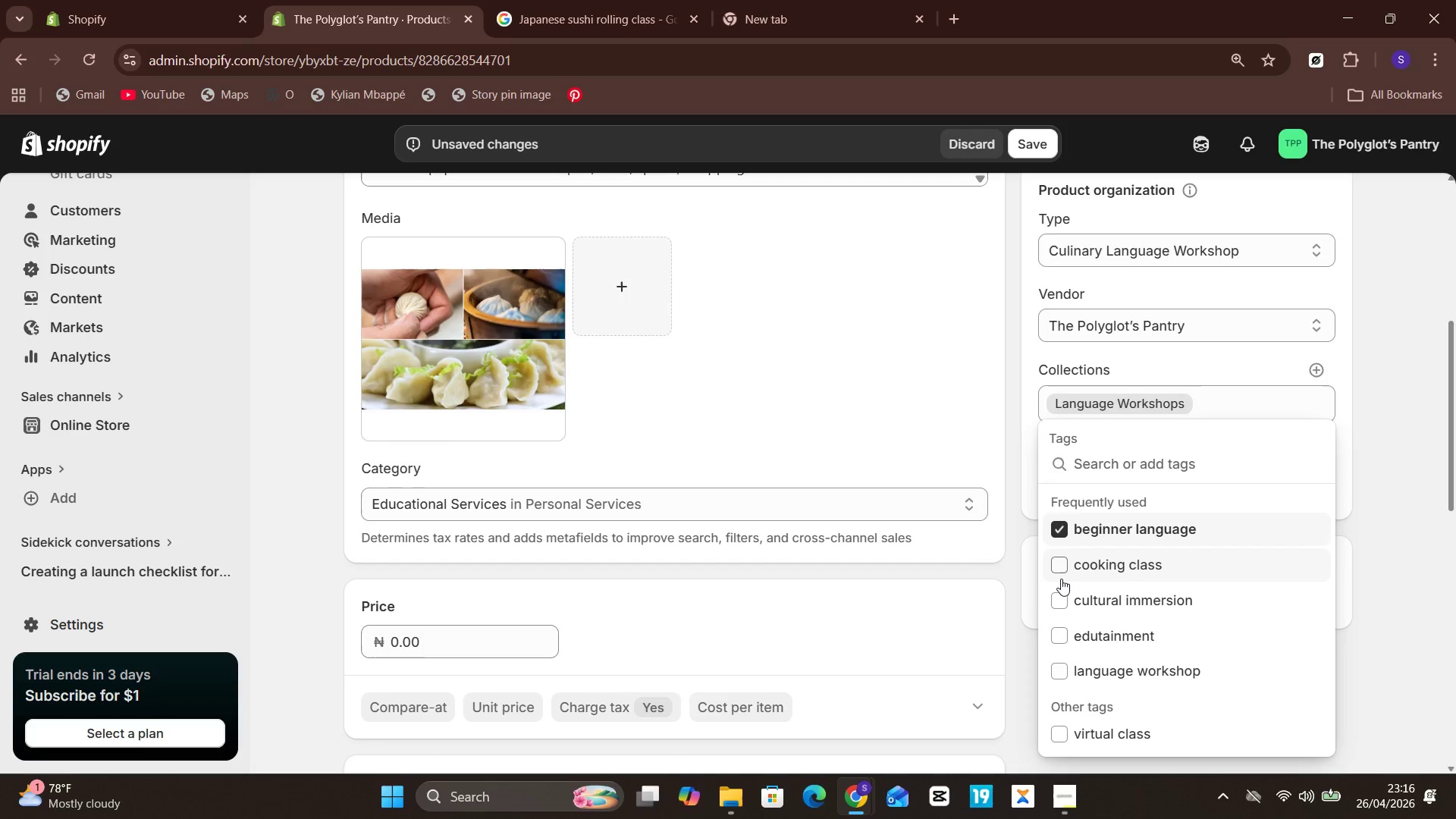 
left_click([1061, 579])
 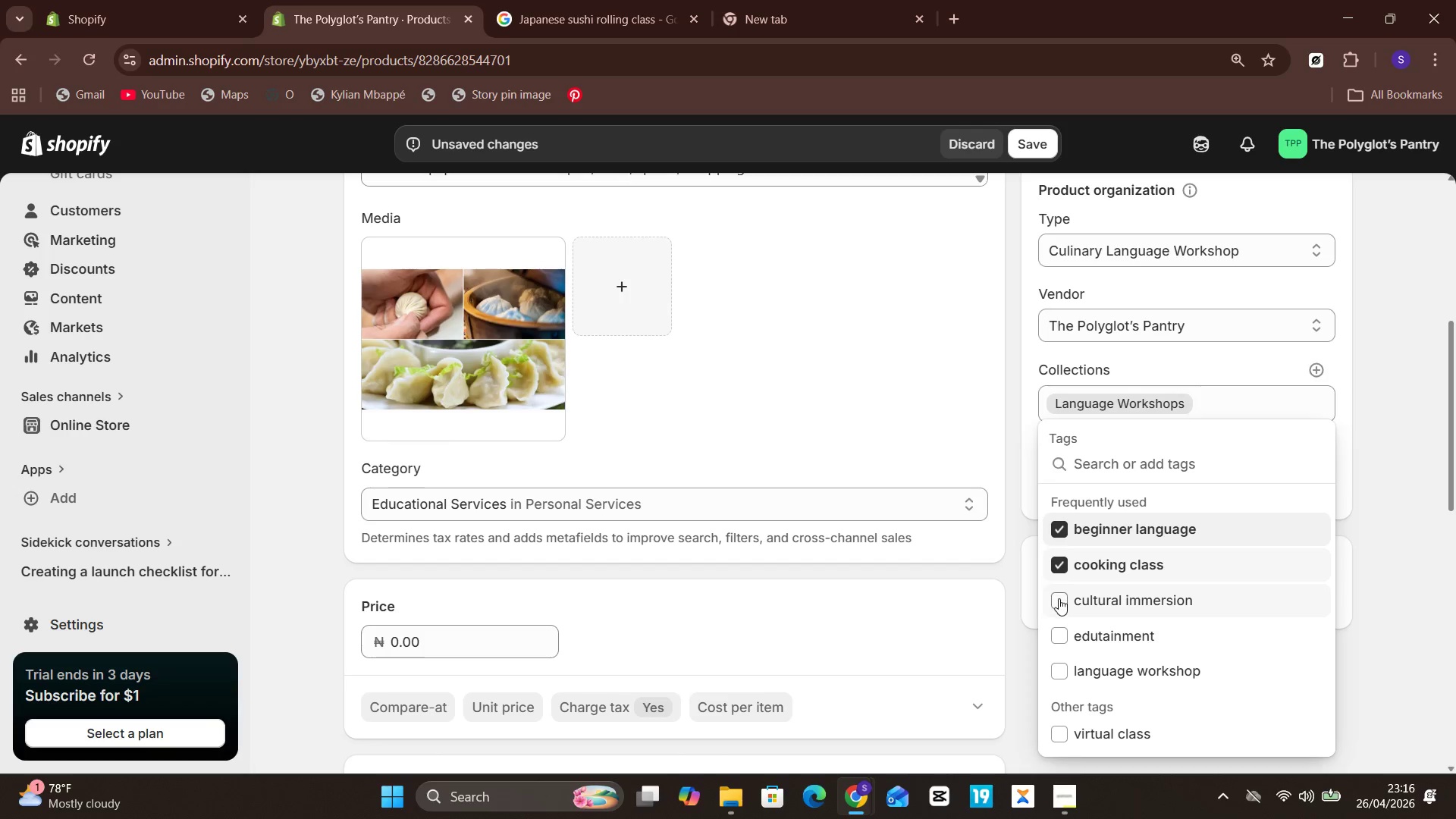 
left_click([1058, 600])
 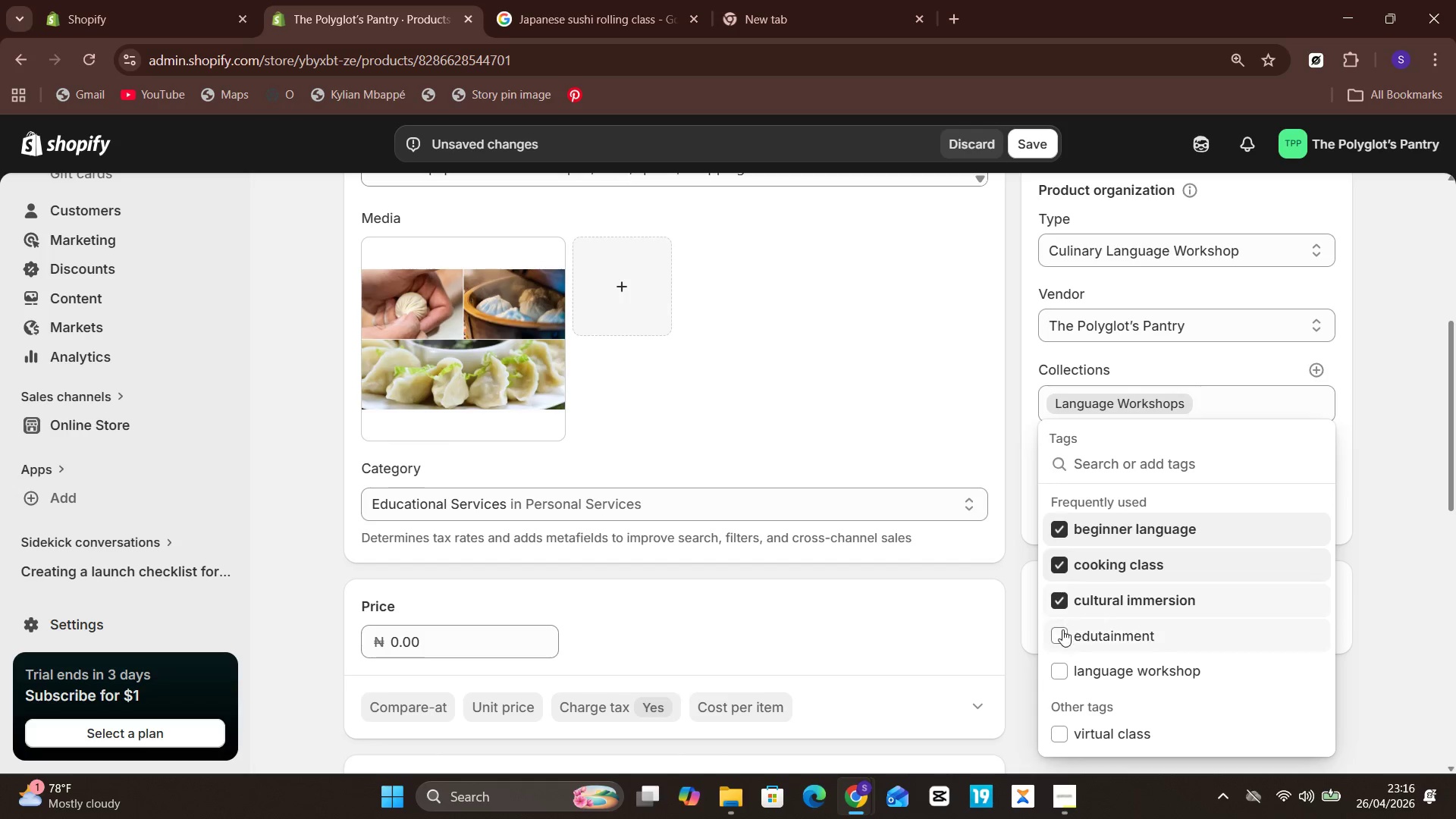 
left_click([1062, 641])
 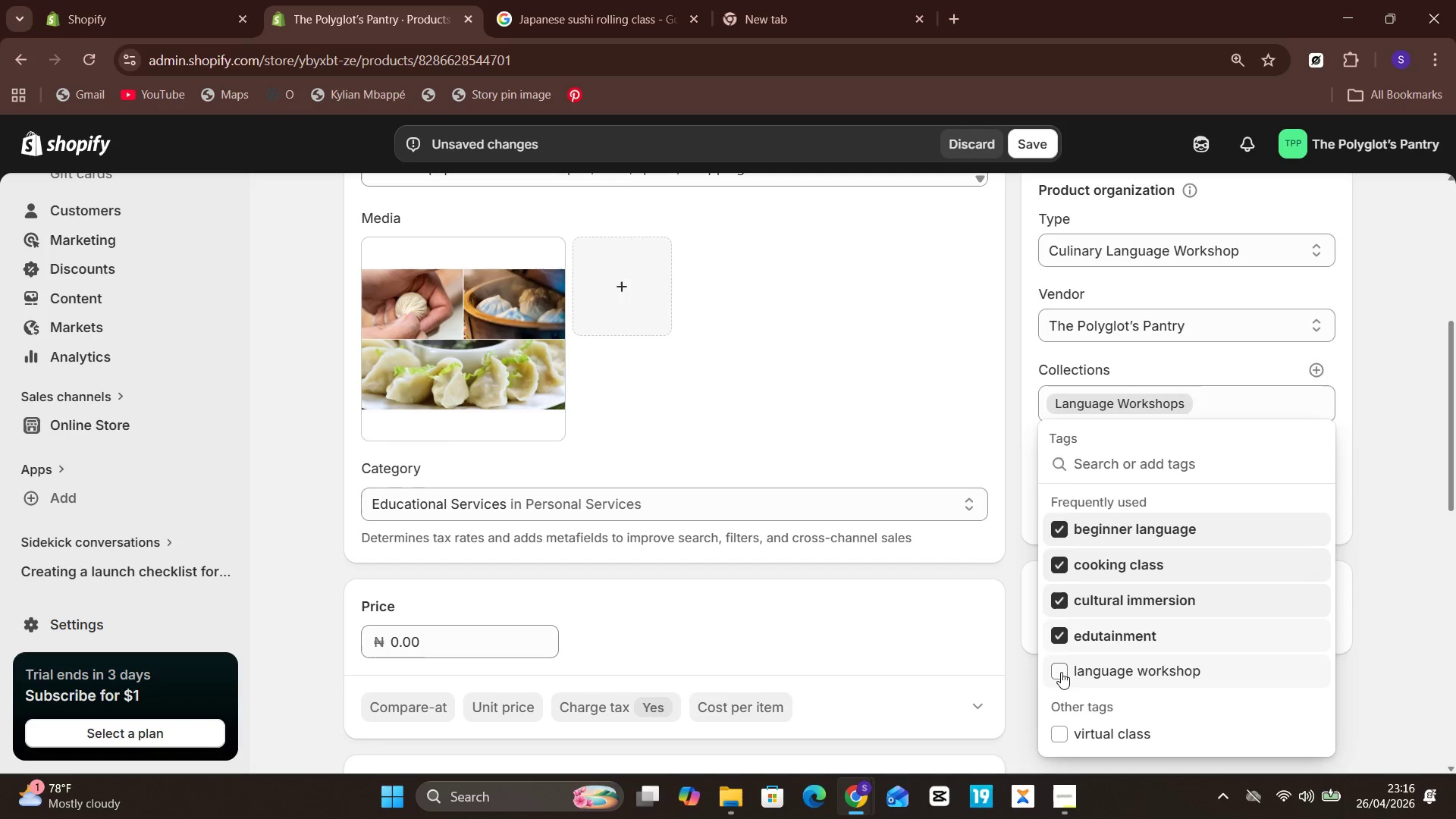 
left_click([1061, 677])
 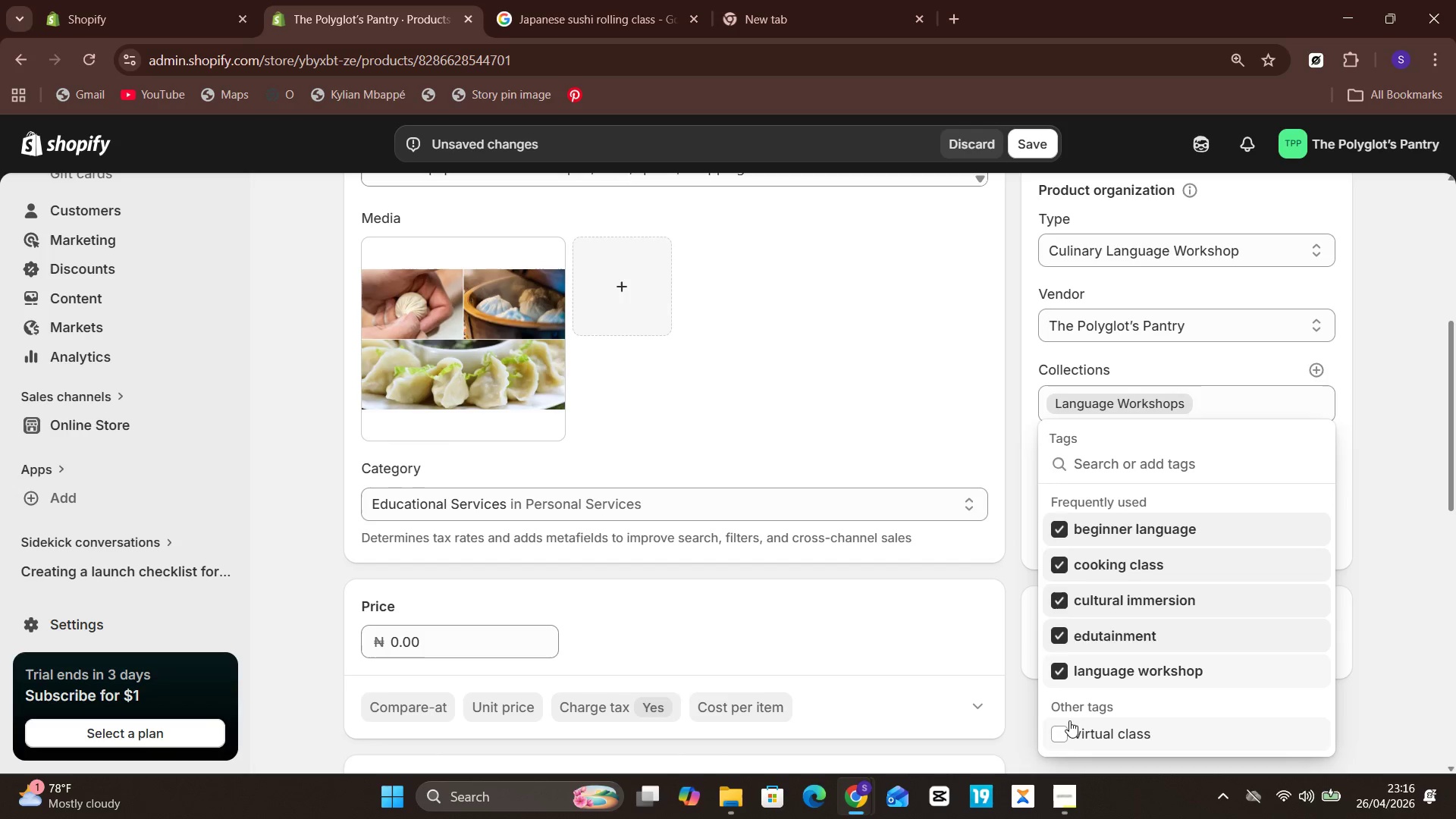 
left_click([1062, 735])
 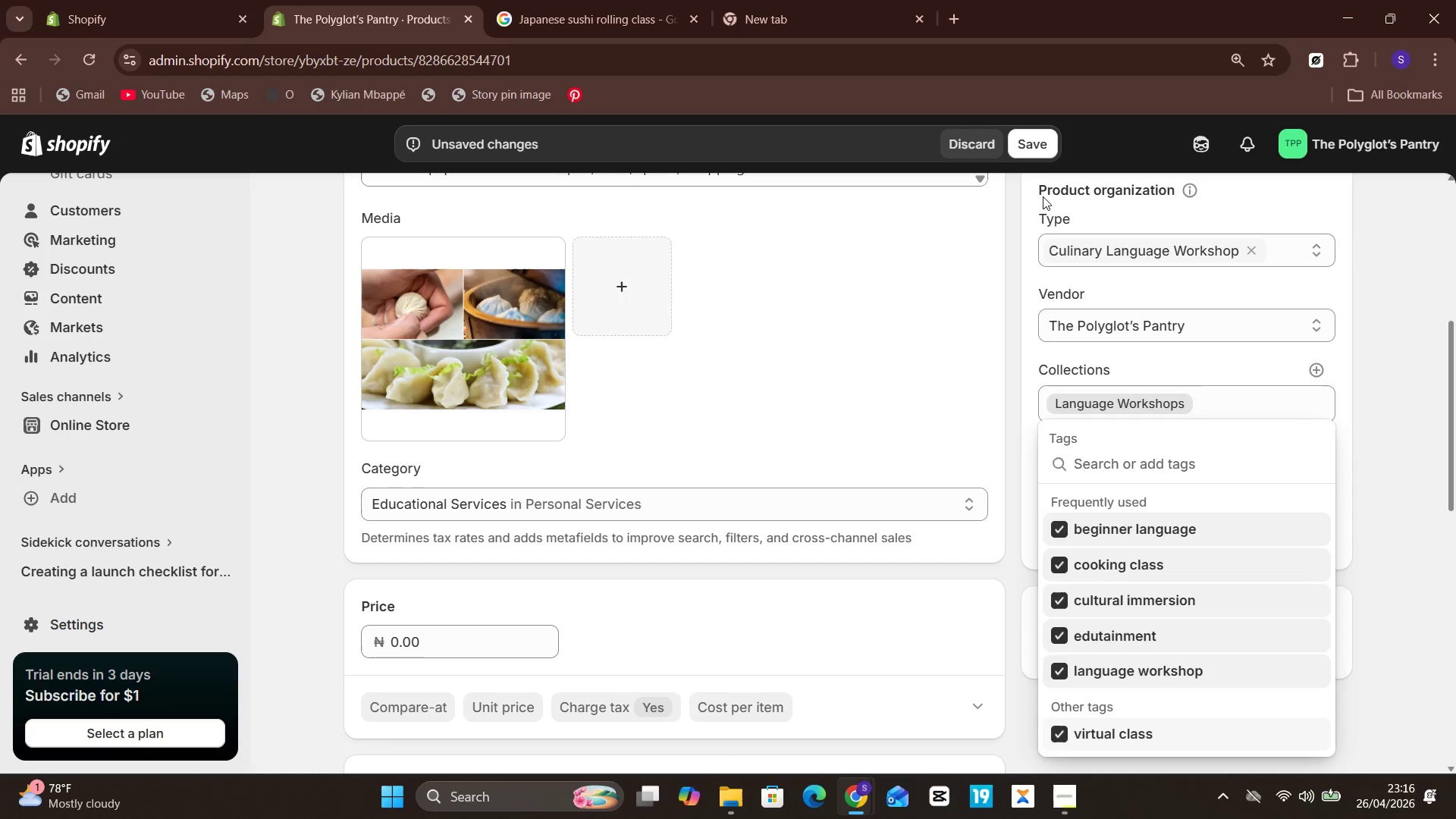 
left_click([1043, 145])
 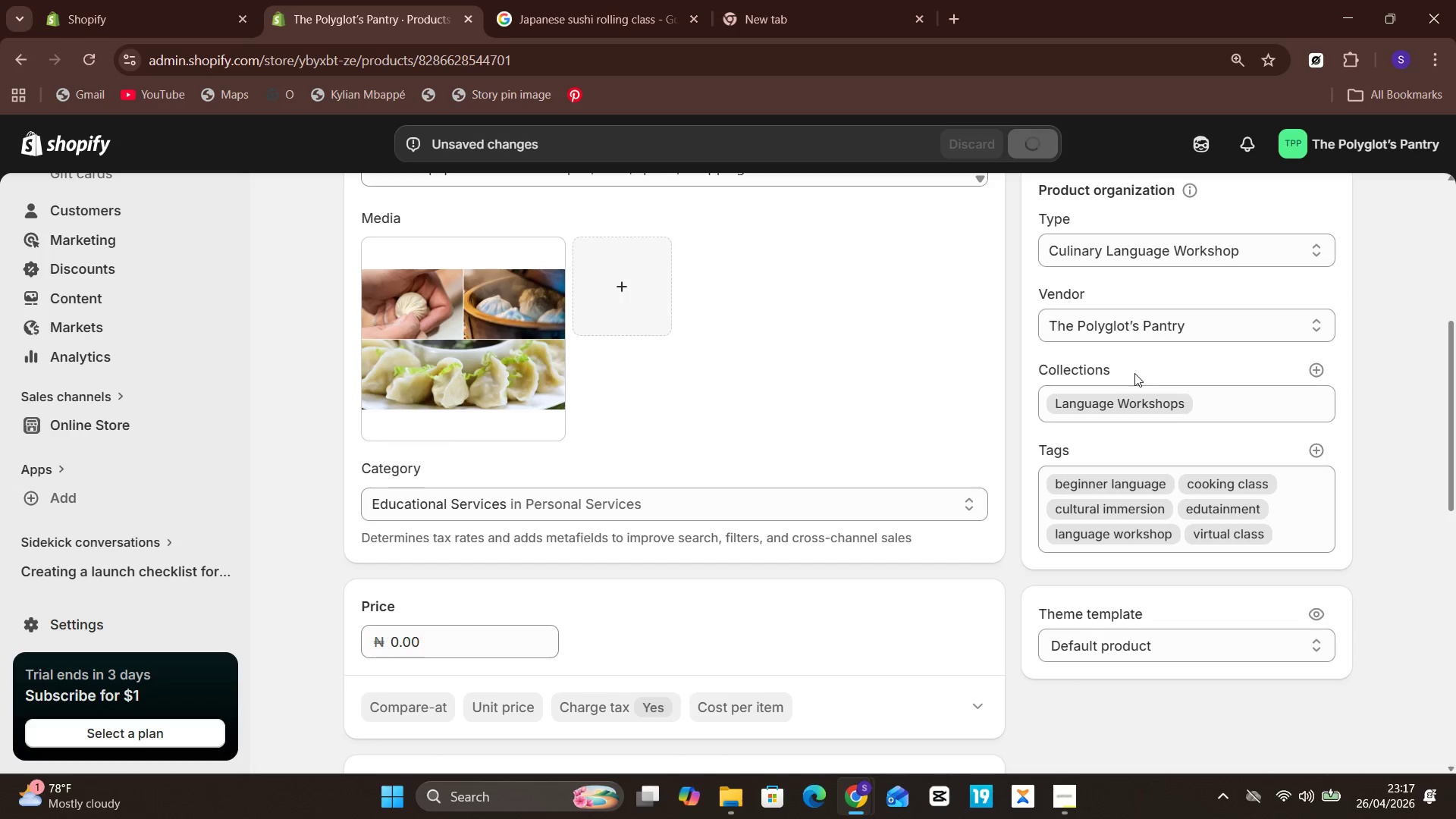 
mouse_move([789, 479])
 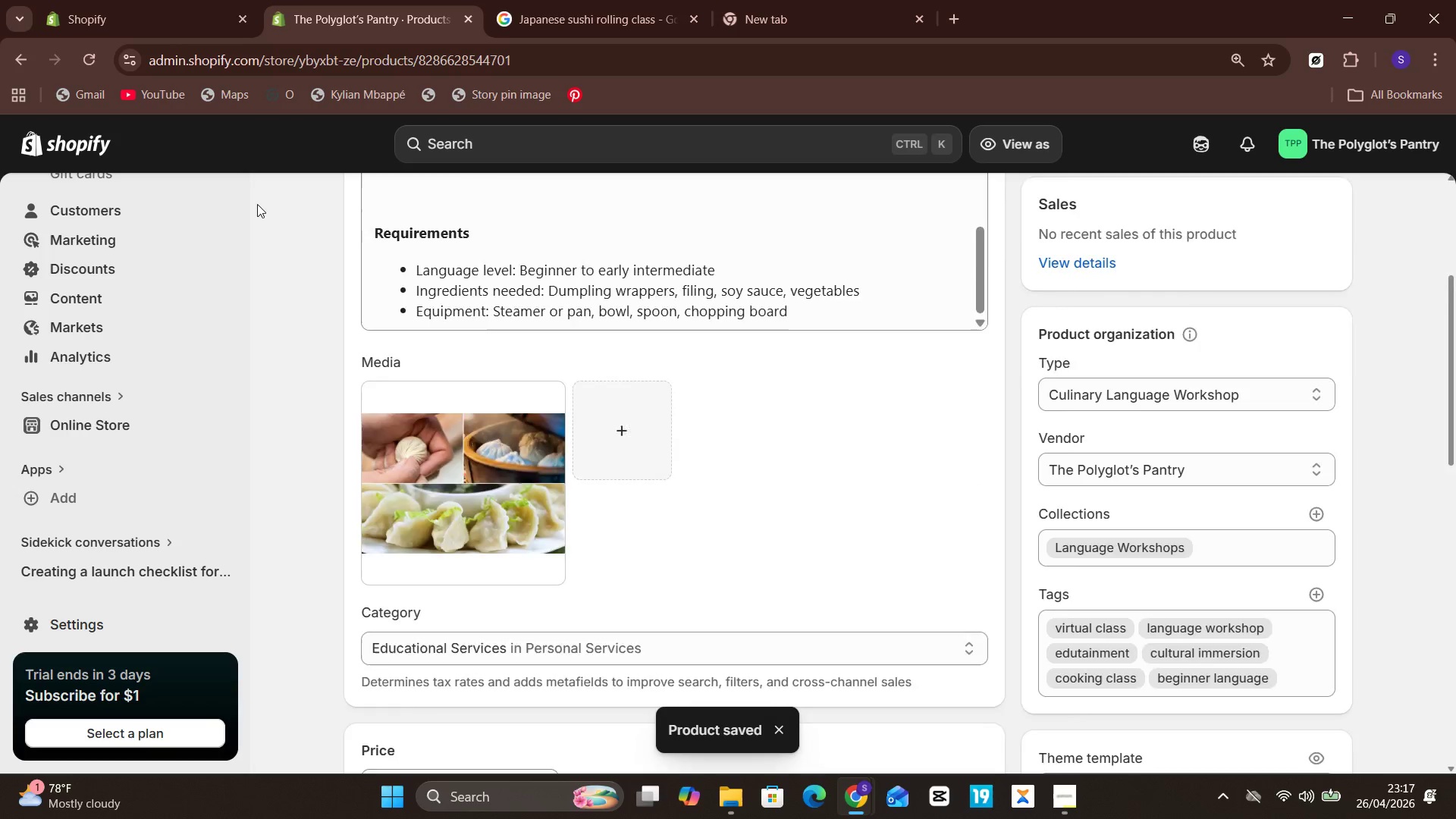 
mouse_move([189, 193])
 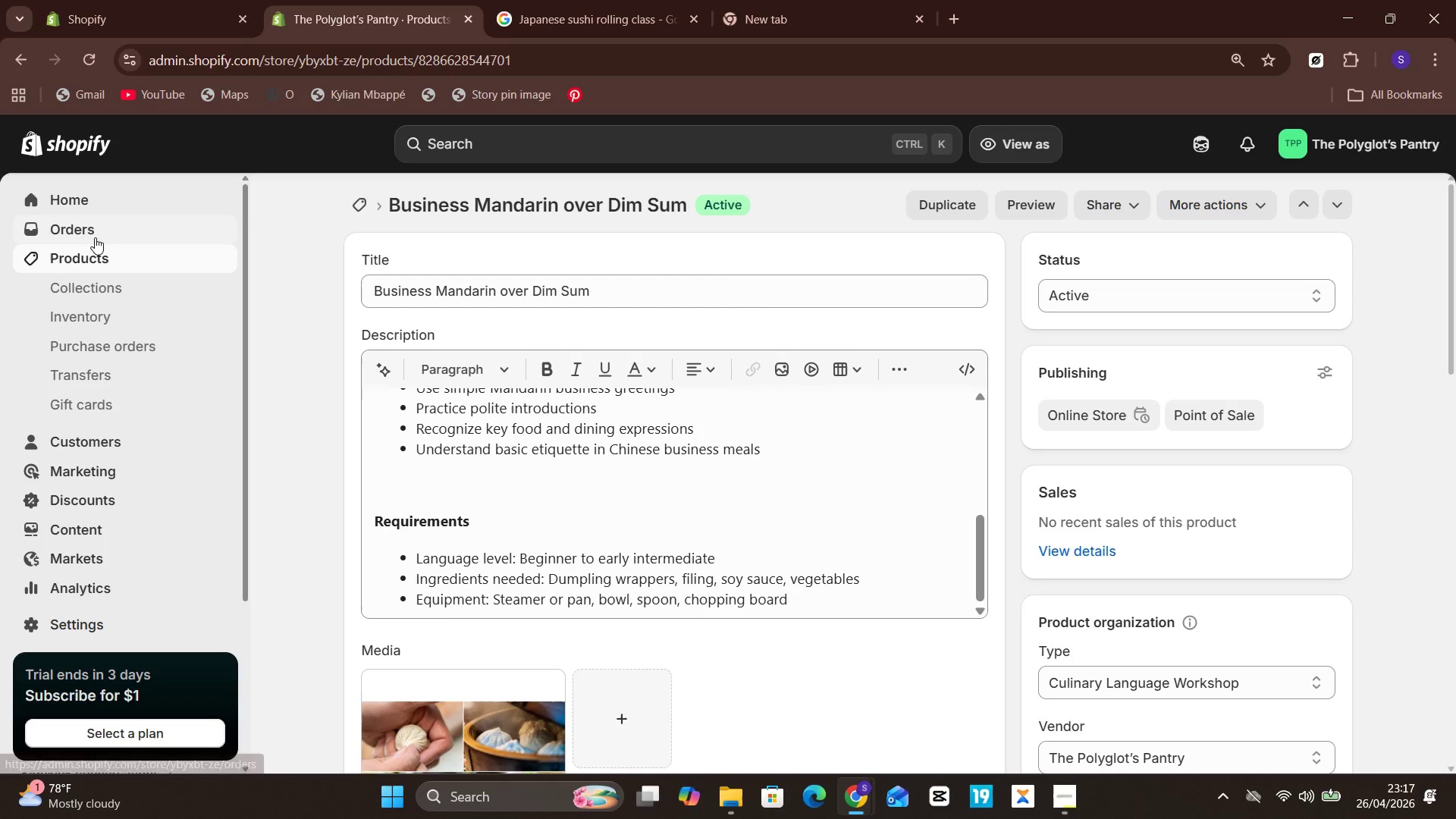 
left_click([96, 247])
 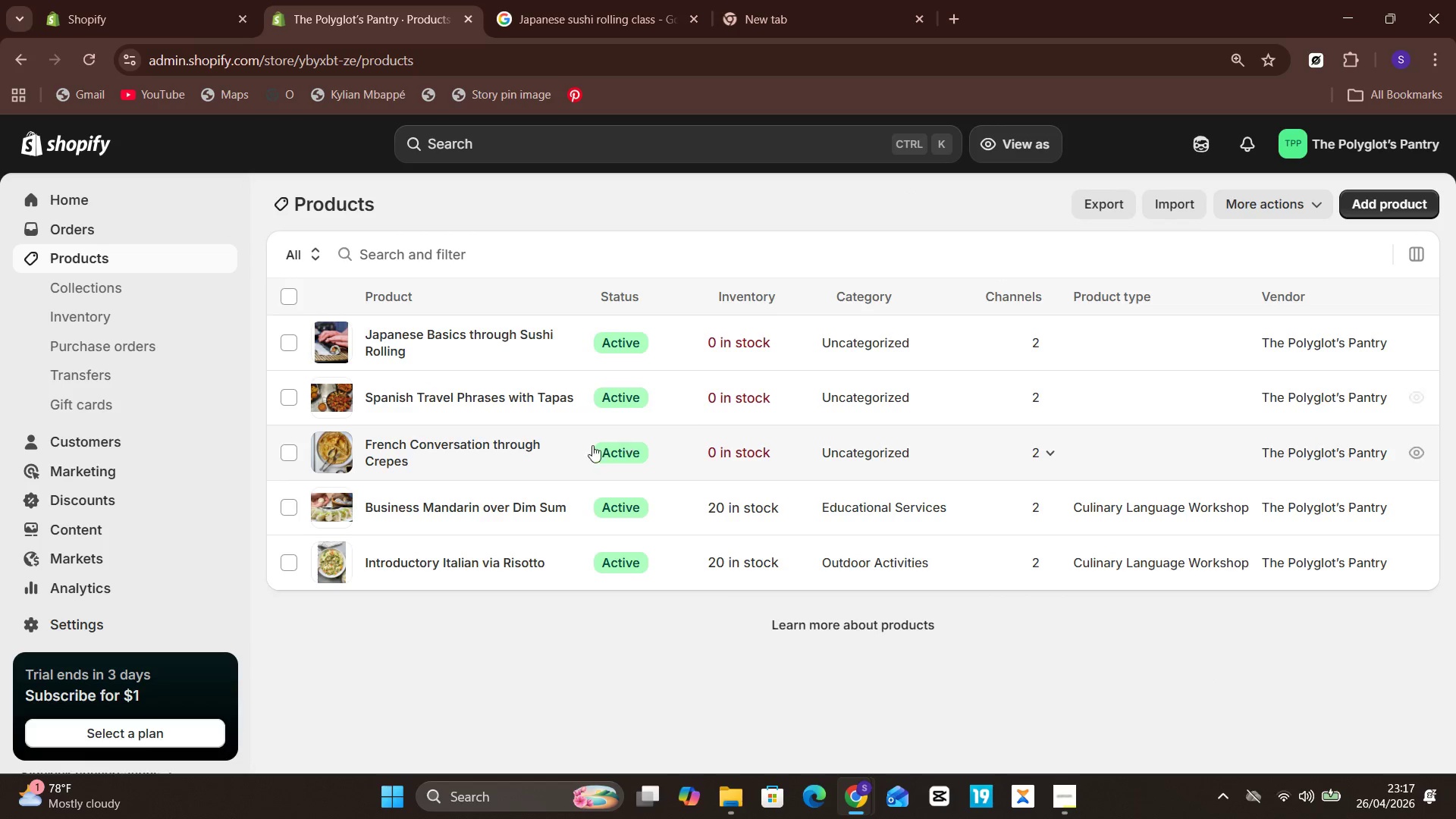 
left_click([539, 440])
 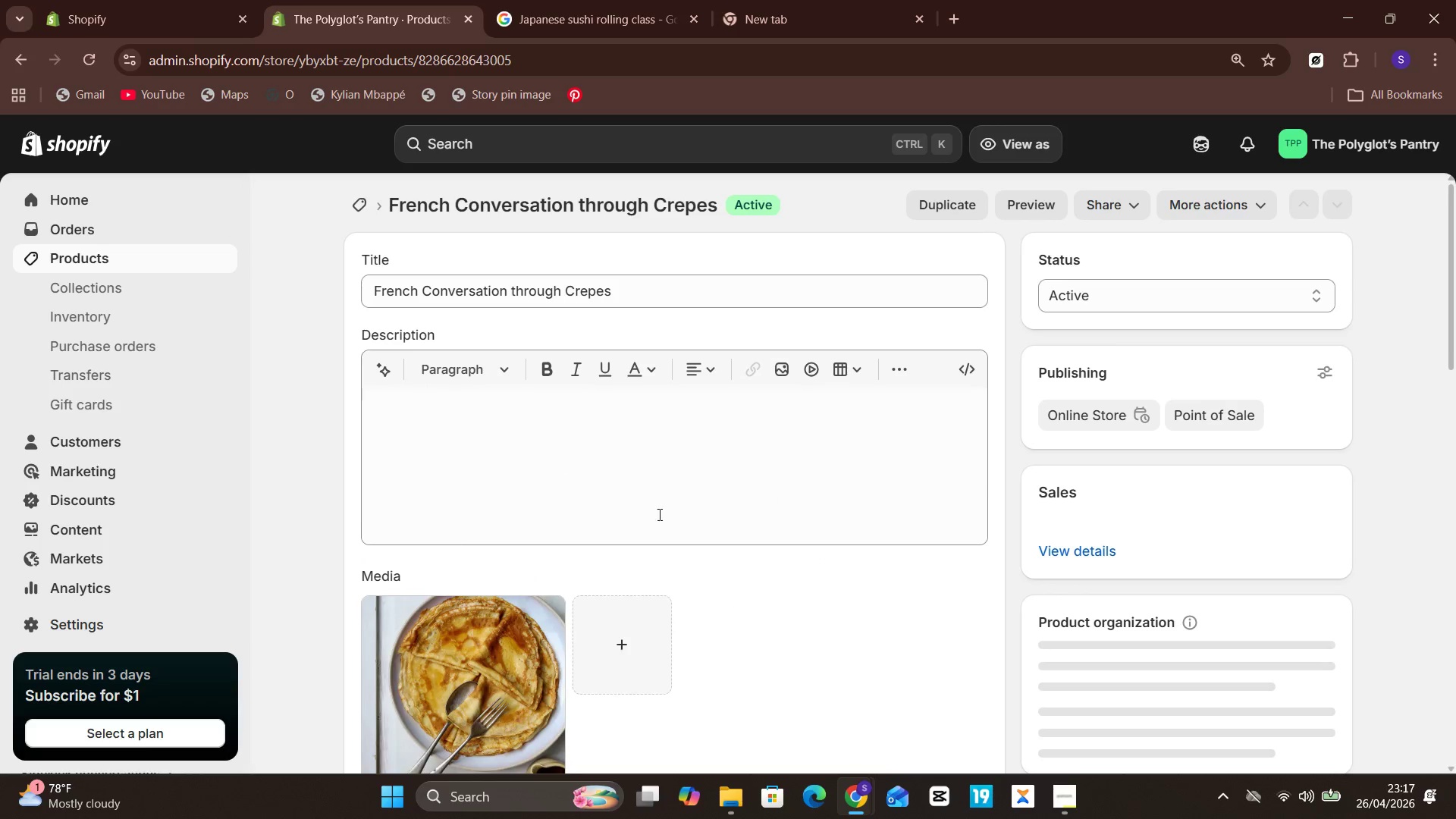 
mouse_move([1127, 632])
 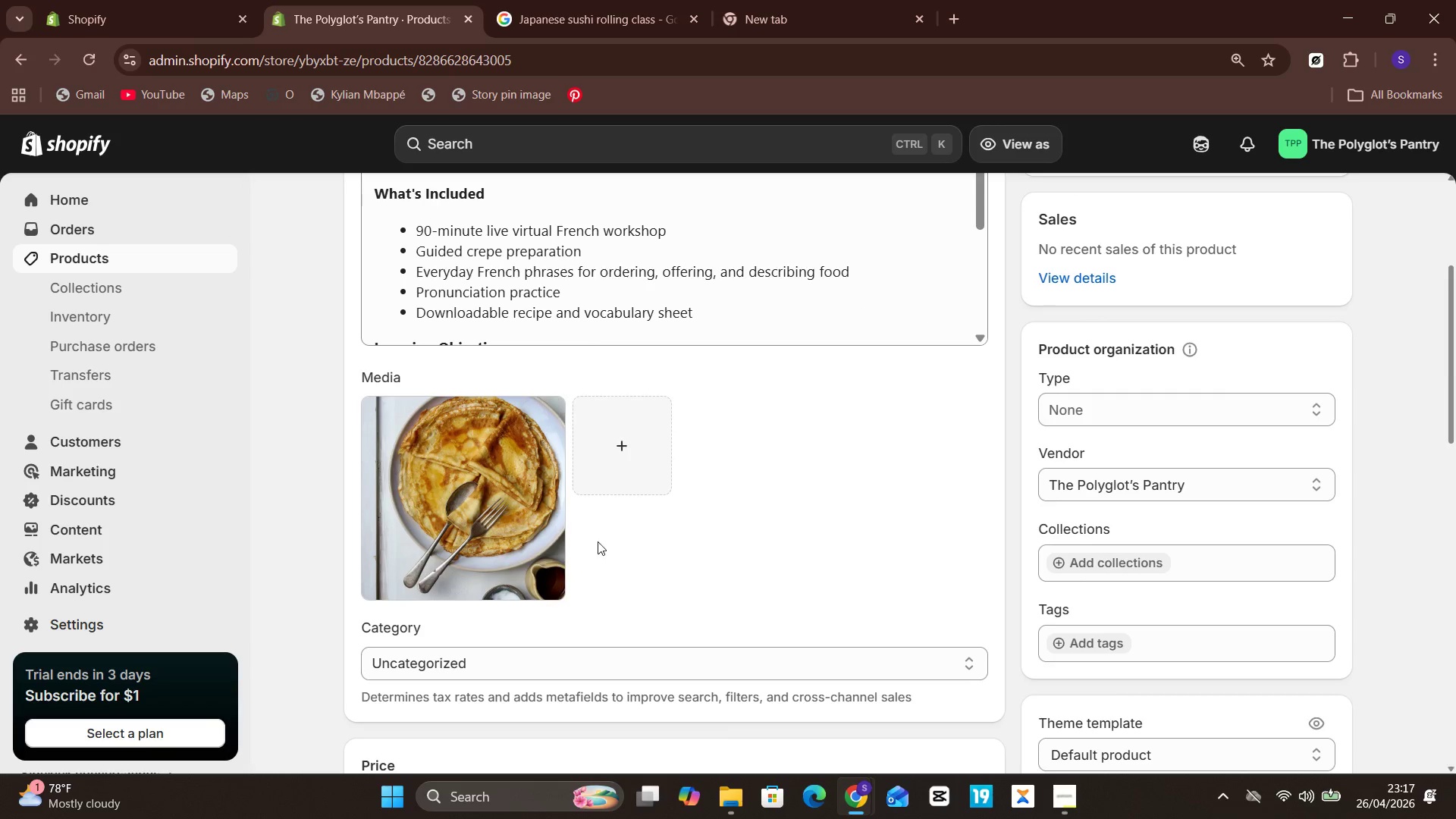 
left_click([594, 328])
 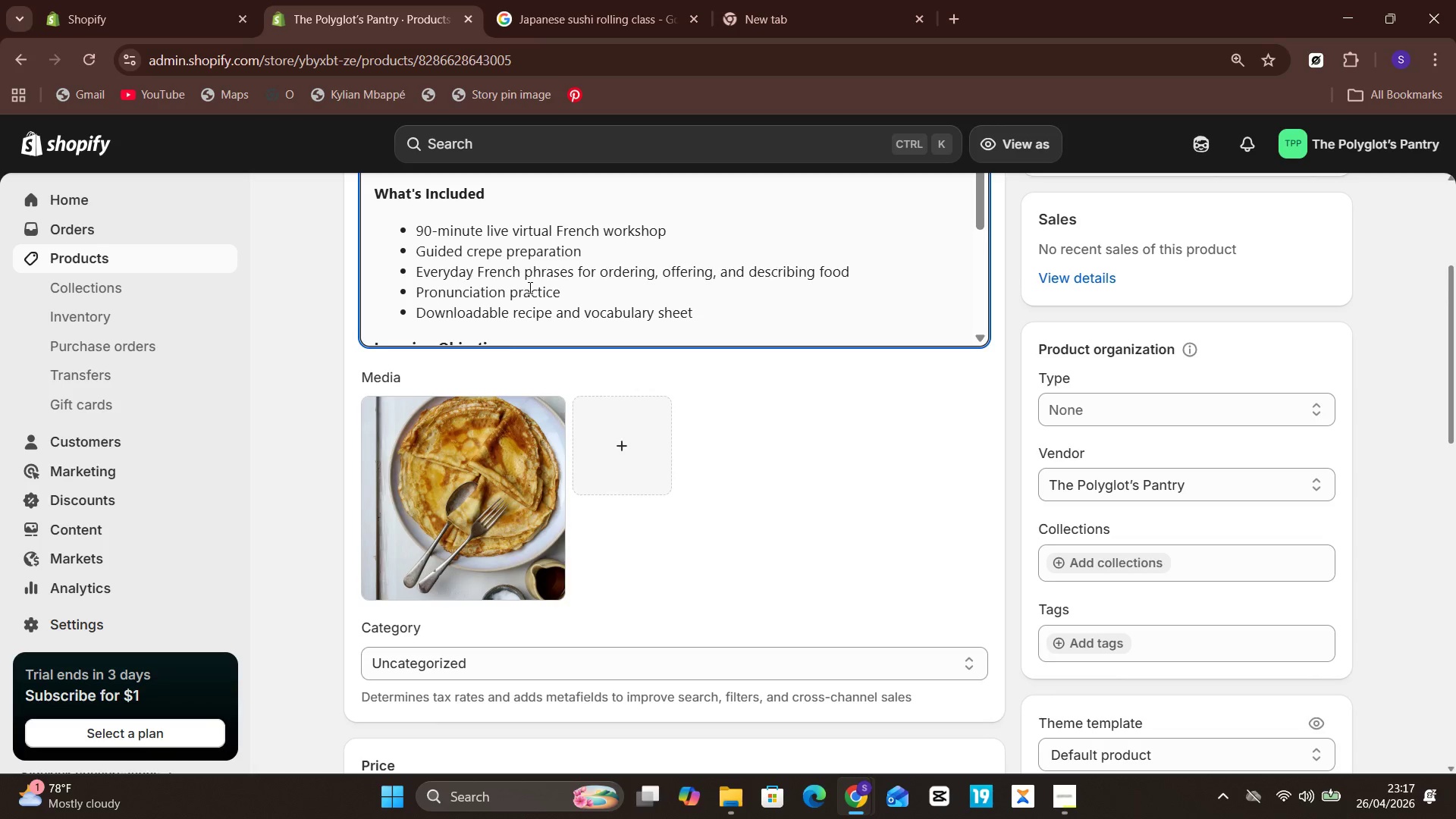 
left_click([506, 426])
 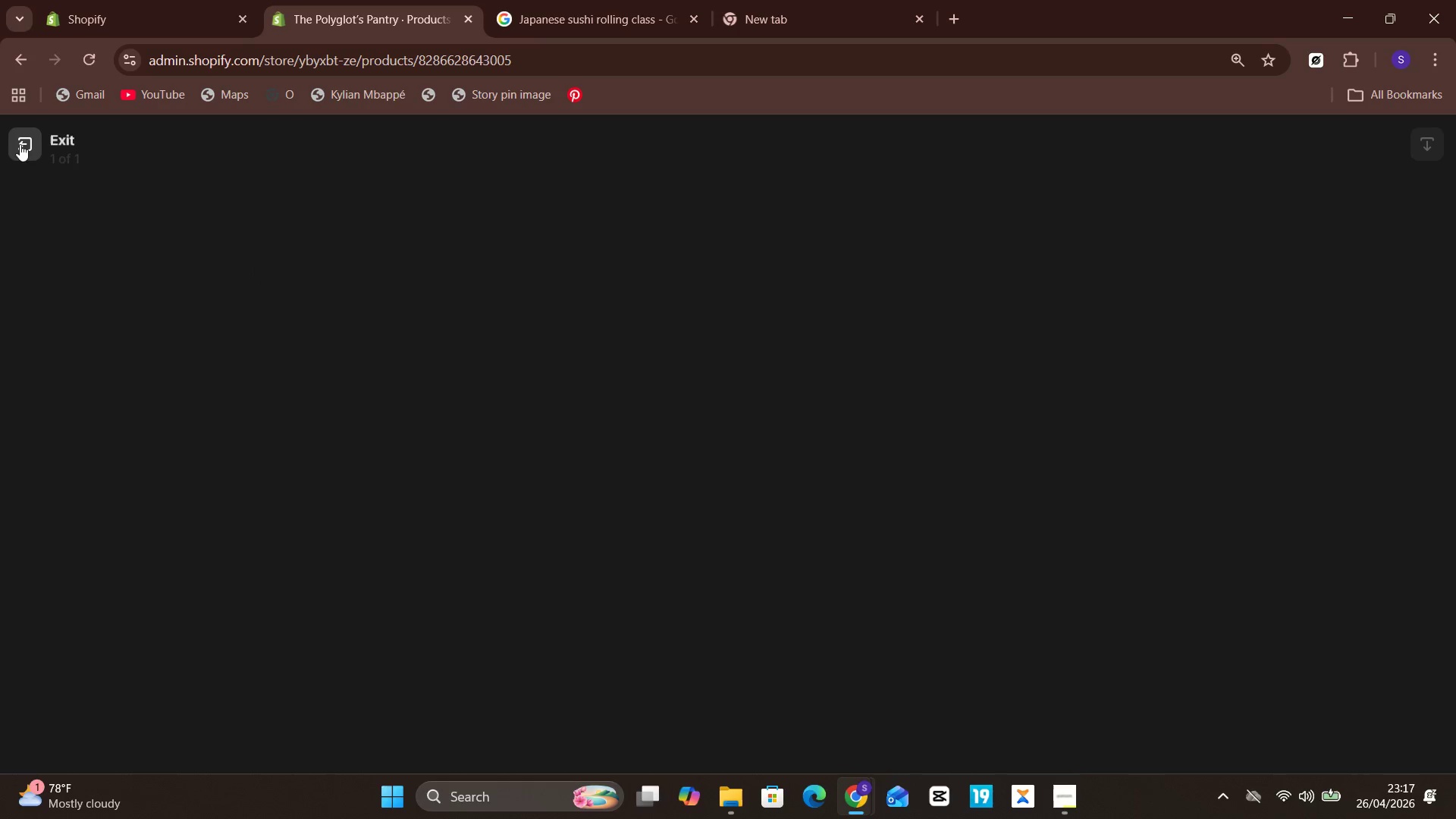 
left_click([20, 140])
 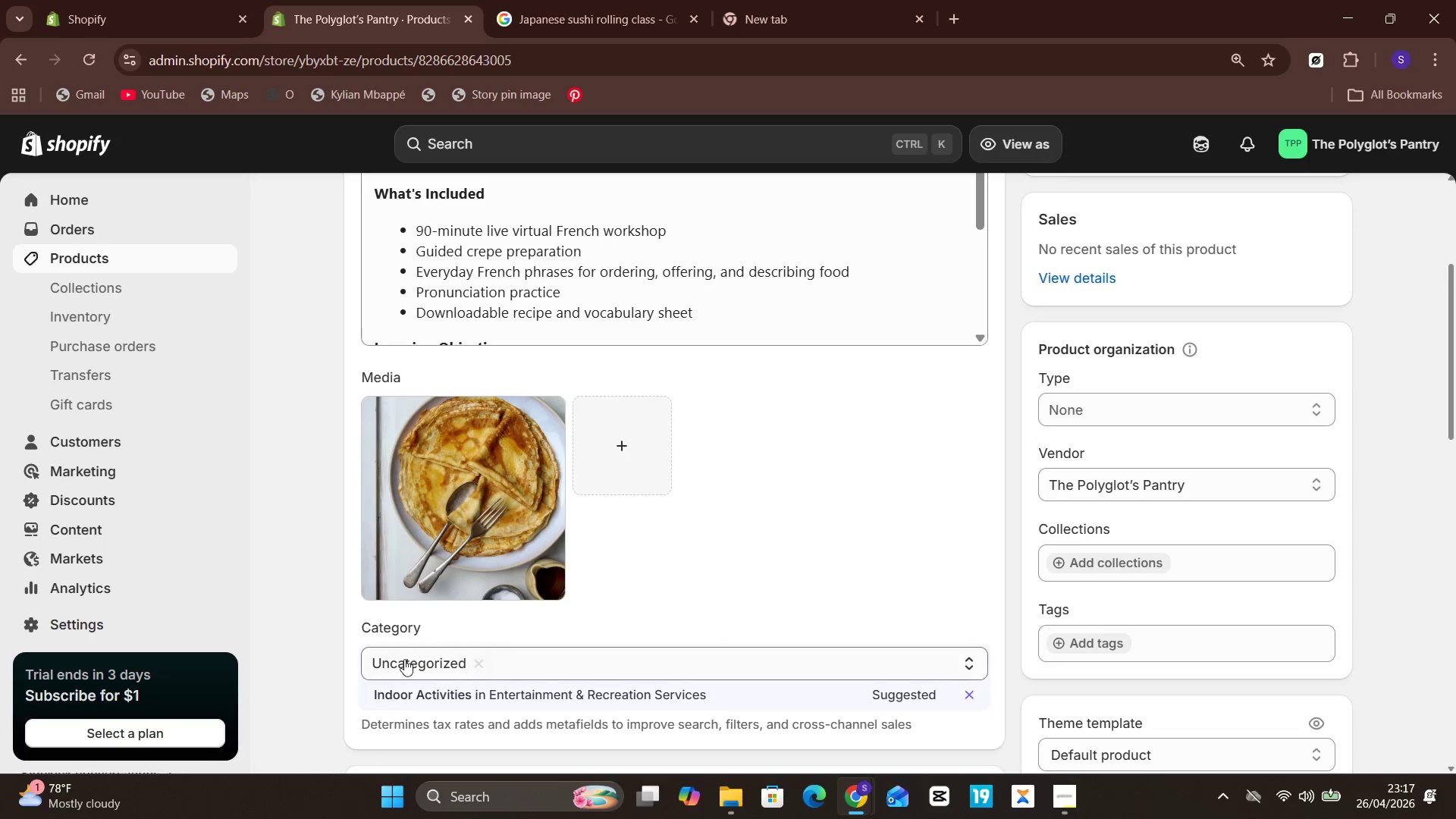 
left_click([406, 685])
 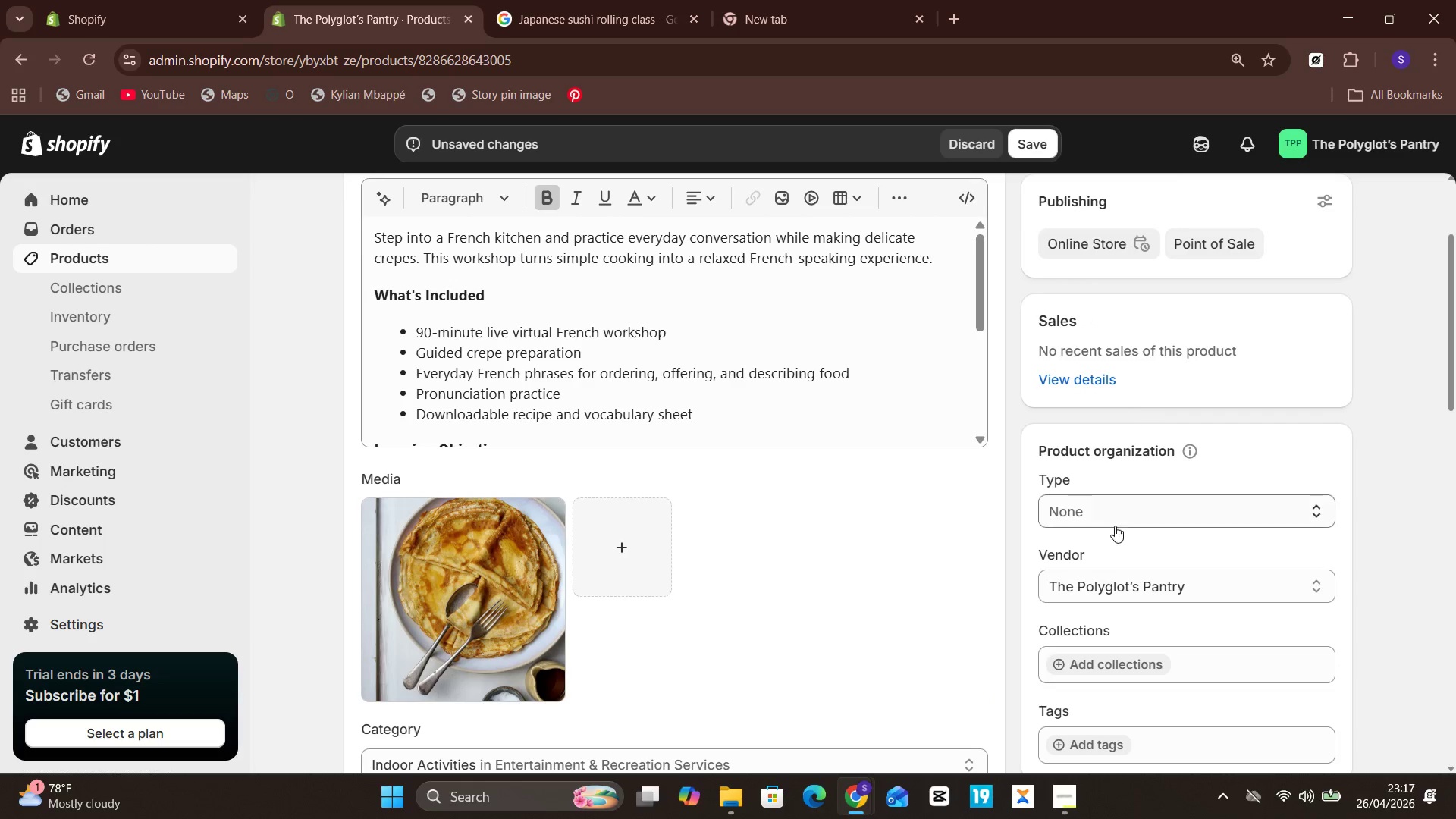 
left_click([1134, 506])
 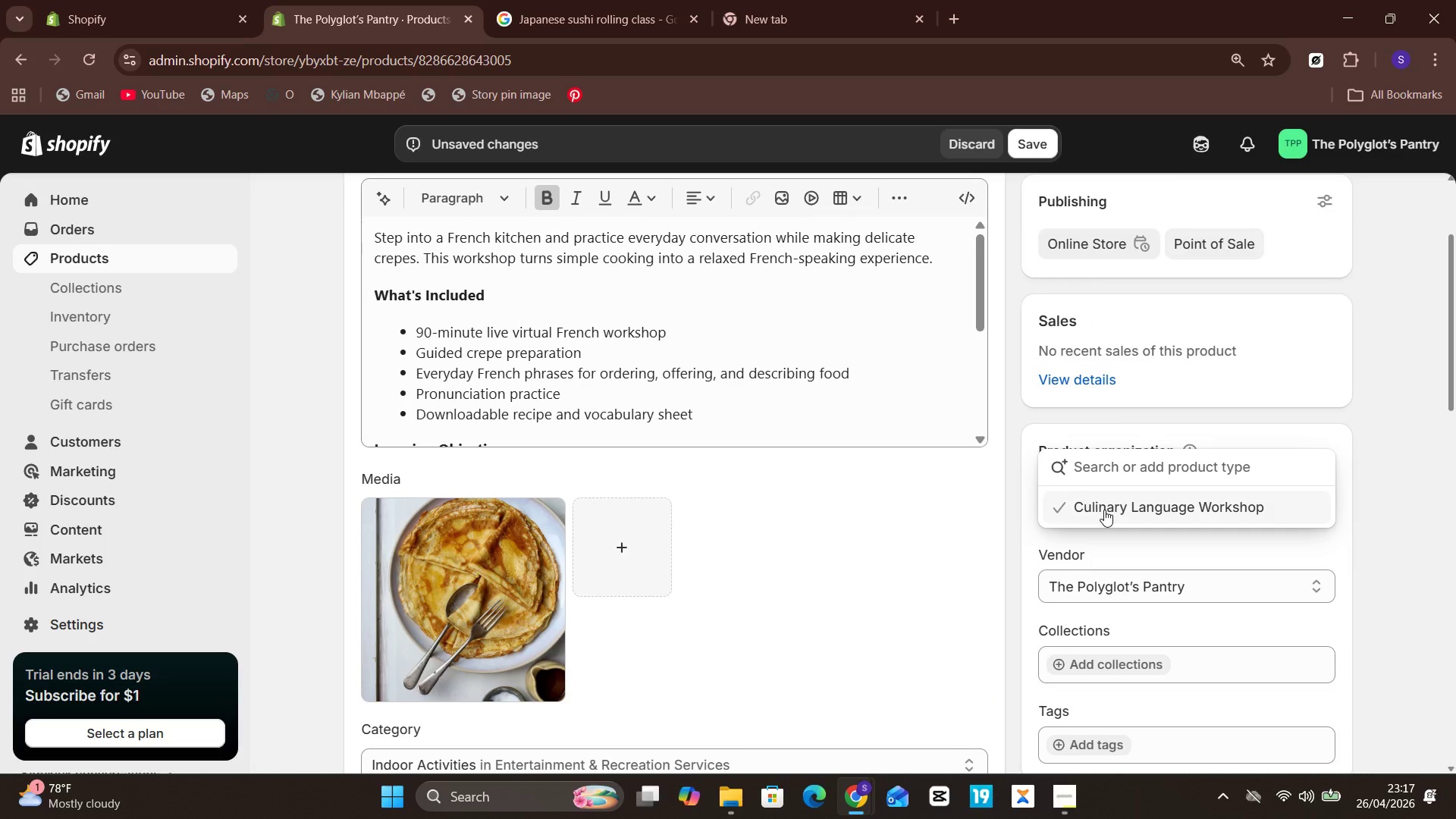 
left_click([1104, 510])
 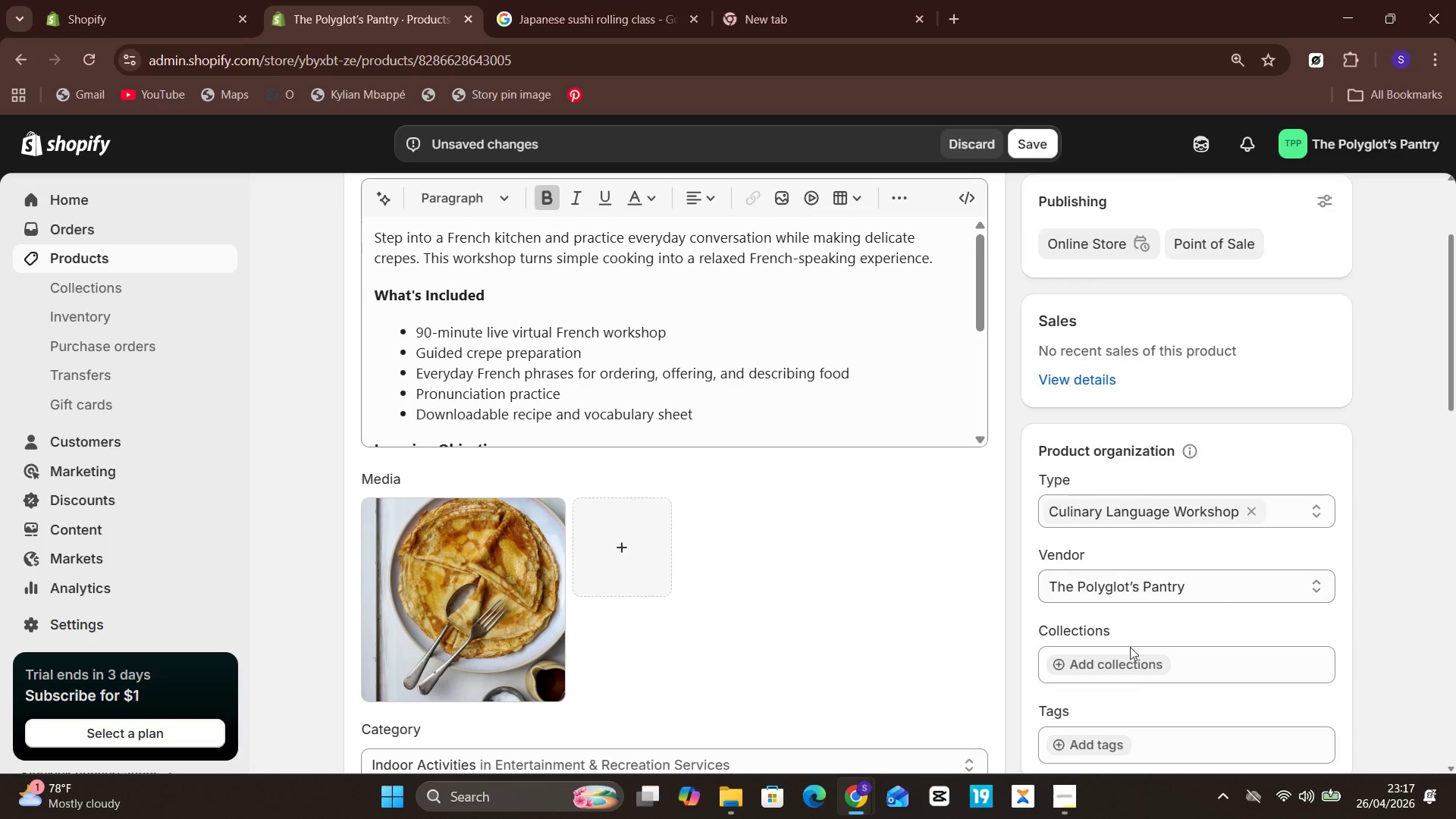 
left_click([1134, 668])
 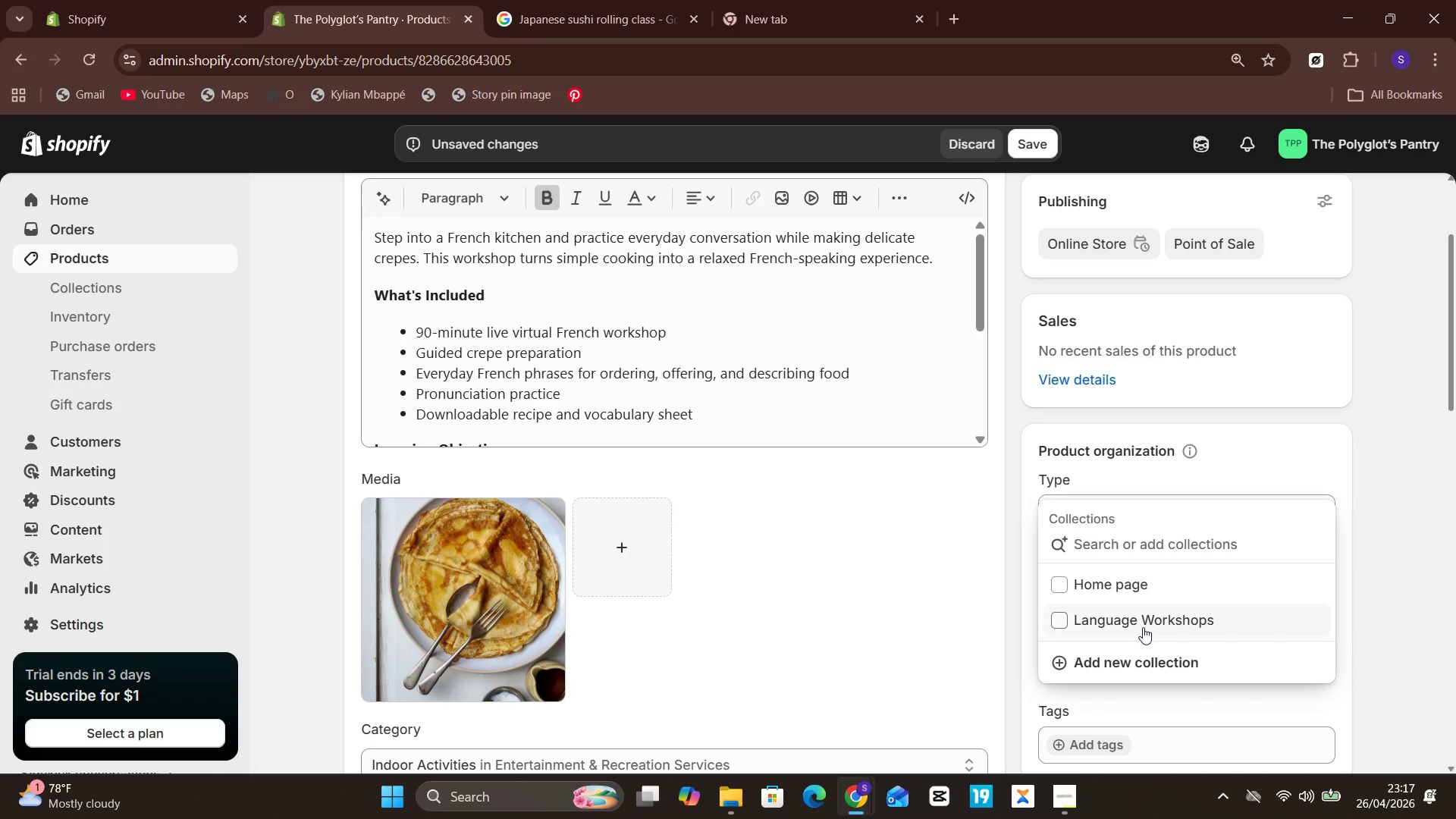 
left_click([1142, 627])
 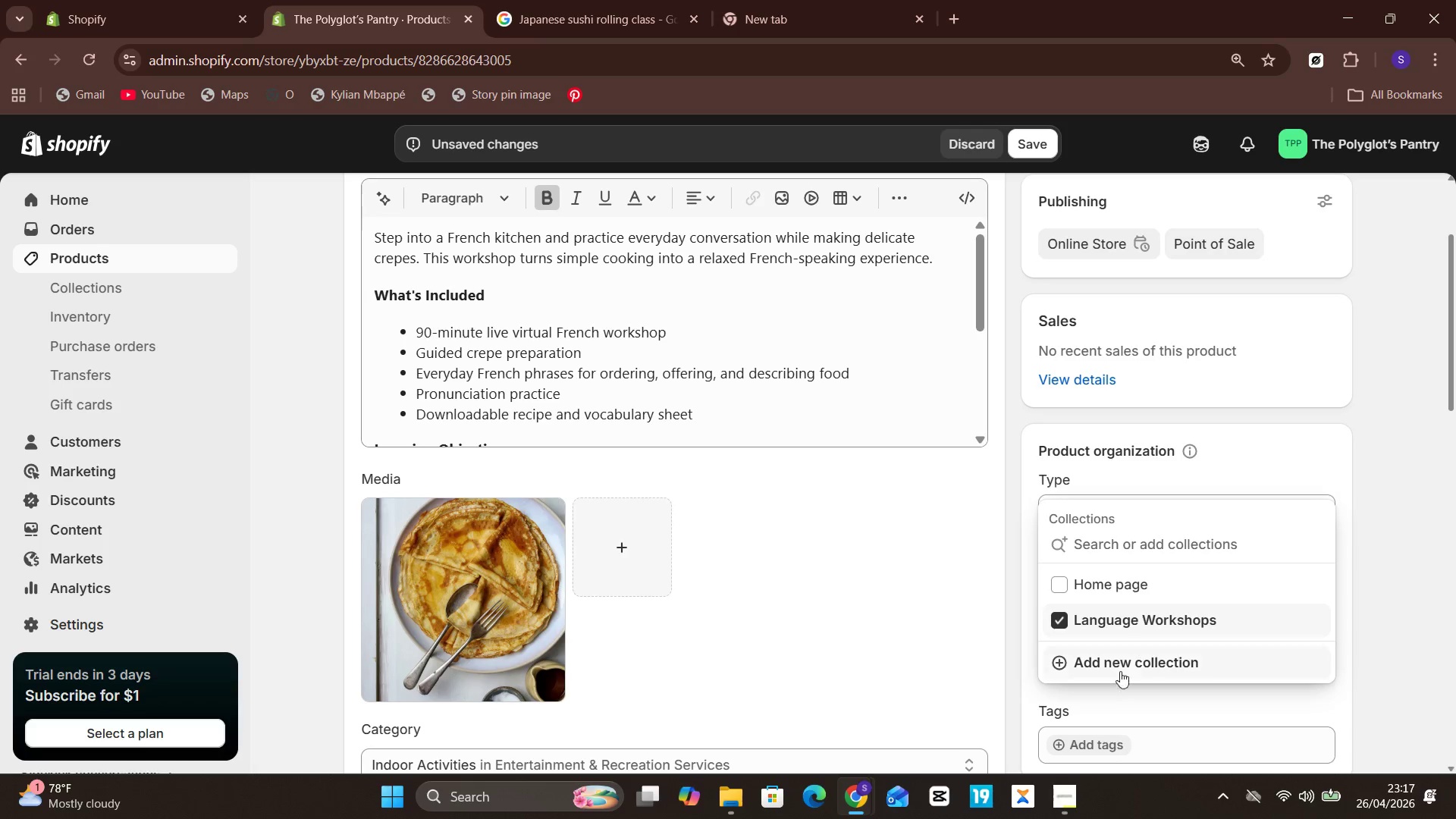 
left_click([1109, 706])
 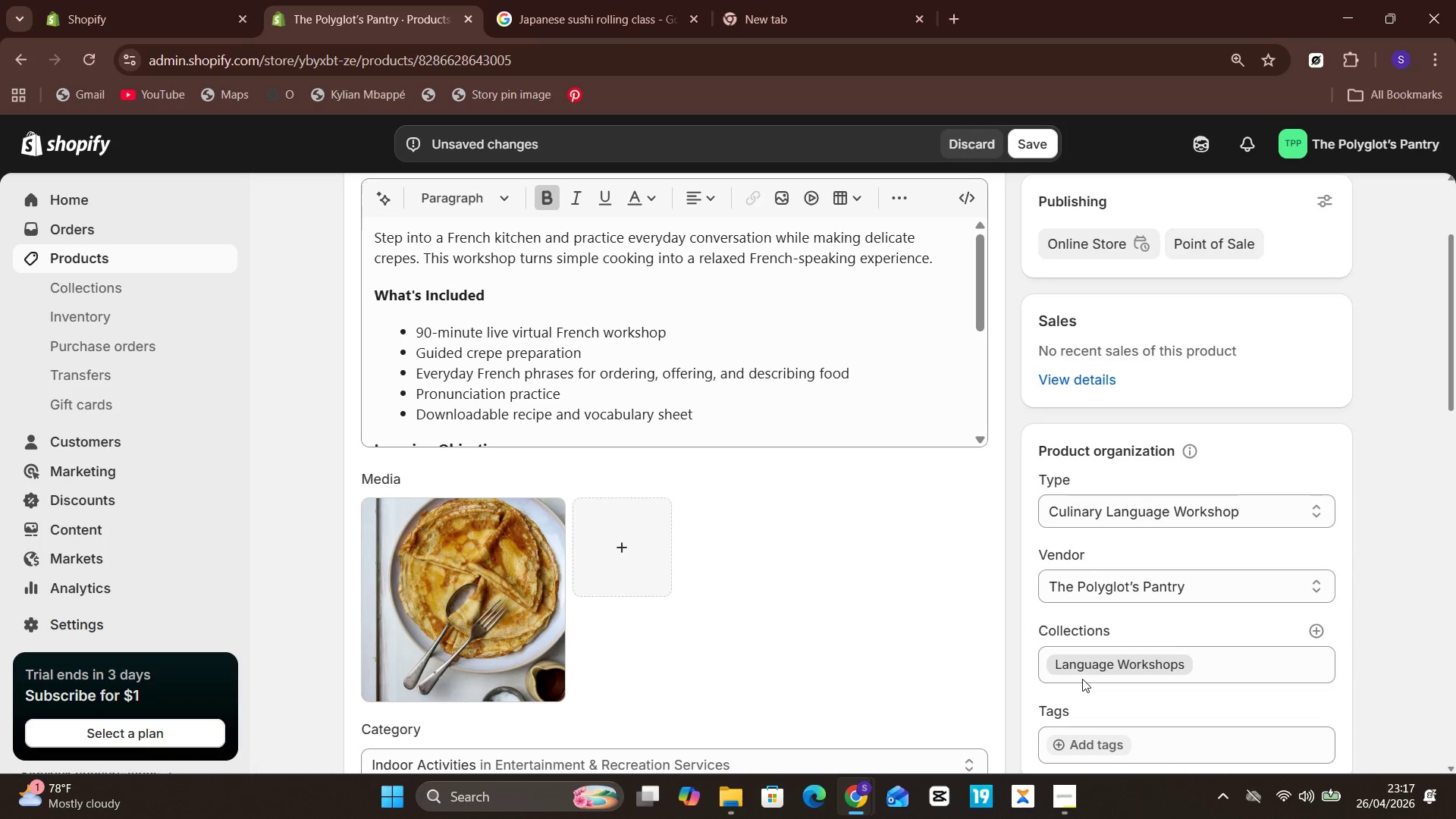 
left_click_drag(start_coordinate=[1082, 679], to_coordinate=[1135, 410])
 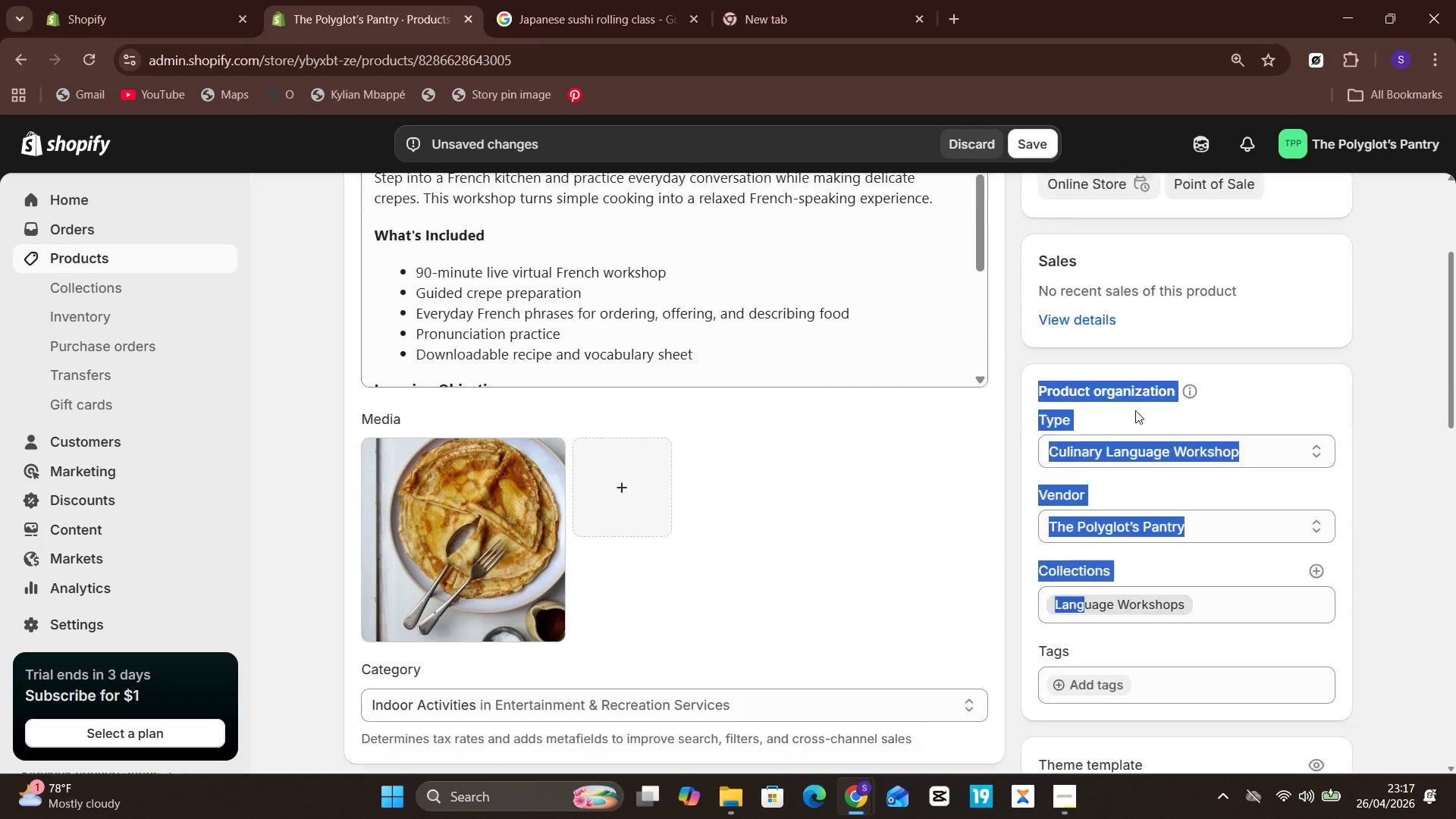 
mouse_move([1134, 426])
 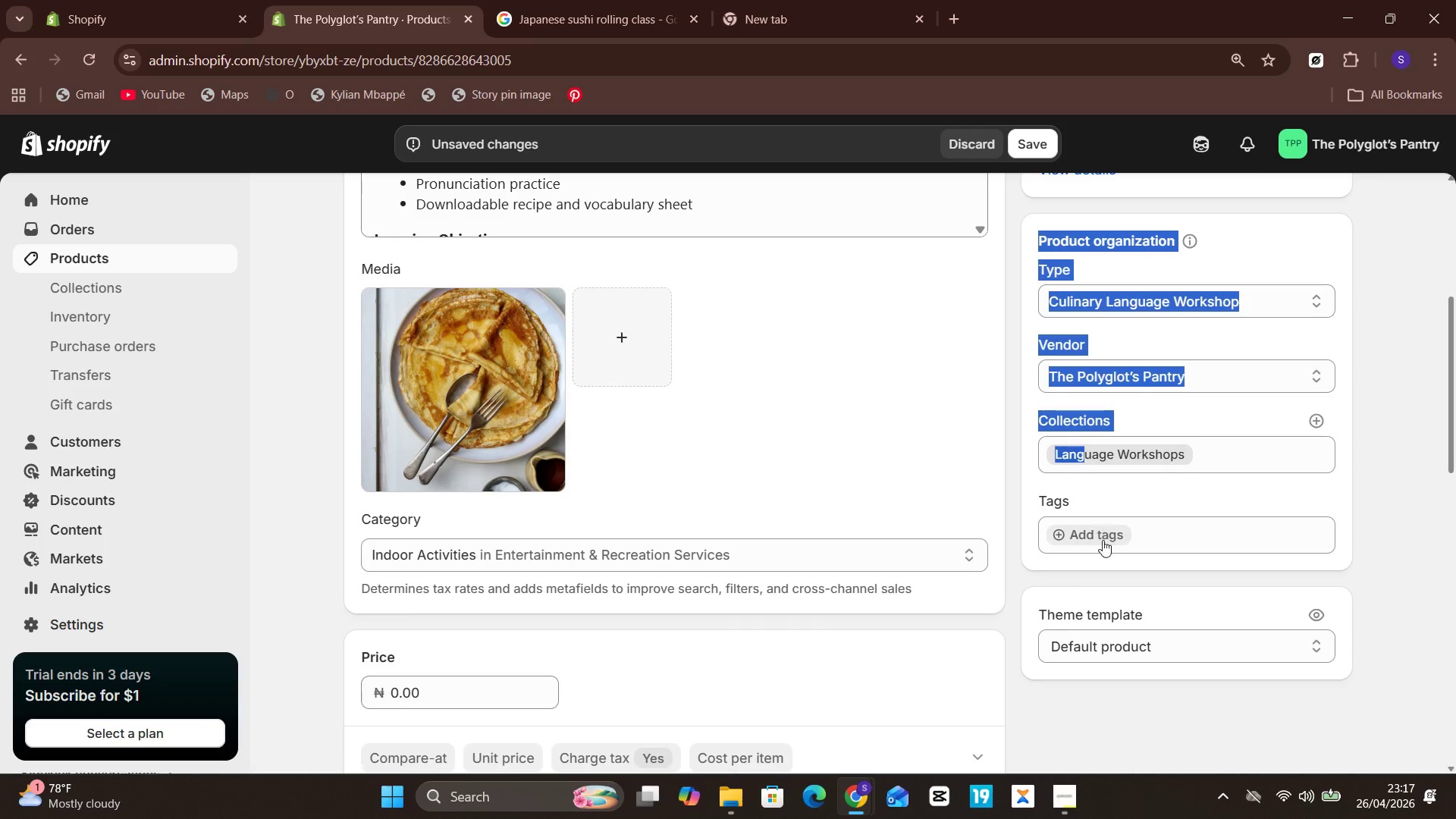 
left_click([1103, 542])
 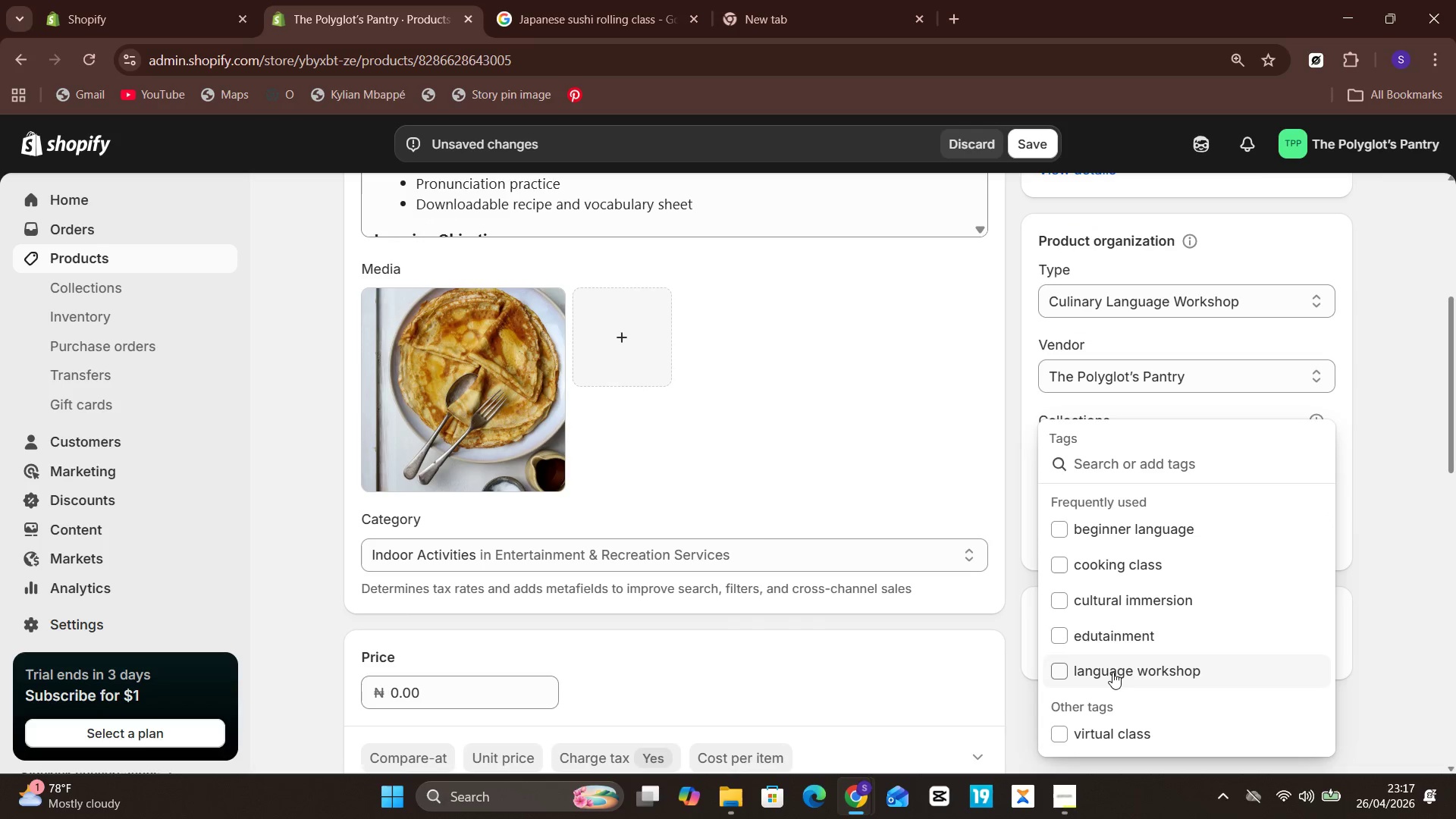 
left_click([1112, 673])
 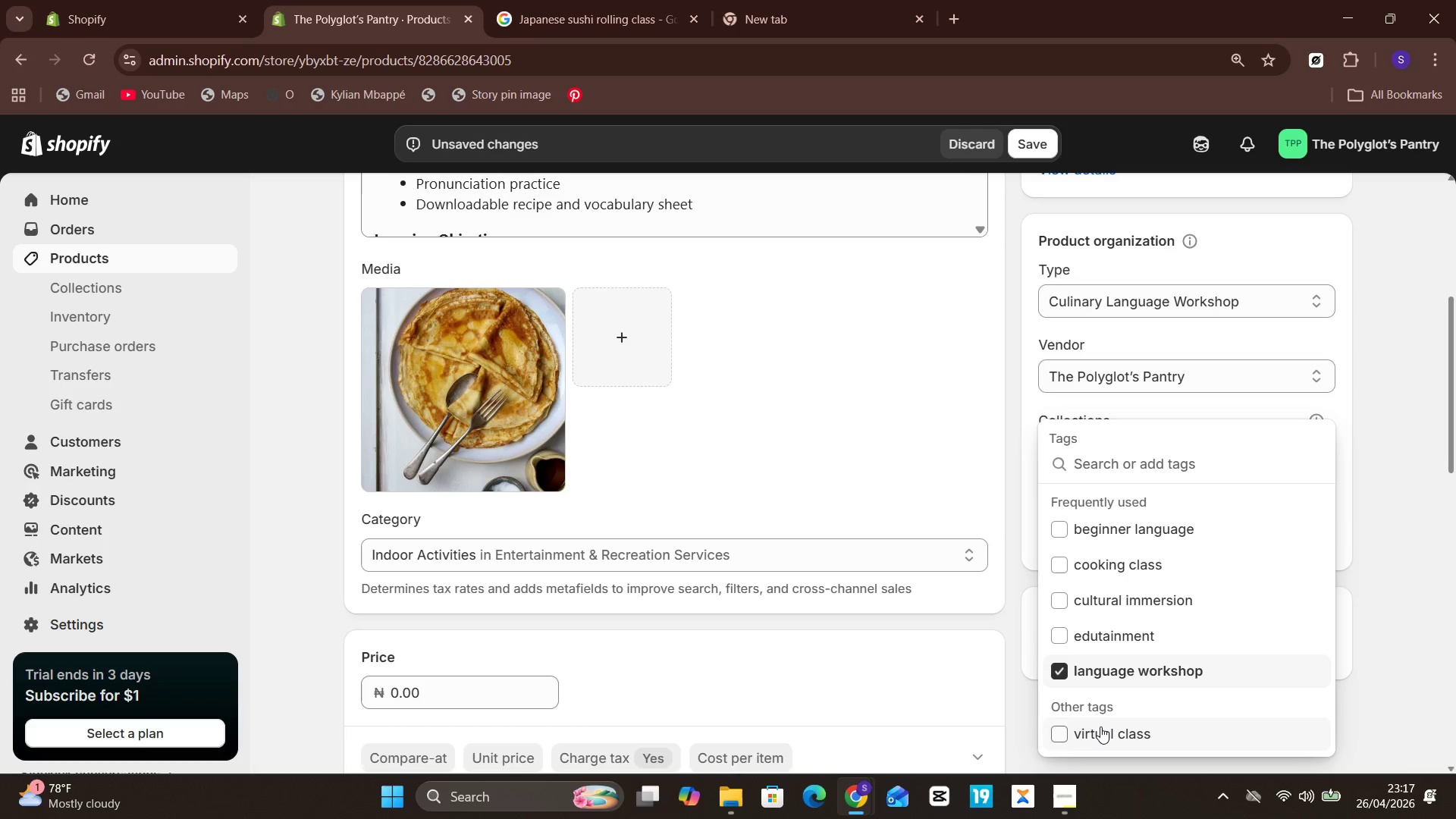 
left_click([1100, 726])
 